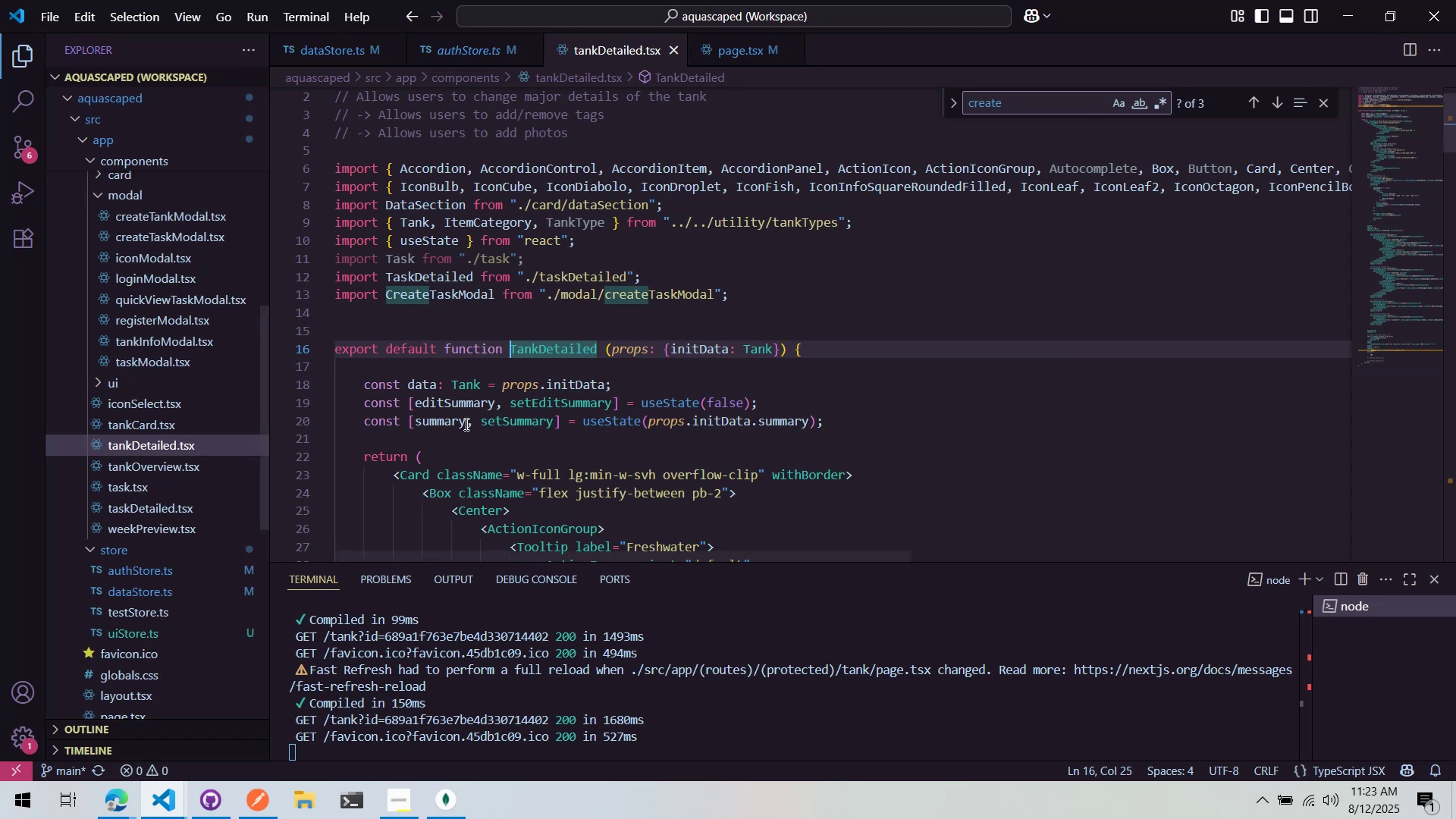 
key(Control+ControlLeft)
 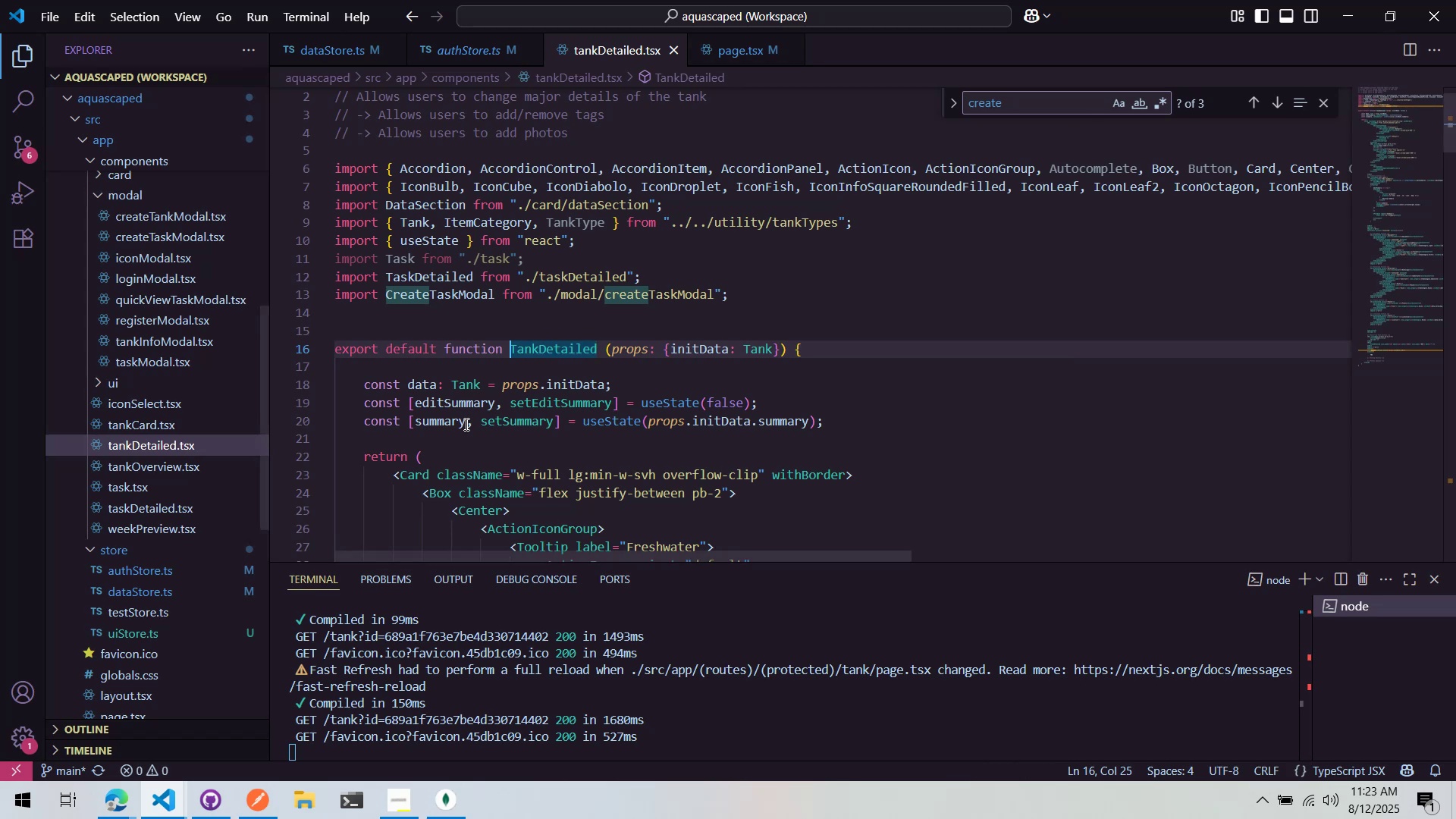 
key(Control+ControlLeft)
 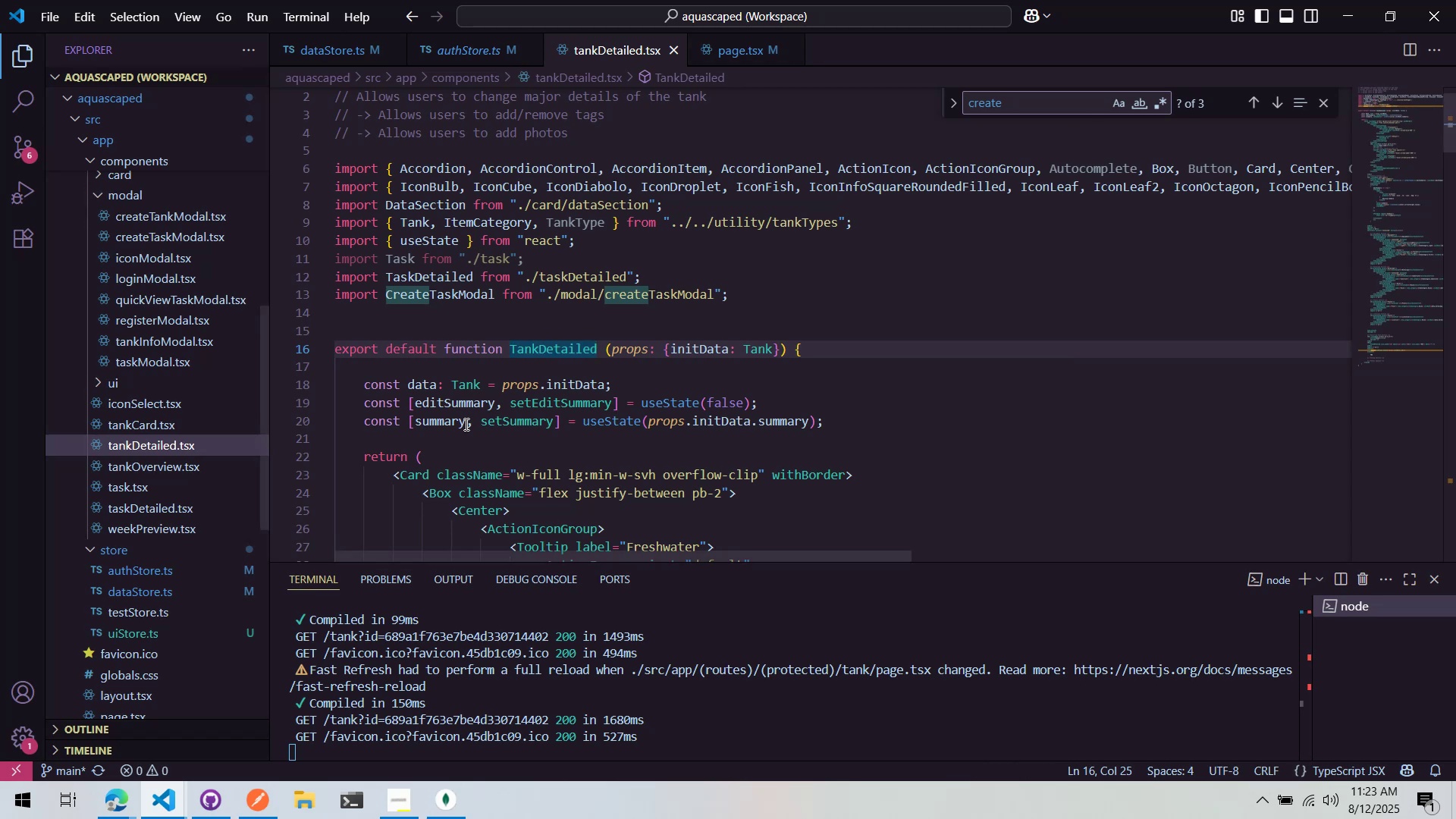 
key(Control+ControlLeft)
 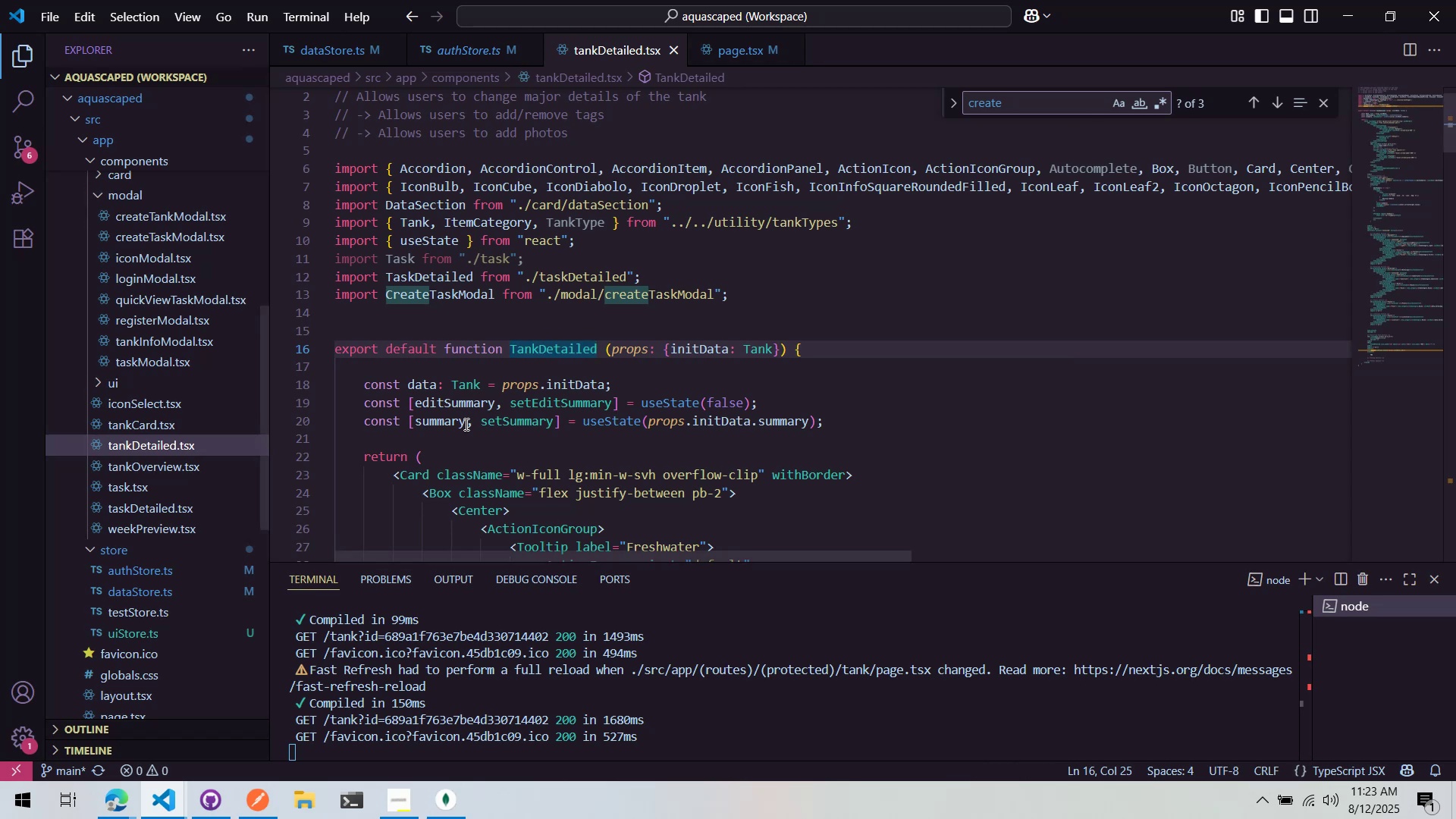 
key(Control+ControlLeft)
 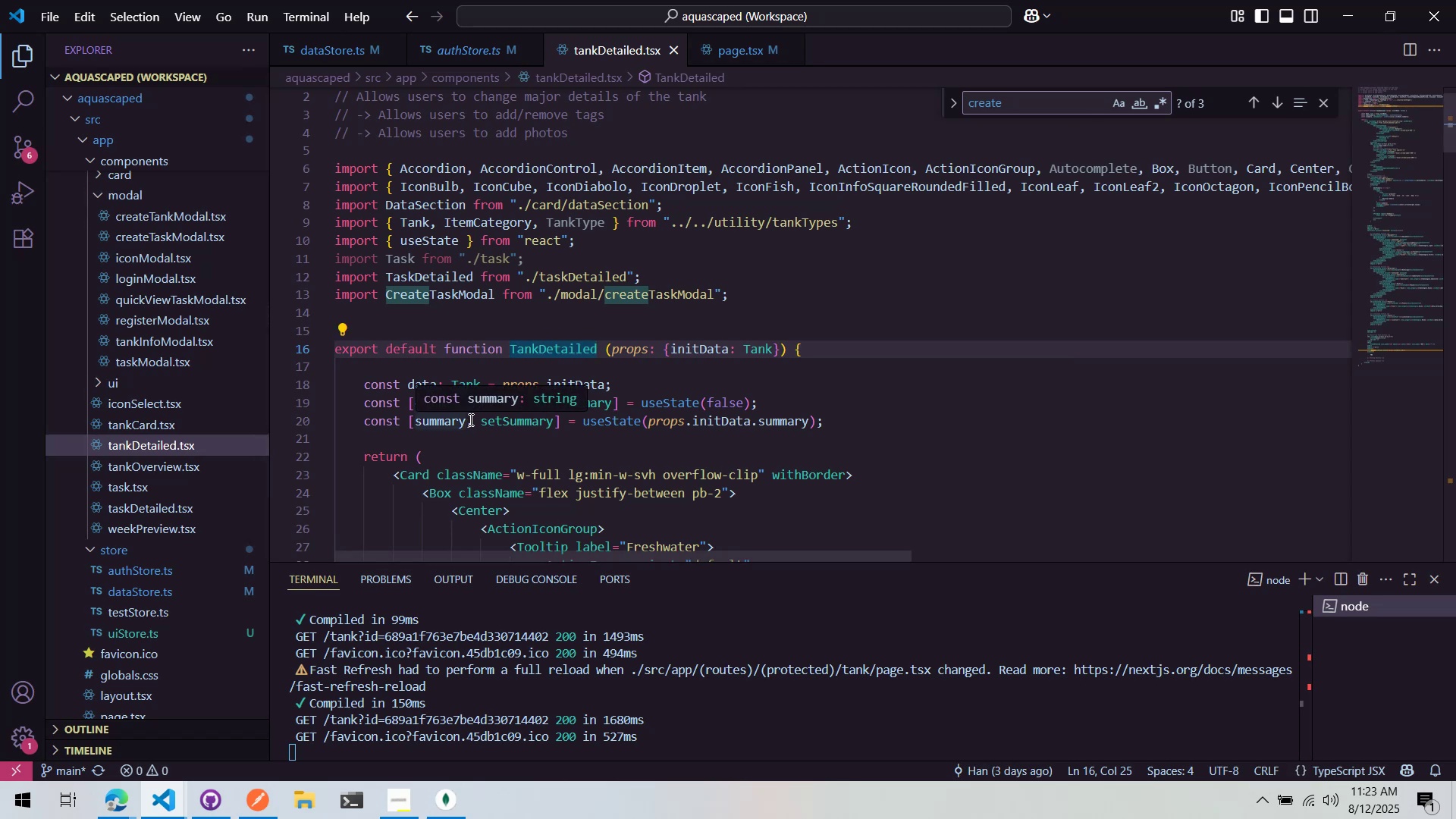 
left_click([455, 431])
 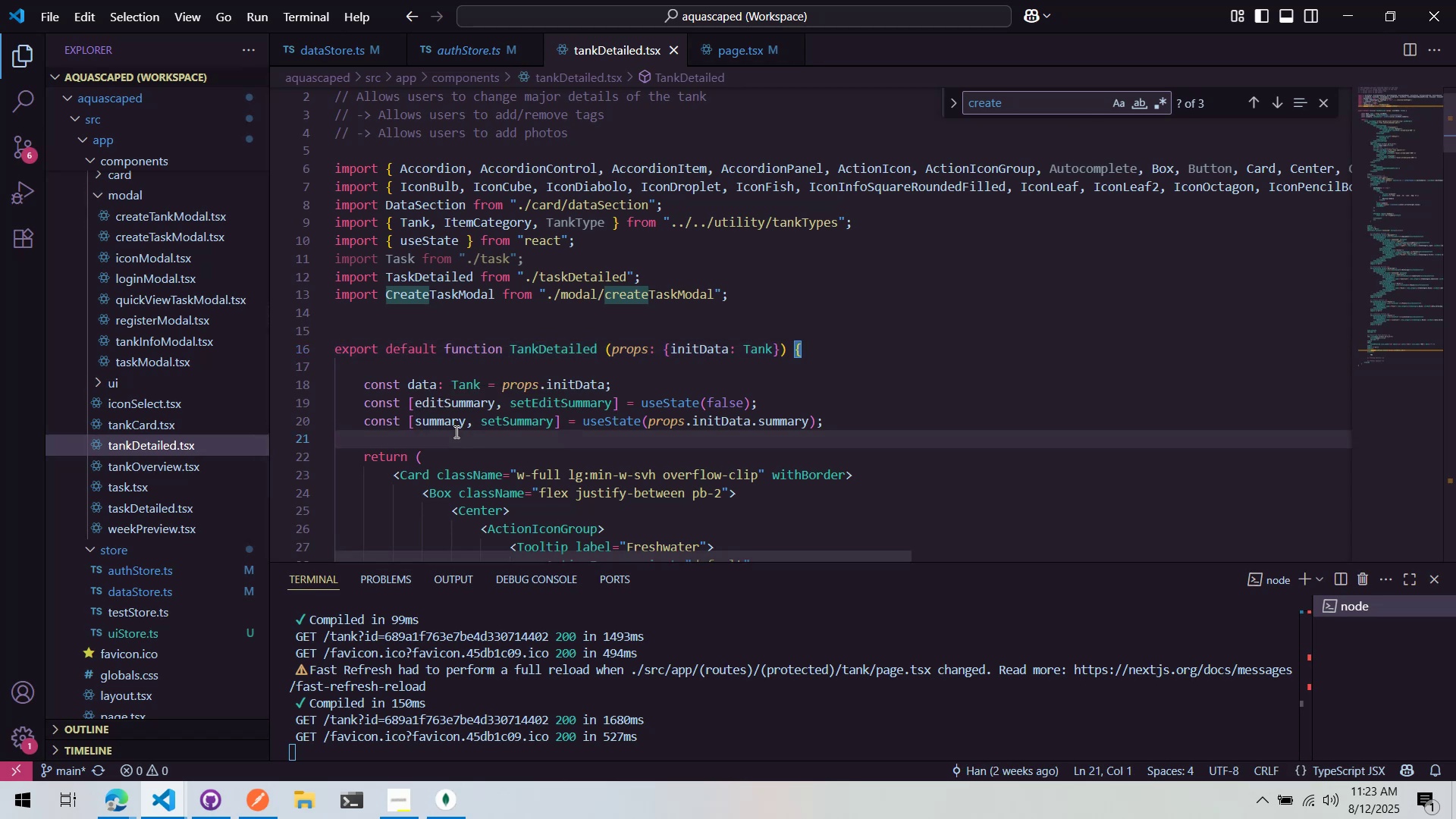 
scroll: coordinate [455, 428], scroll_direction: down, amount: 16.0
 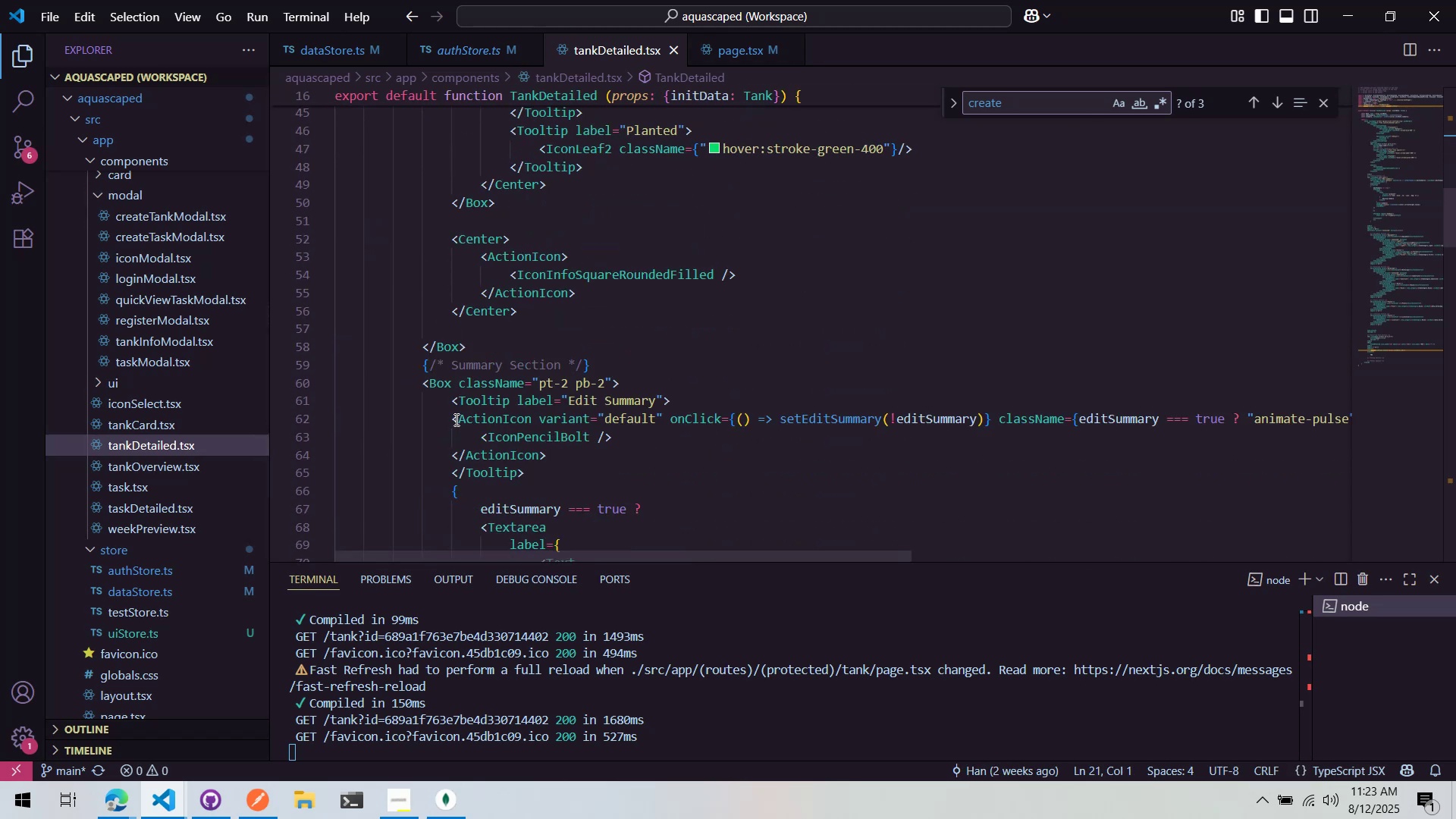 
scroll: coordinate [456, 379], scroll_direction: up, amount: 14.0
 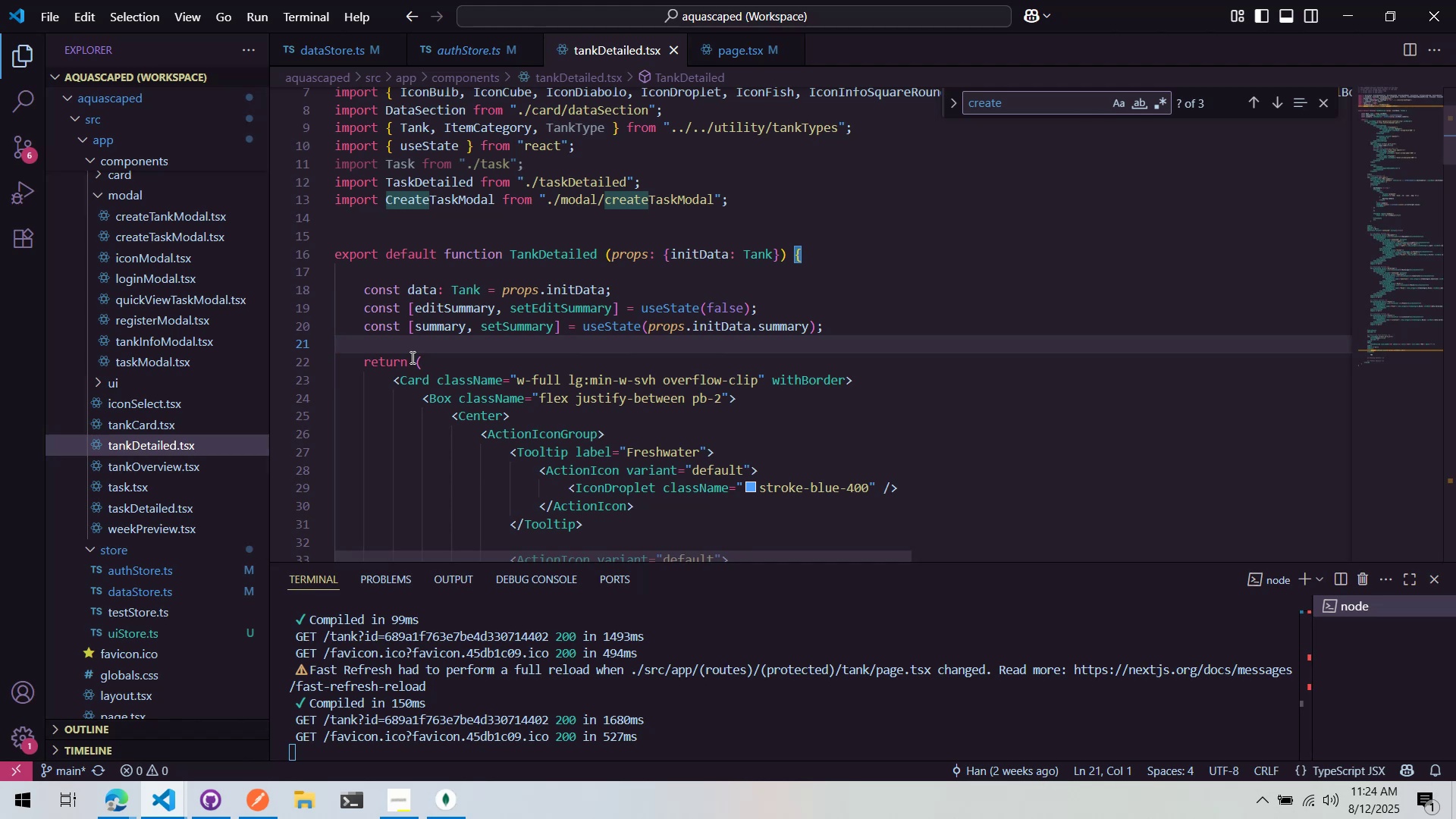 
wait(65.09)
 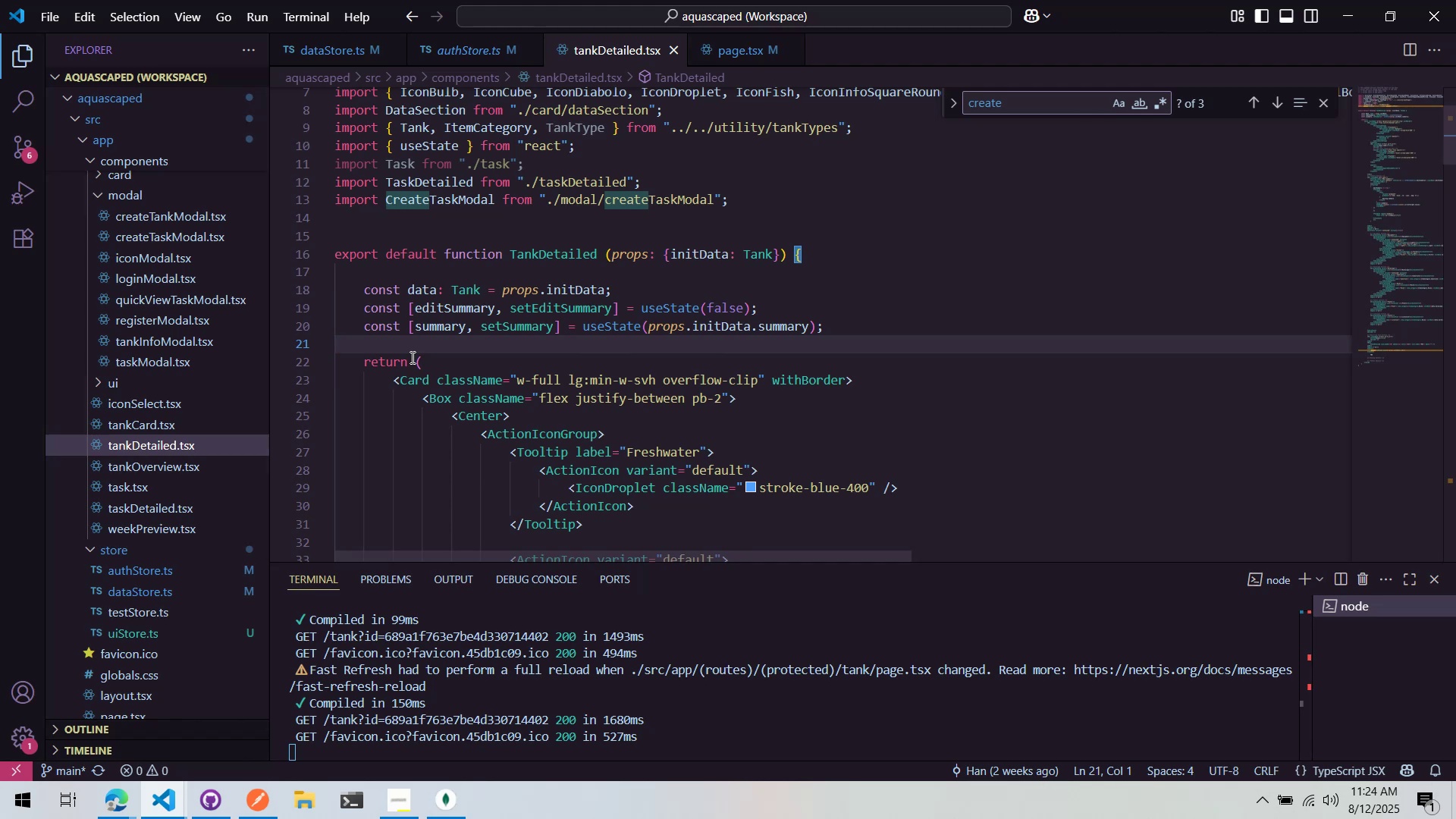 
mouse_move([485, 396])
 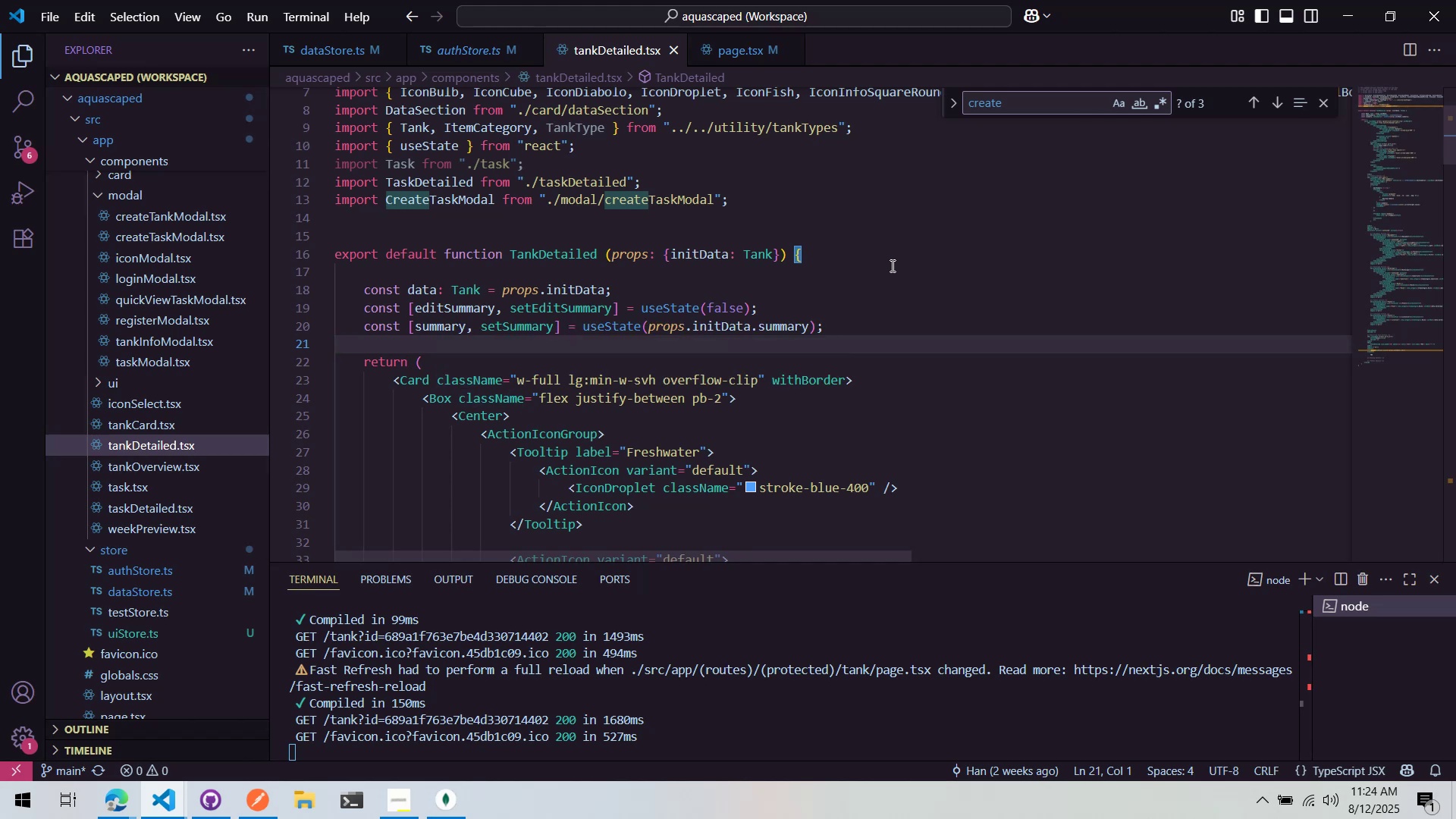 
scroll: coordinate [862, 453], scroll_direction: down, amount: 19.0
 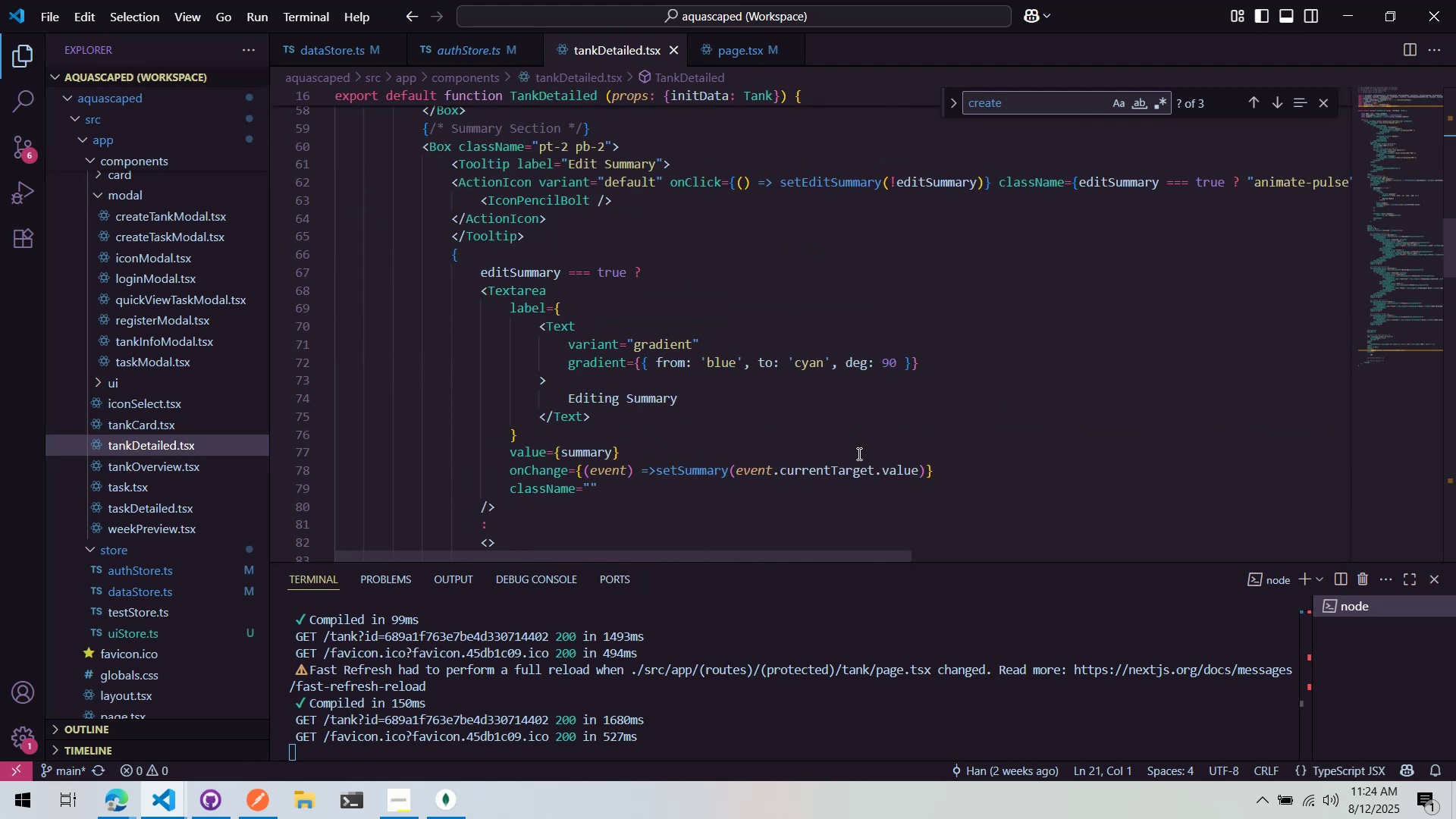 
scroll: coordinate [850, 457], scroll_direction: up, amount: 18.0
 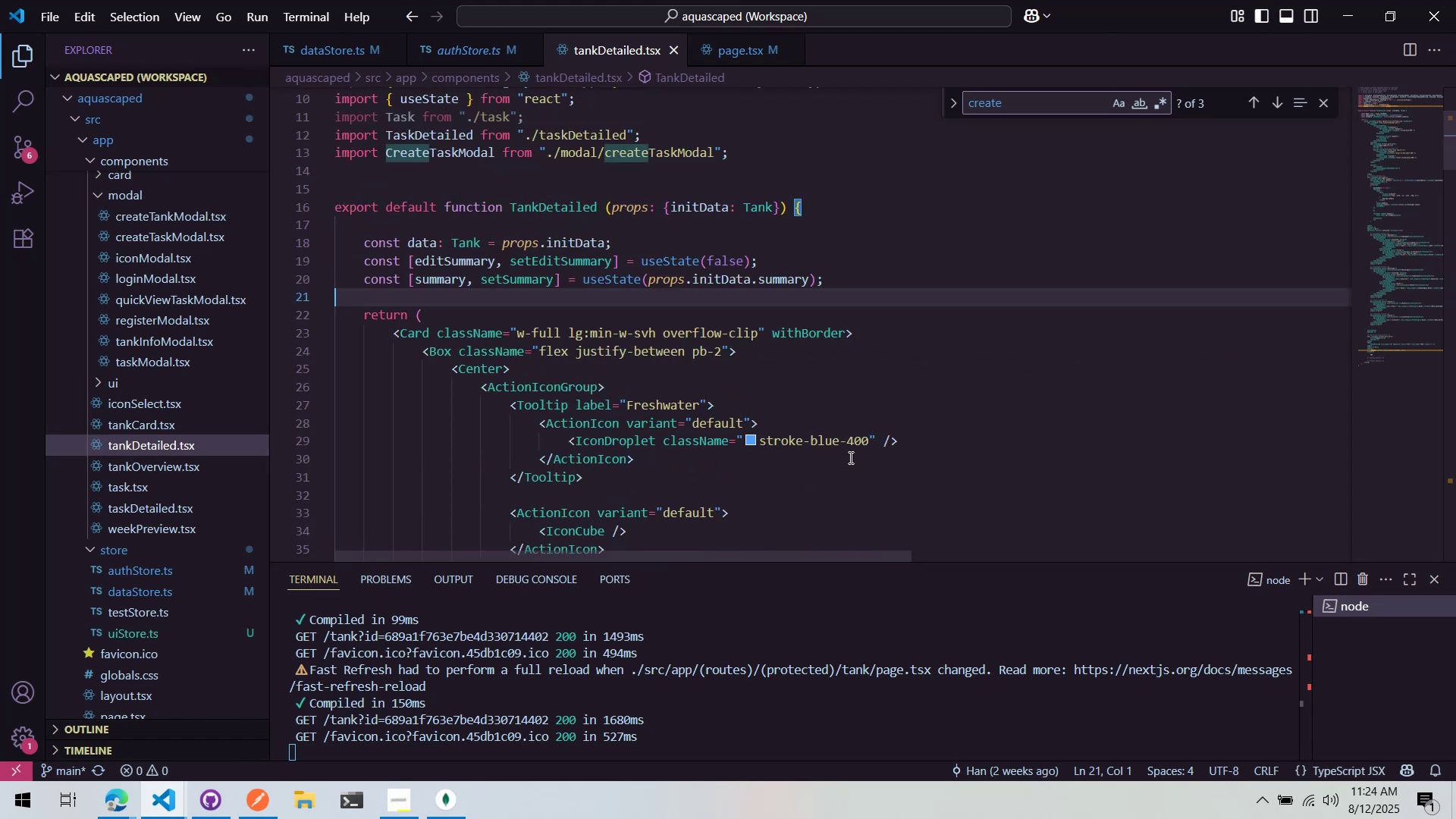 
scroll: coordinate [849, 457], scroll_direction: down, amount: 3.0
 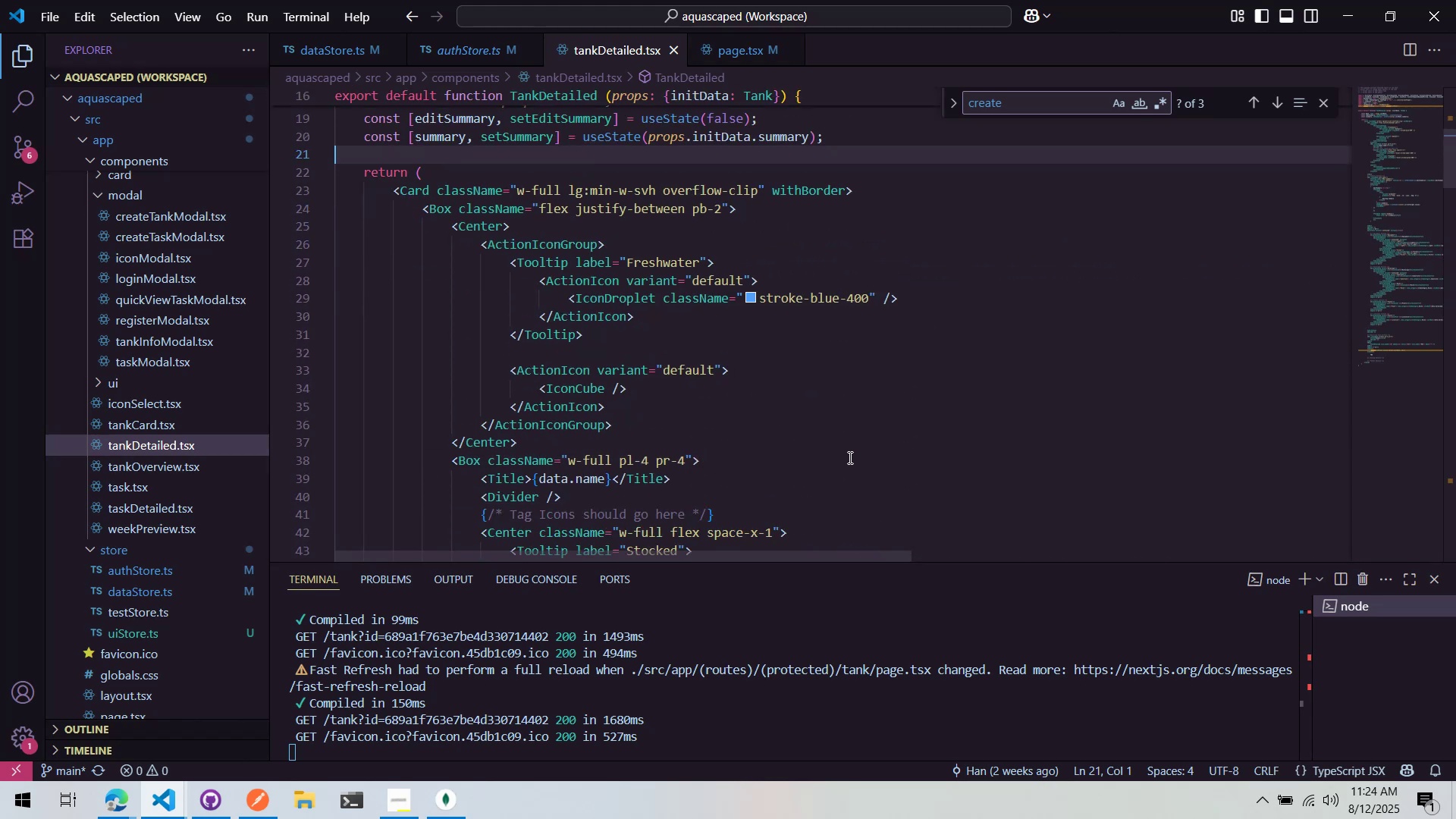 
scroll: coordinate [849, 457], scroll_direction: up, amount: 3.0
 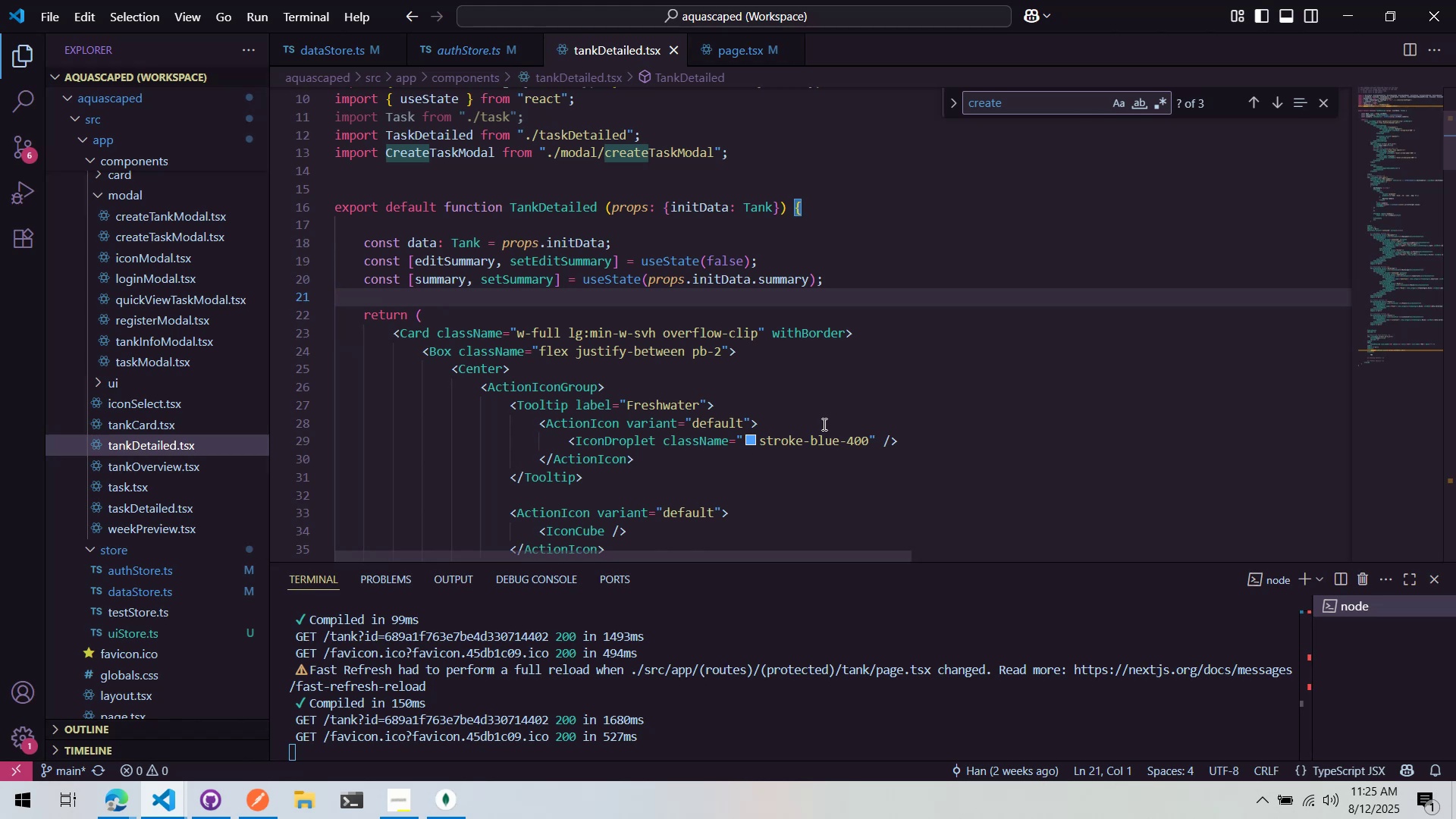 
wait(64.36)
 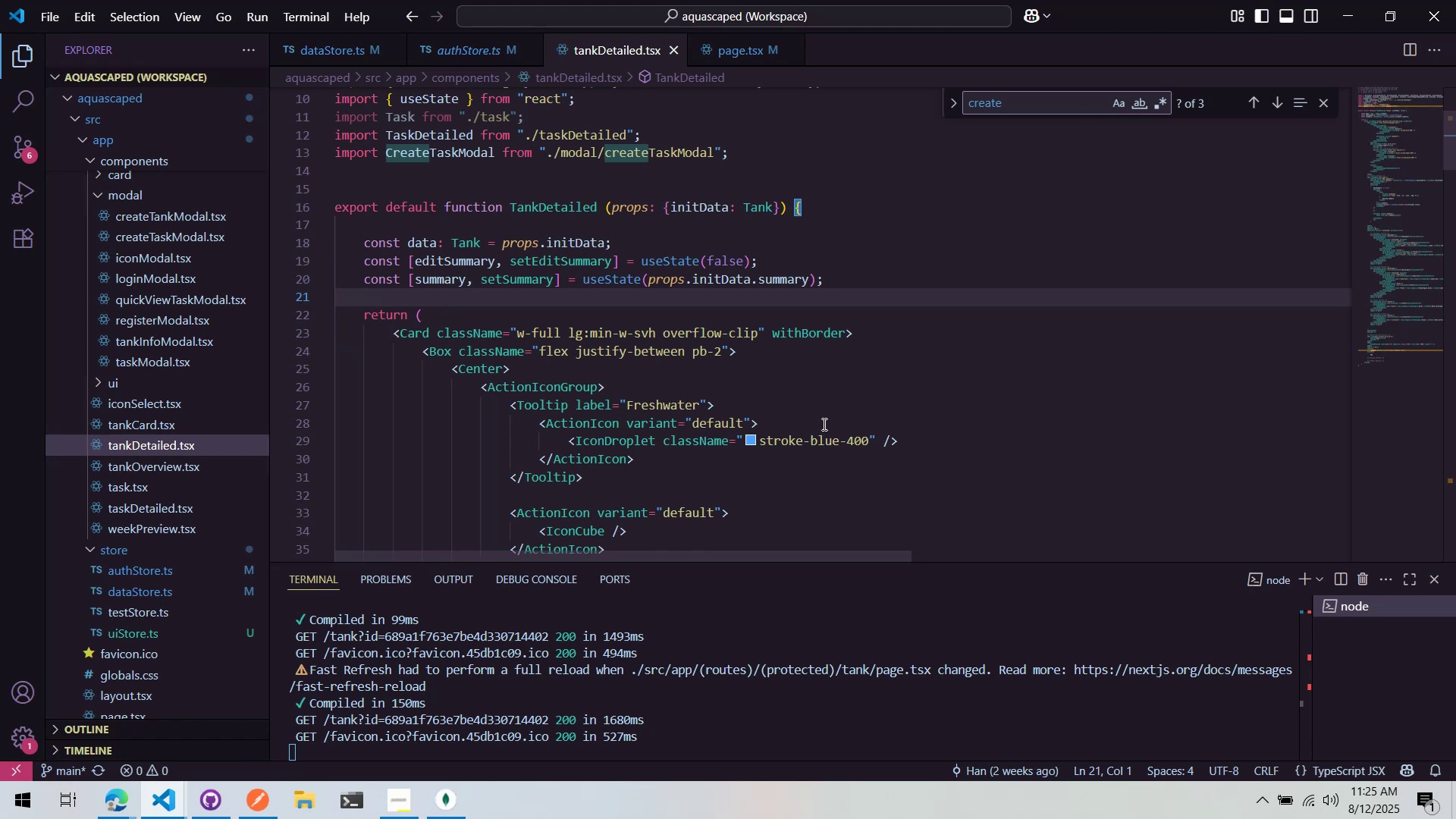 
left_click([450, 59])
 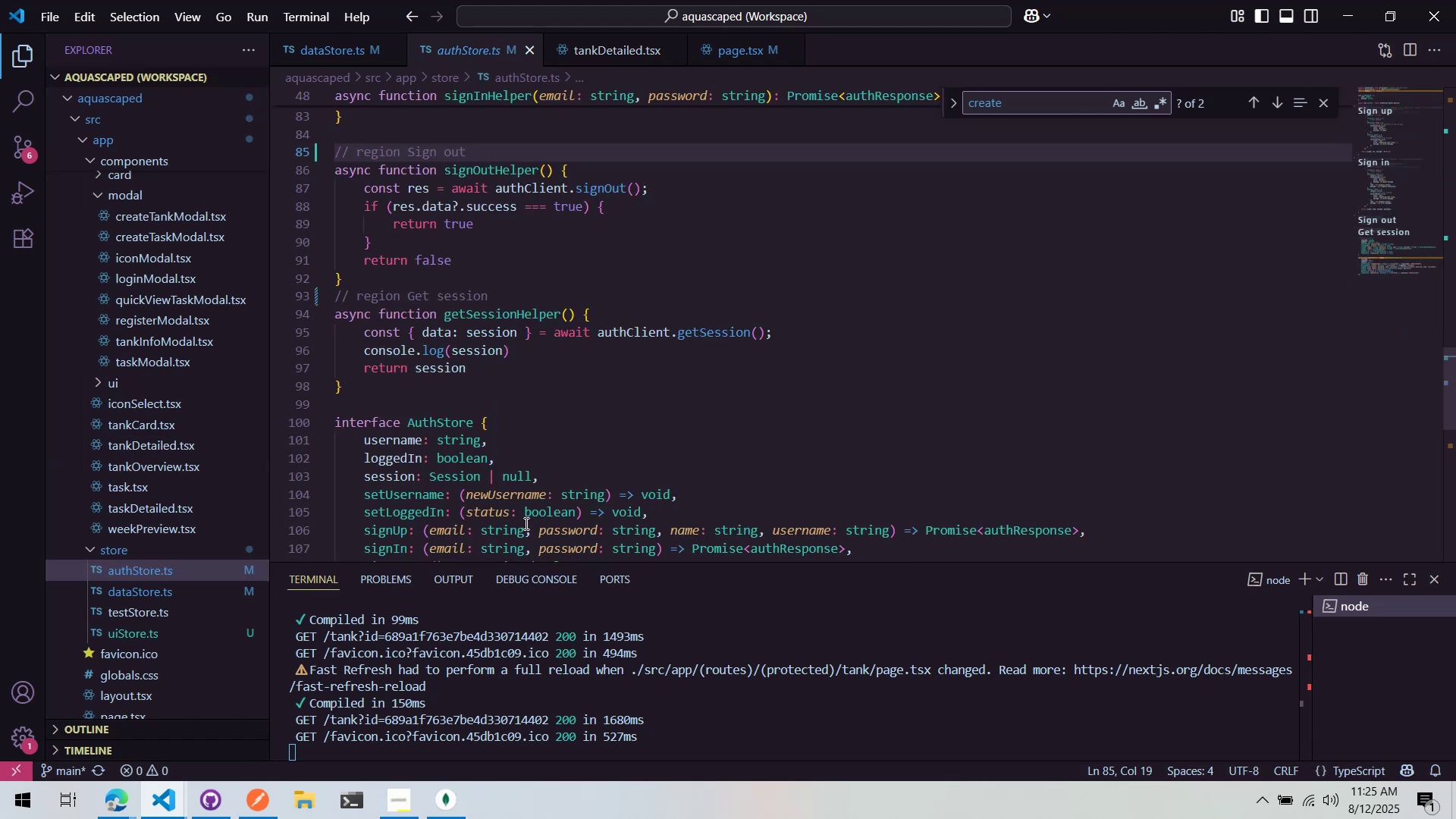 
scroll: coordinate [592, 428], scroll_direction: down, amount: 8.0
 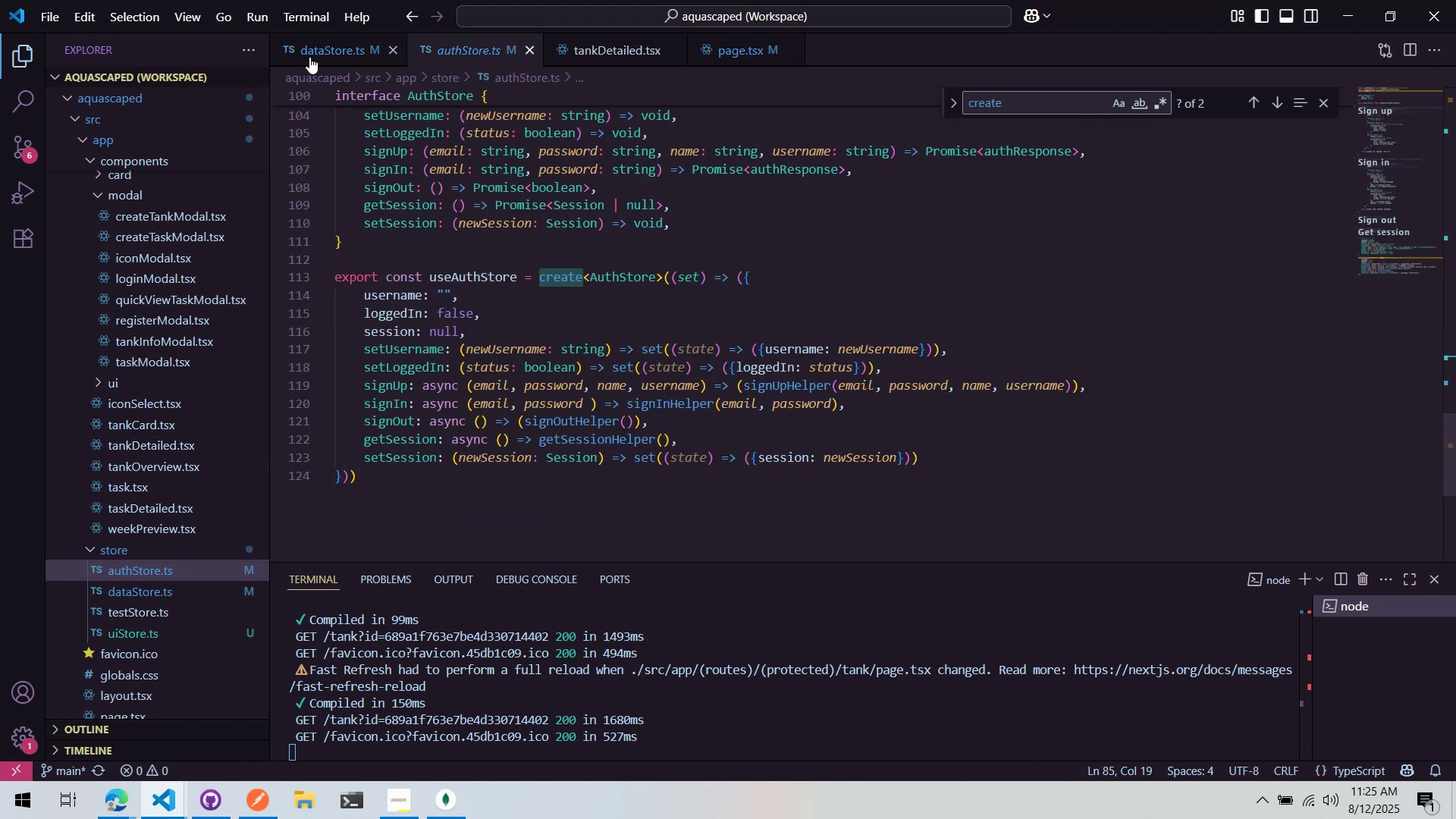 
left_click([313, 52])
 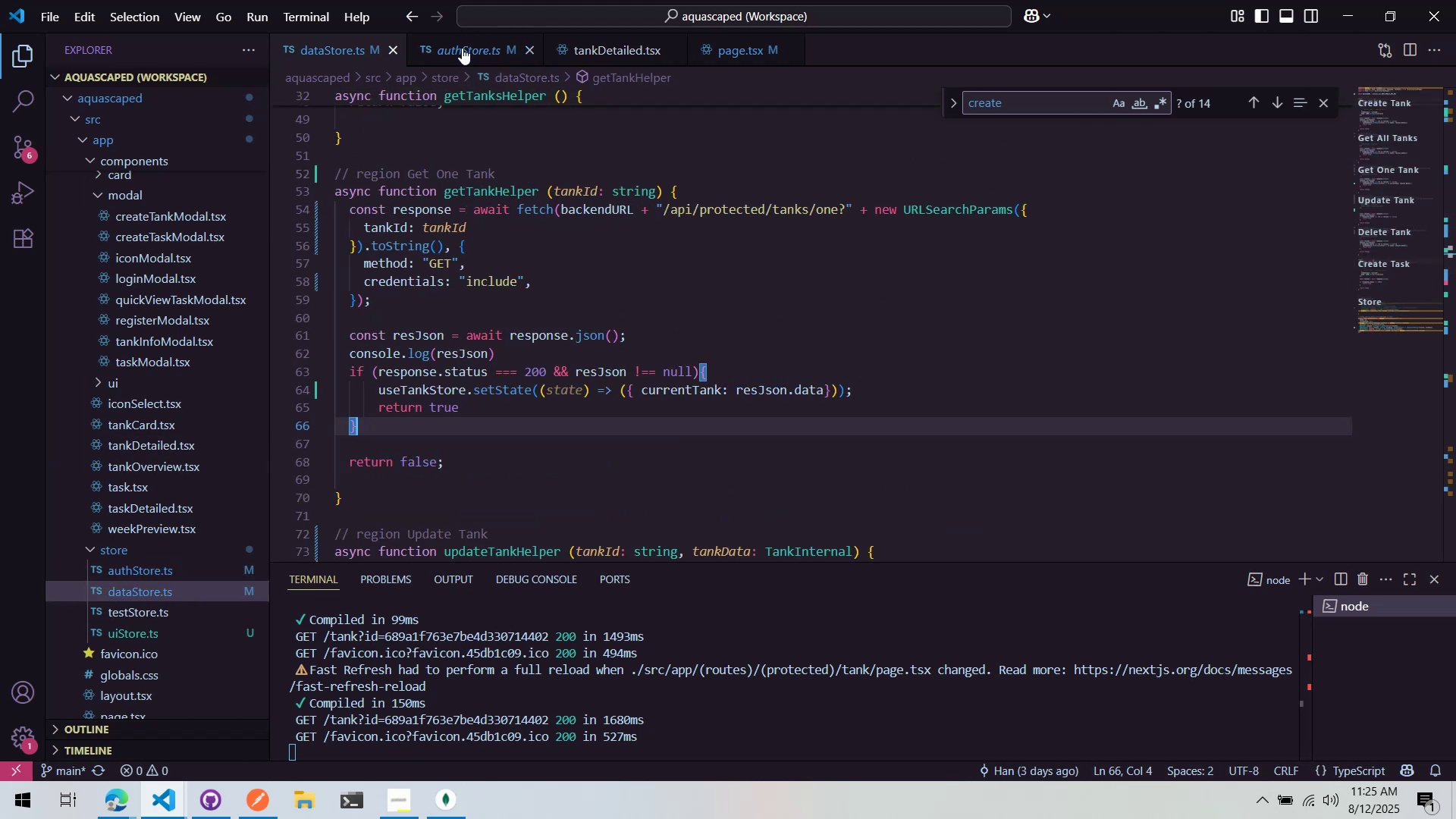 
left_click([706, 39])
 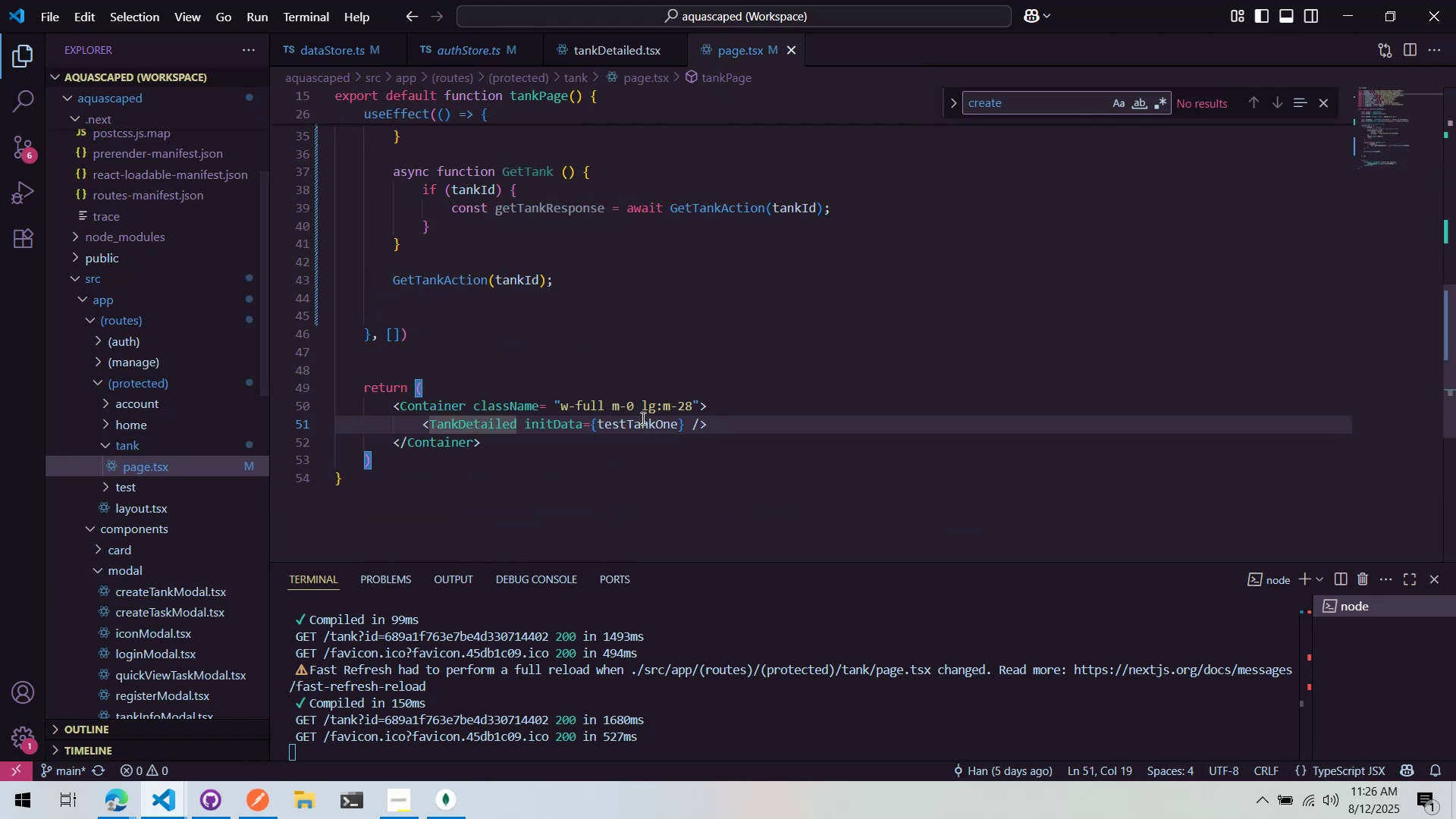 
double_click([645, 428])
 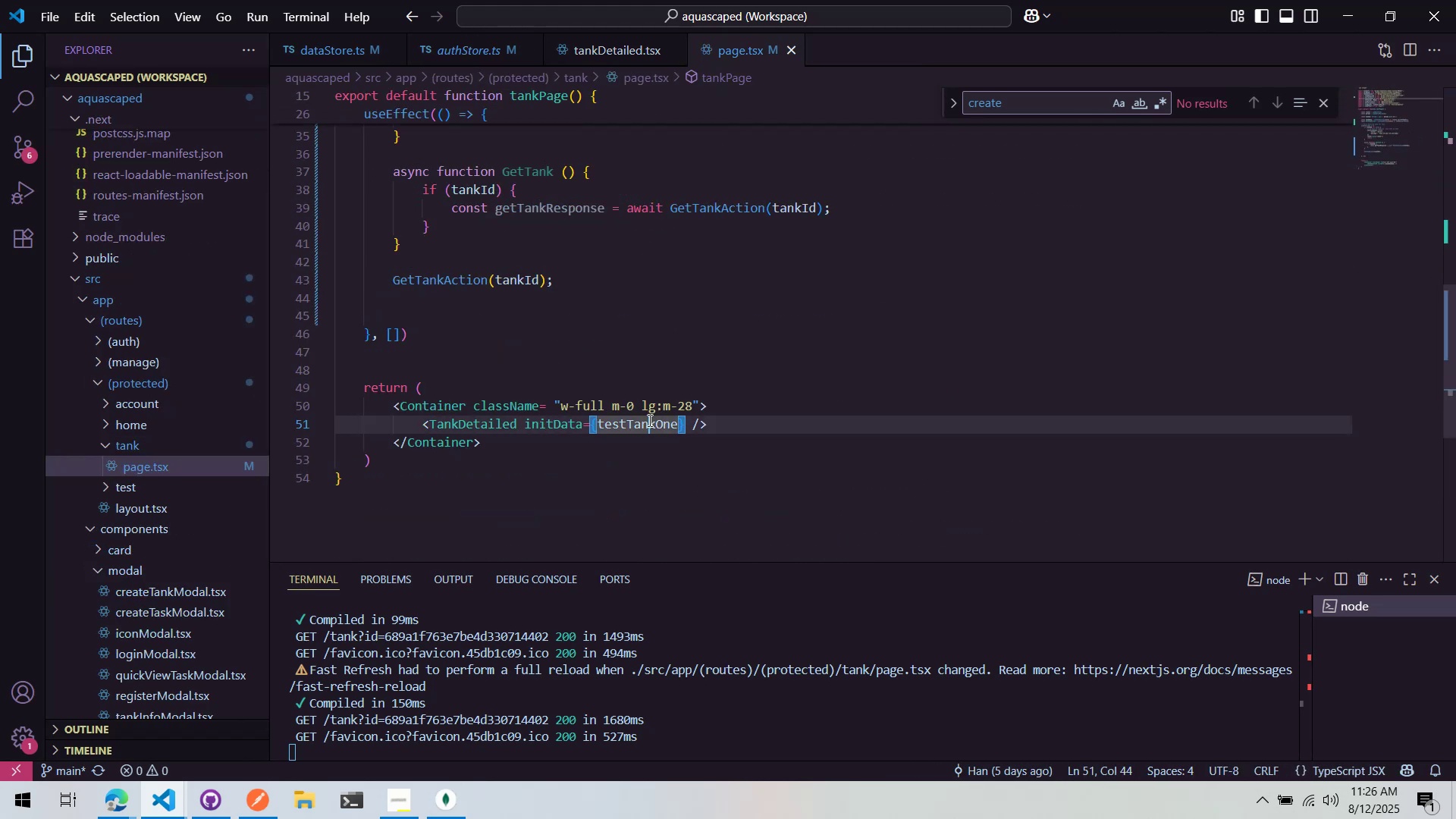 
scroll: coordinate [660, 390], scroll_direction: up, amount: 5.0
 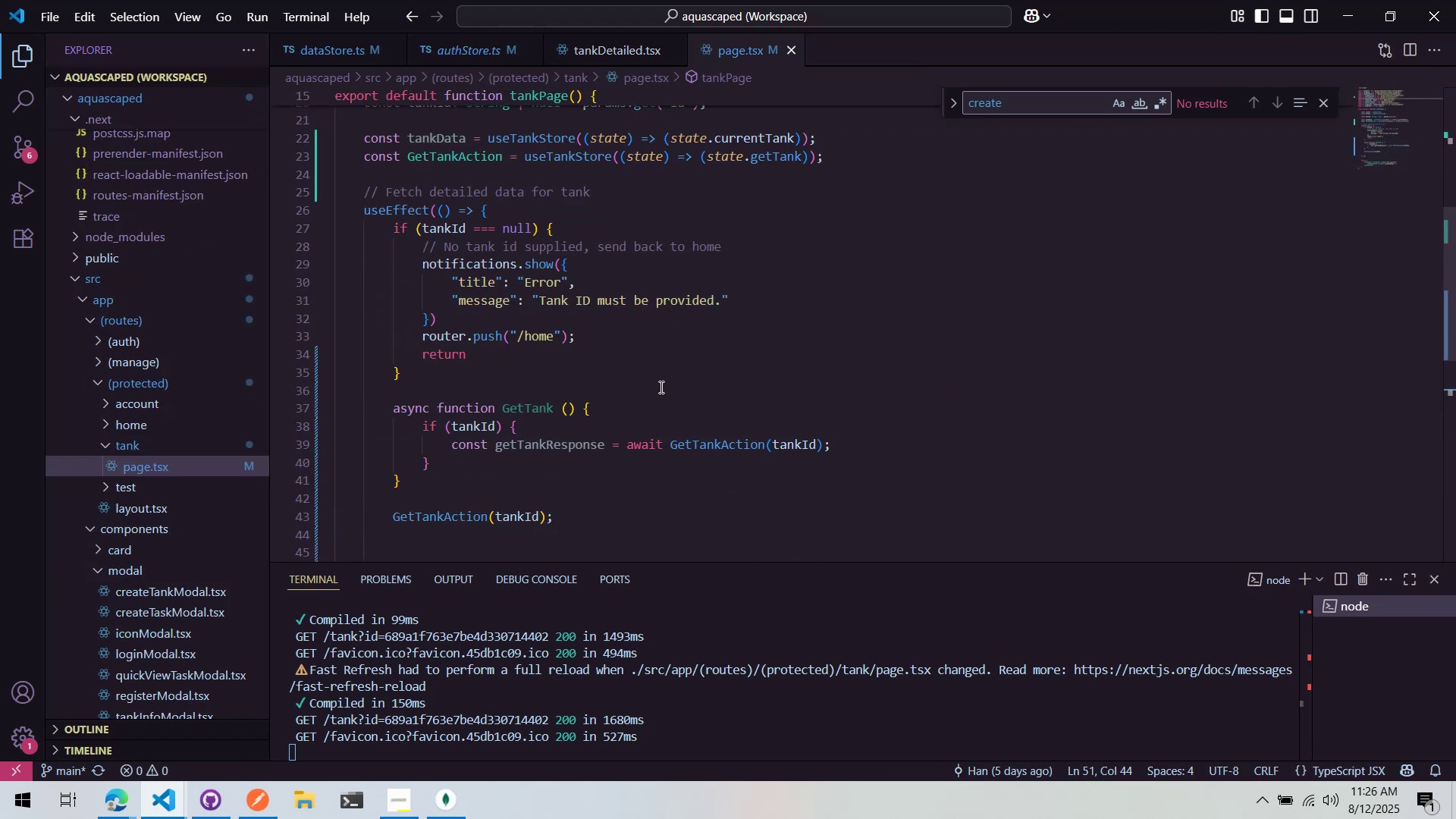 
scroll: coordinate [660, 387], scroll_direction: down, amount: 4.0
 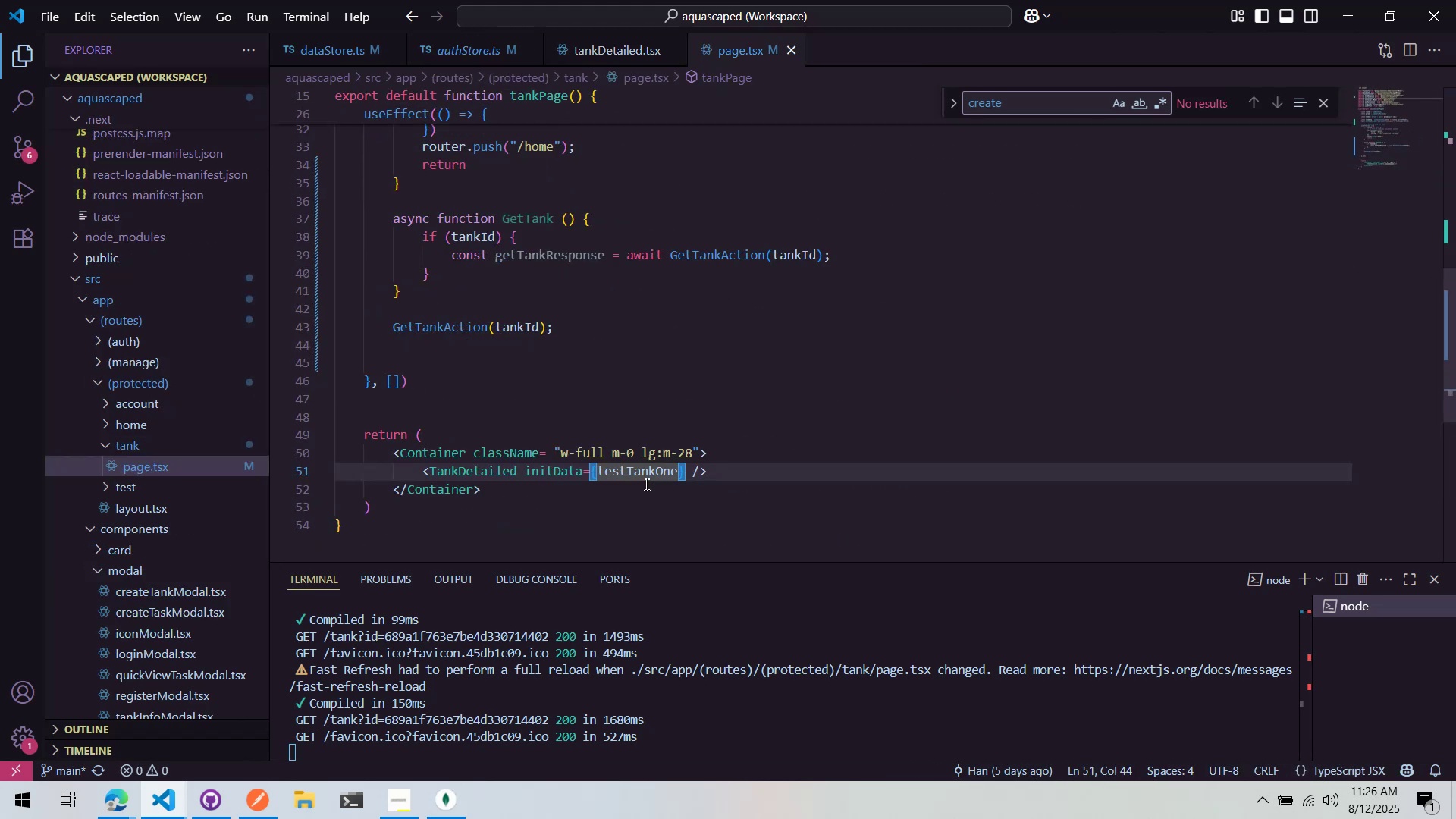 
double_click([645, 484])
 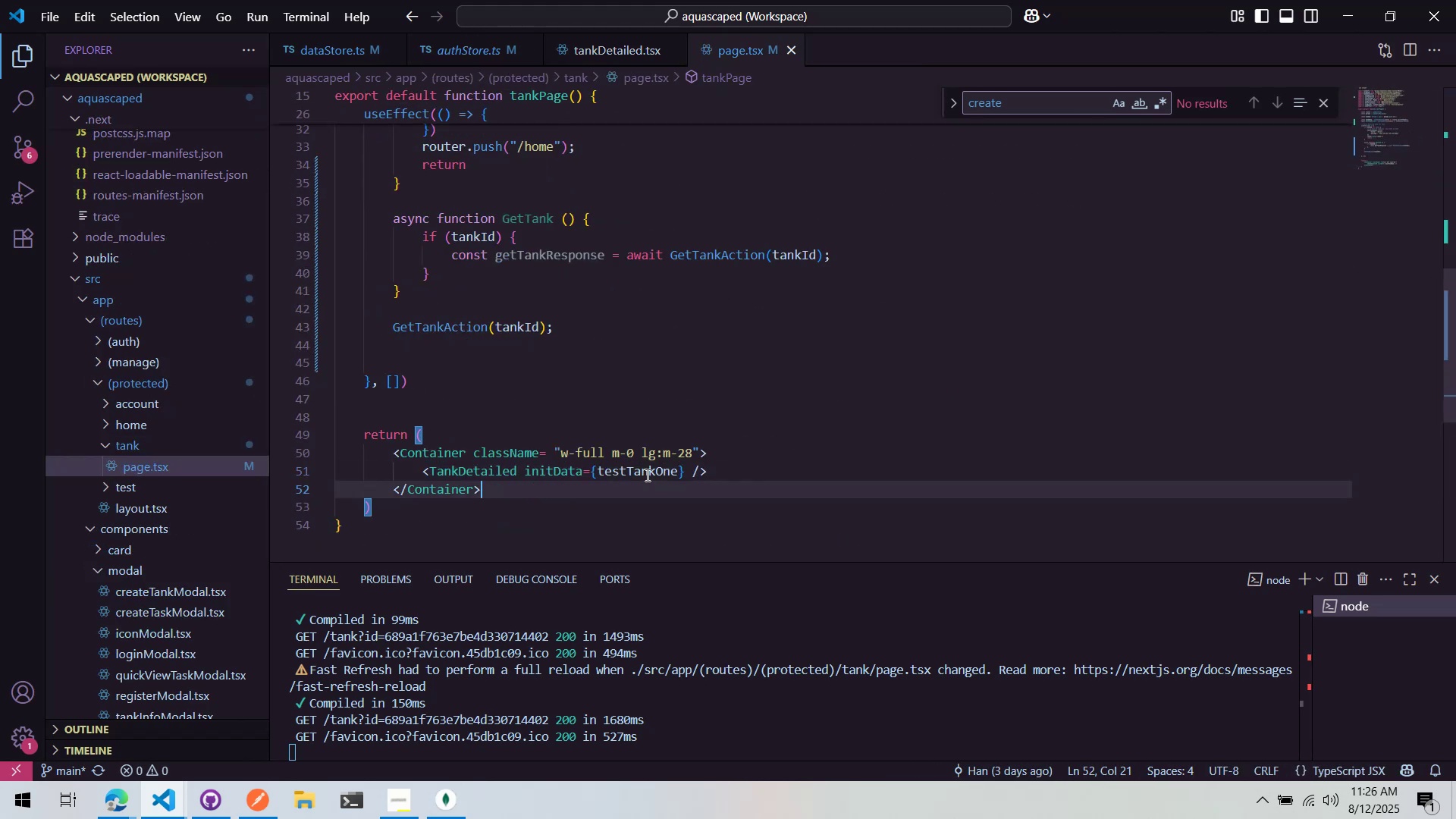 
triple_click([651, 466])
 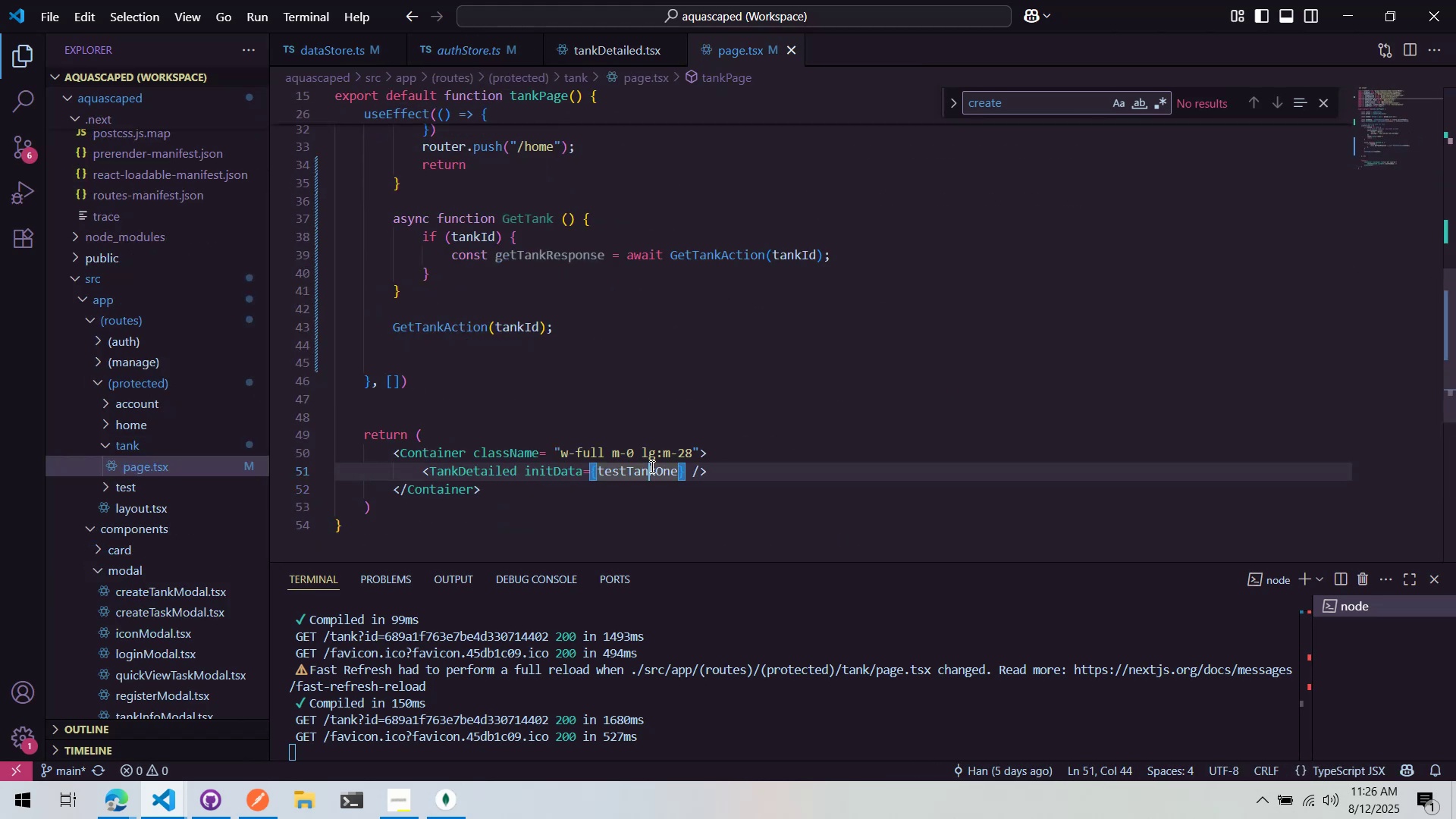 
triple_click([651, 466])
 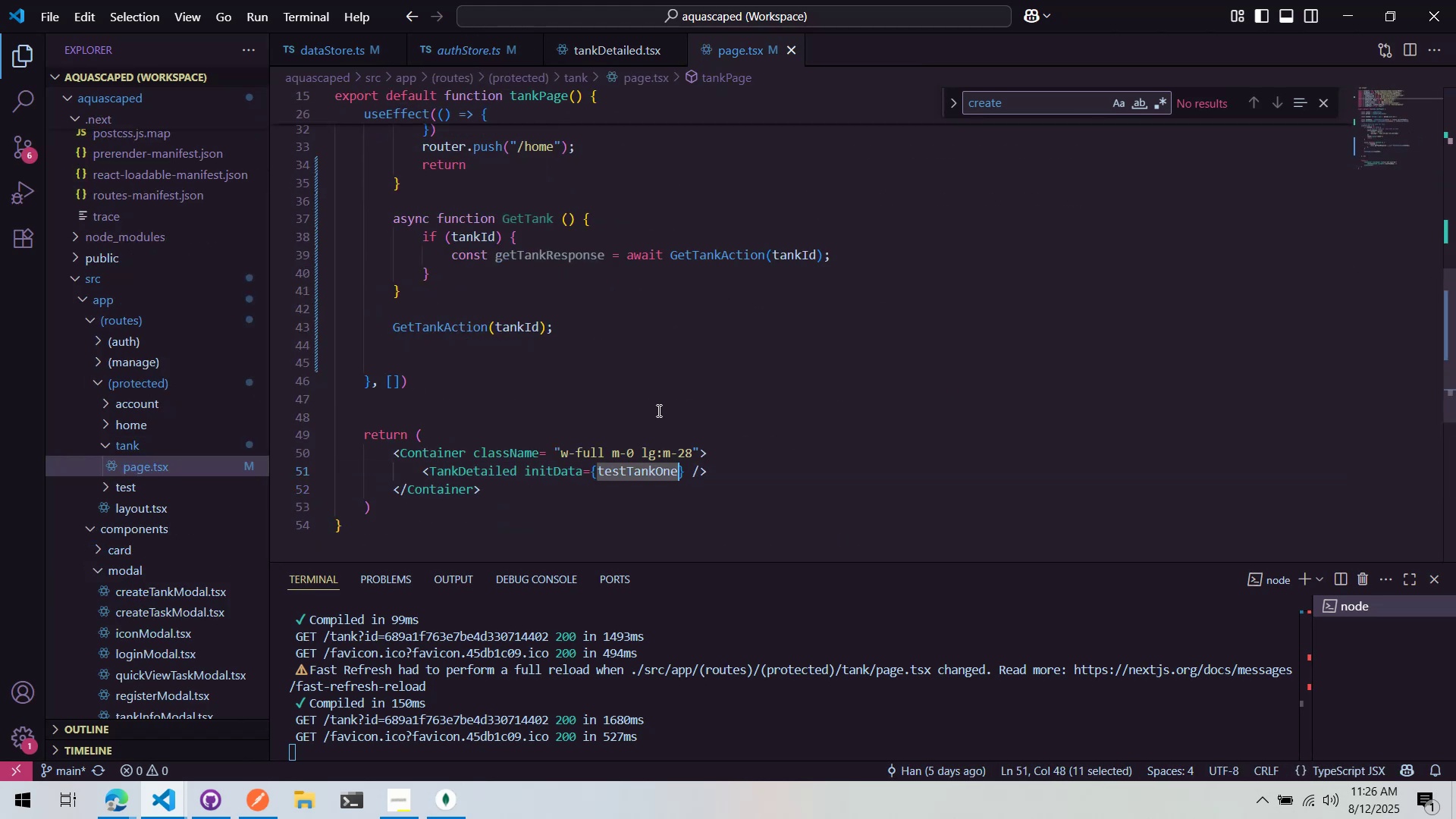 
scroll: coordinate [715, 269], scroll_direction: up, amount: 6.0
 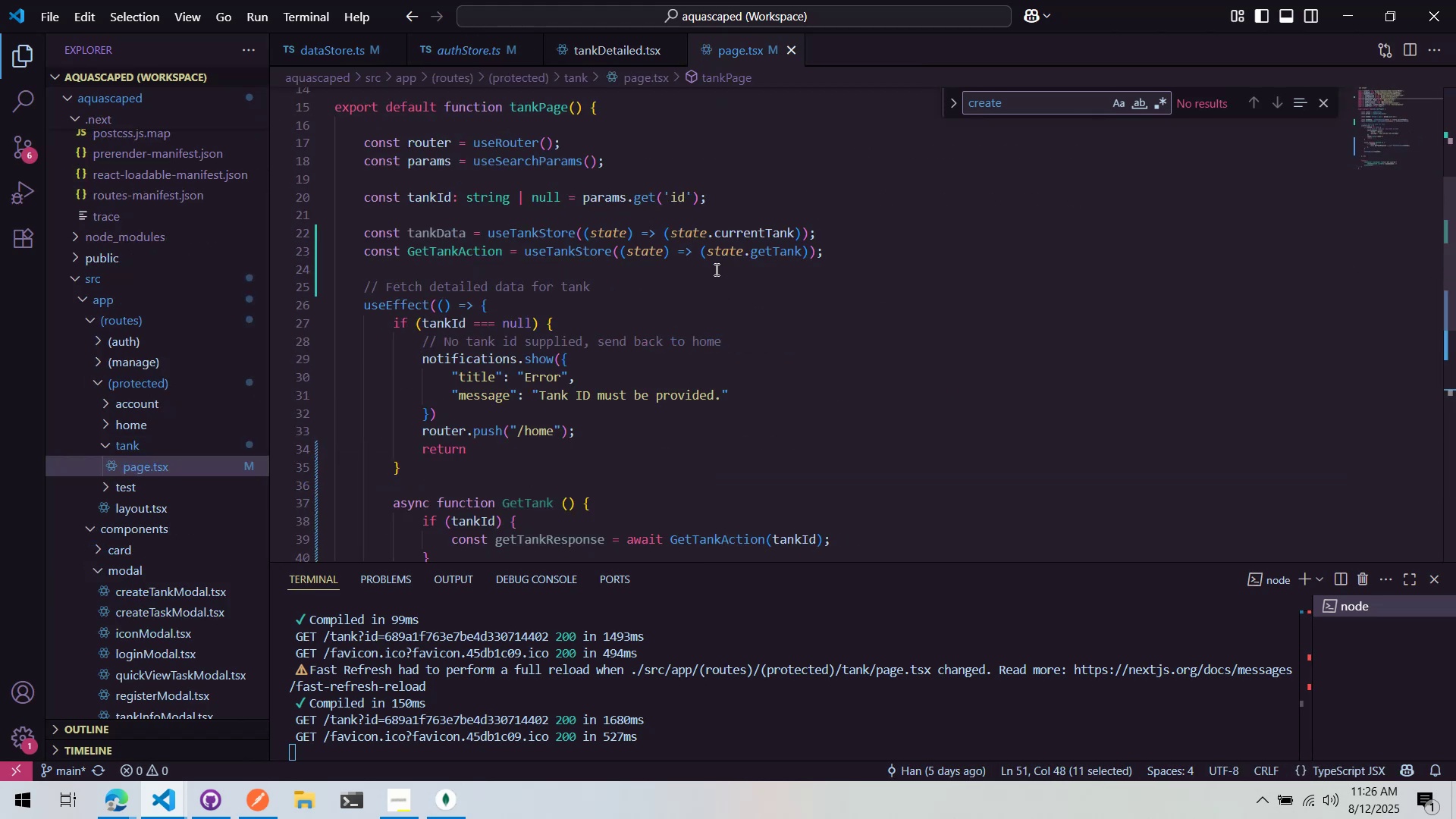 
type(tankData)
 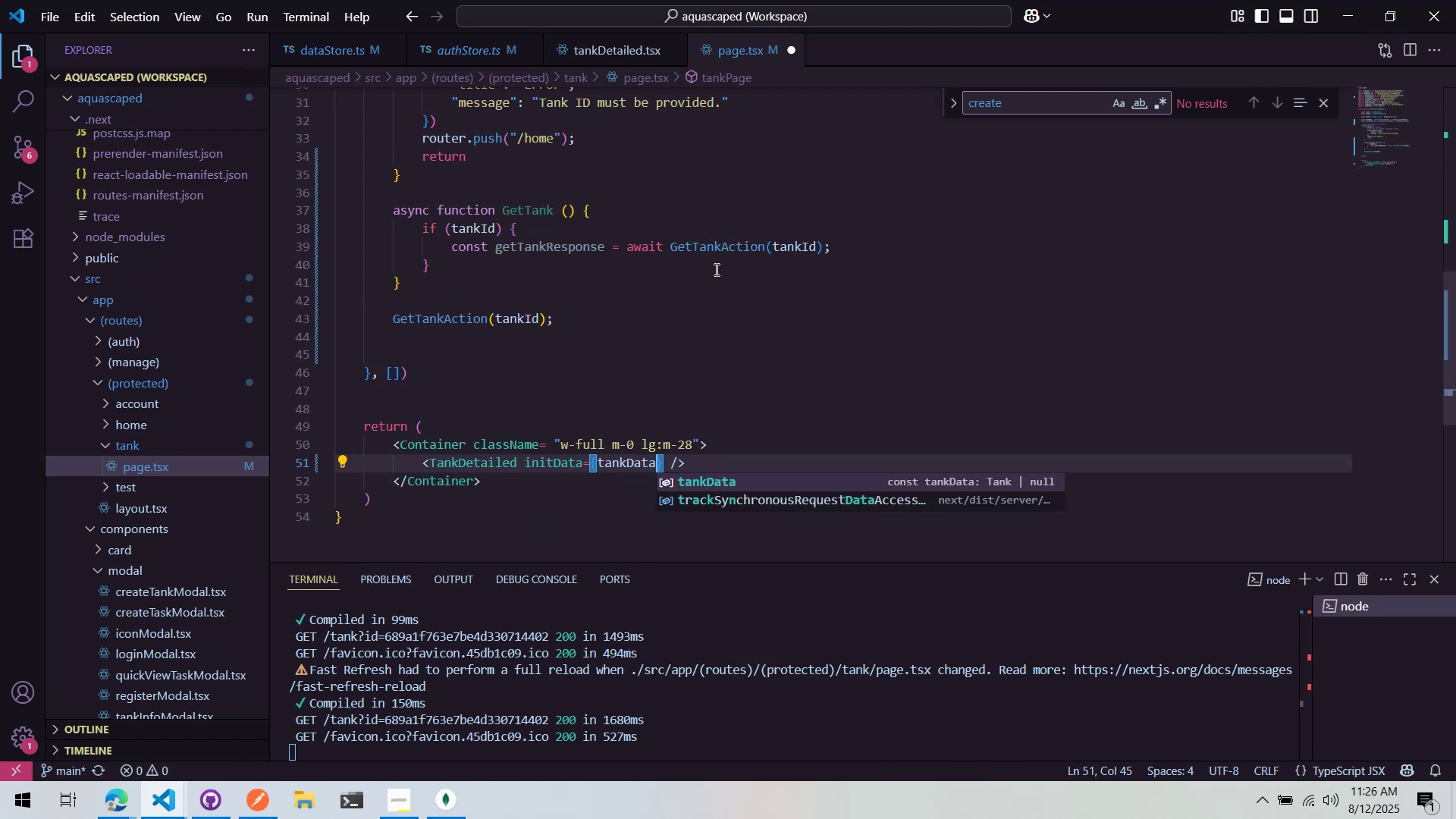 
left_click([715, 269])
 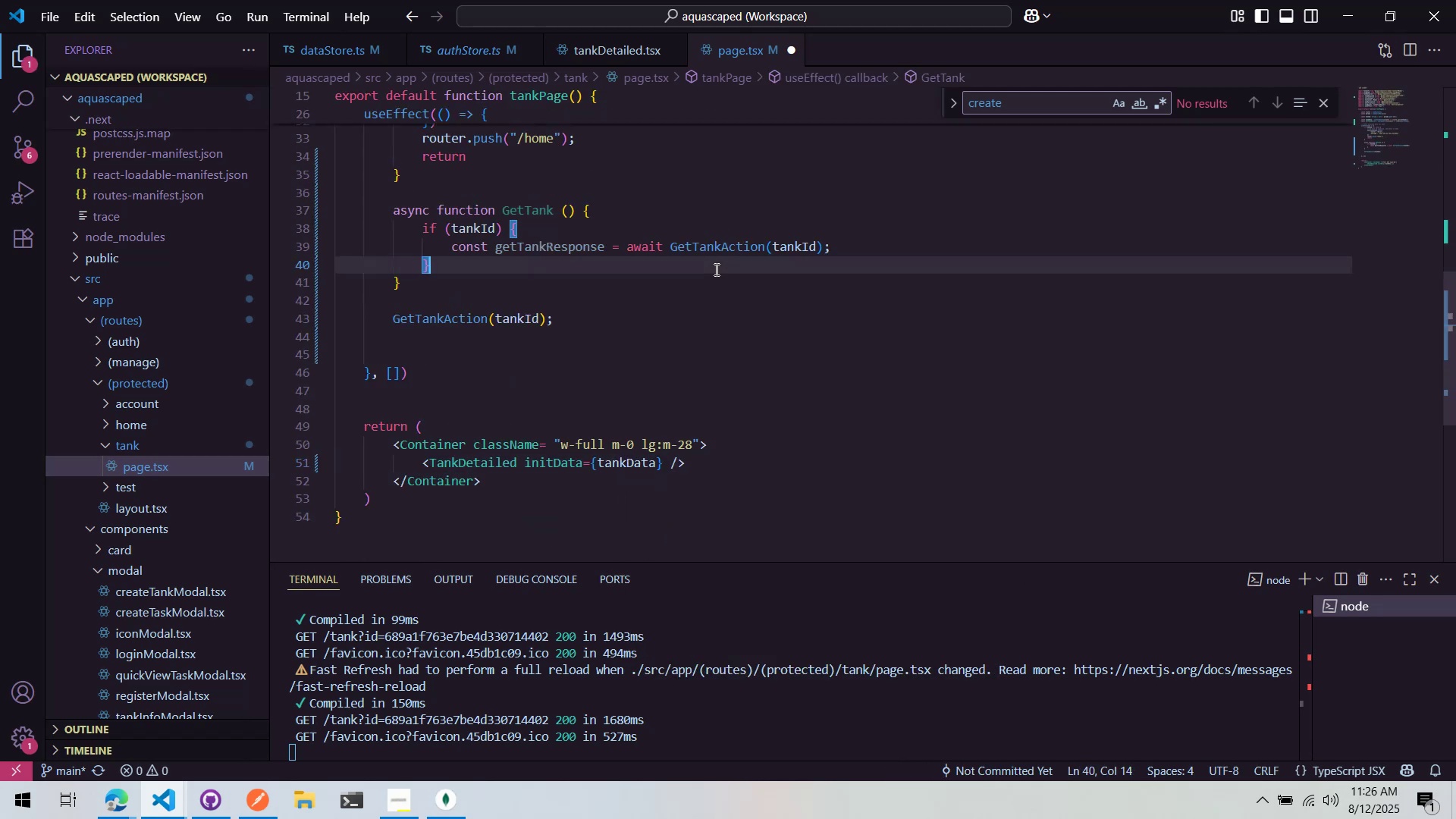 
scroll: coordinate [708, 262], scroll_direction: up, amount: 1.0
 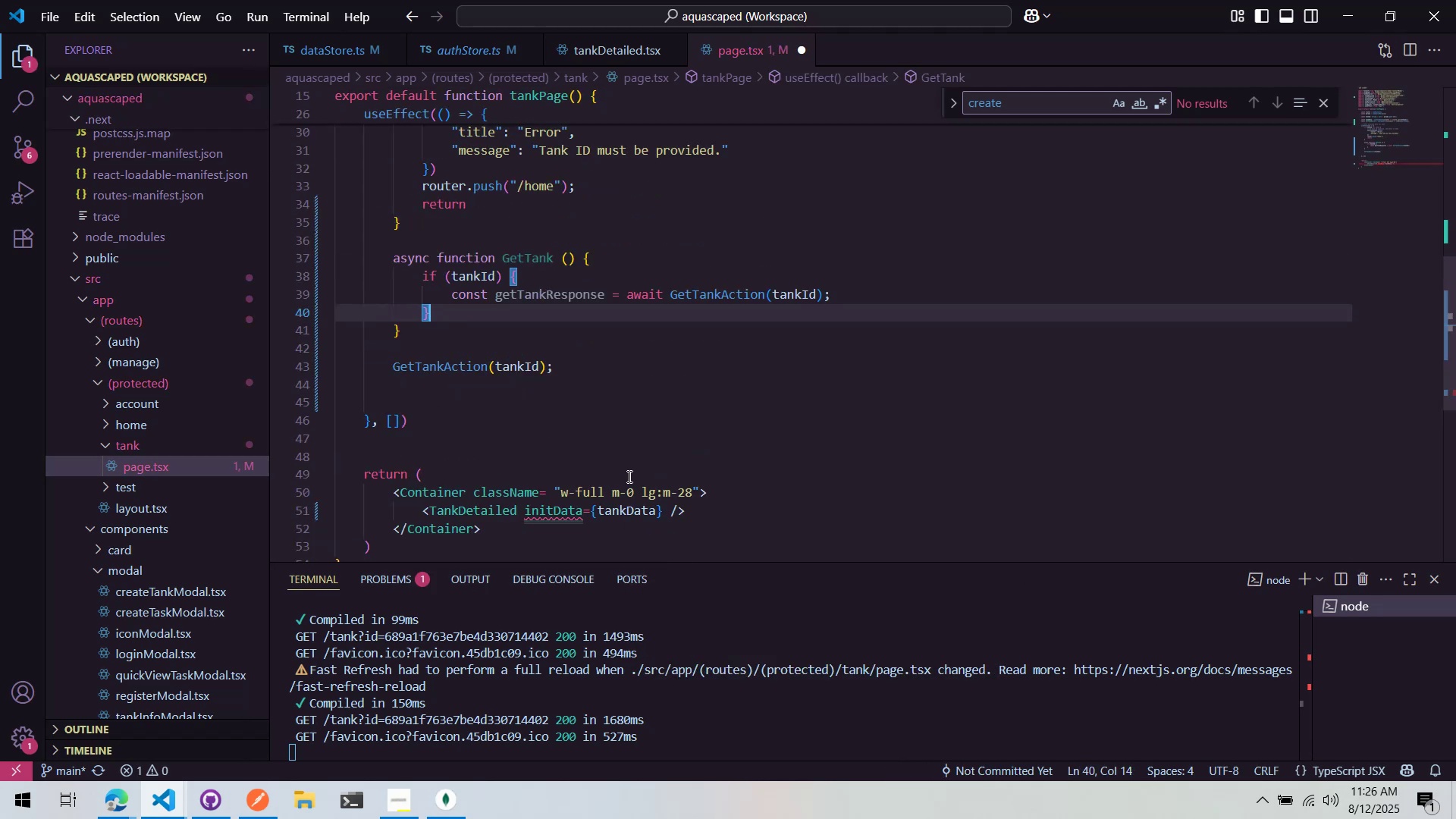 
mouse_move([551, 513])
 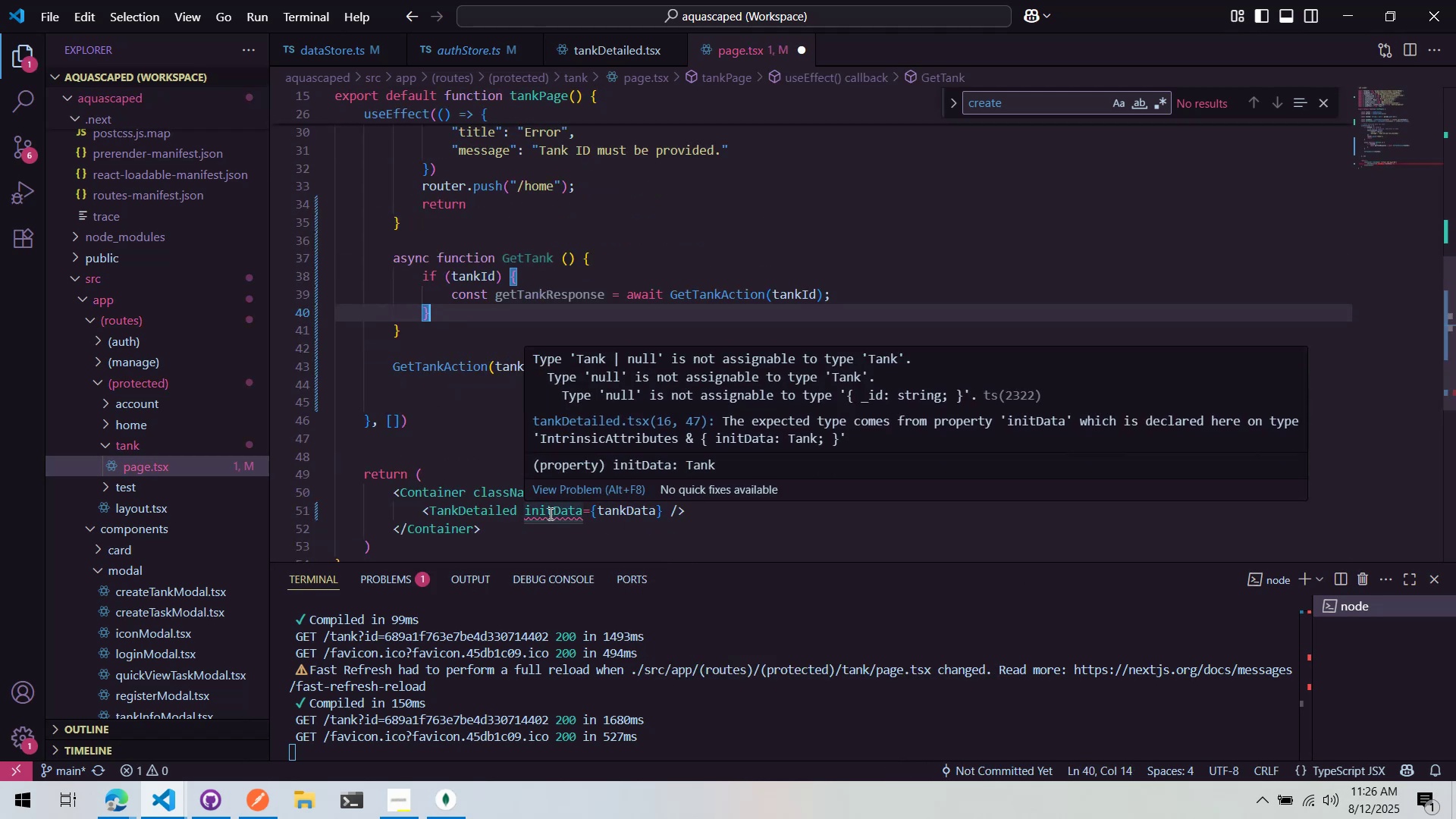 
mouse_move([566, 511])
 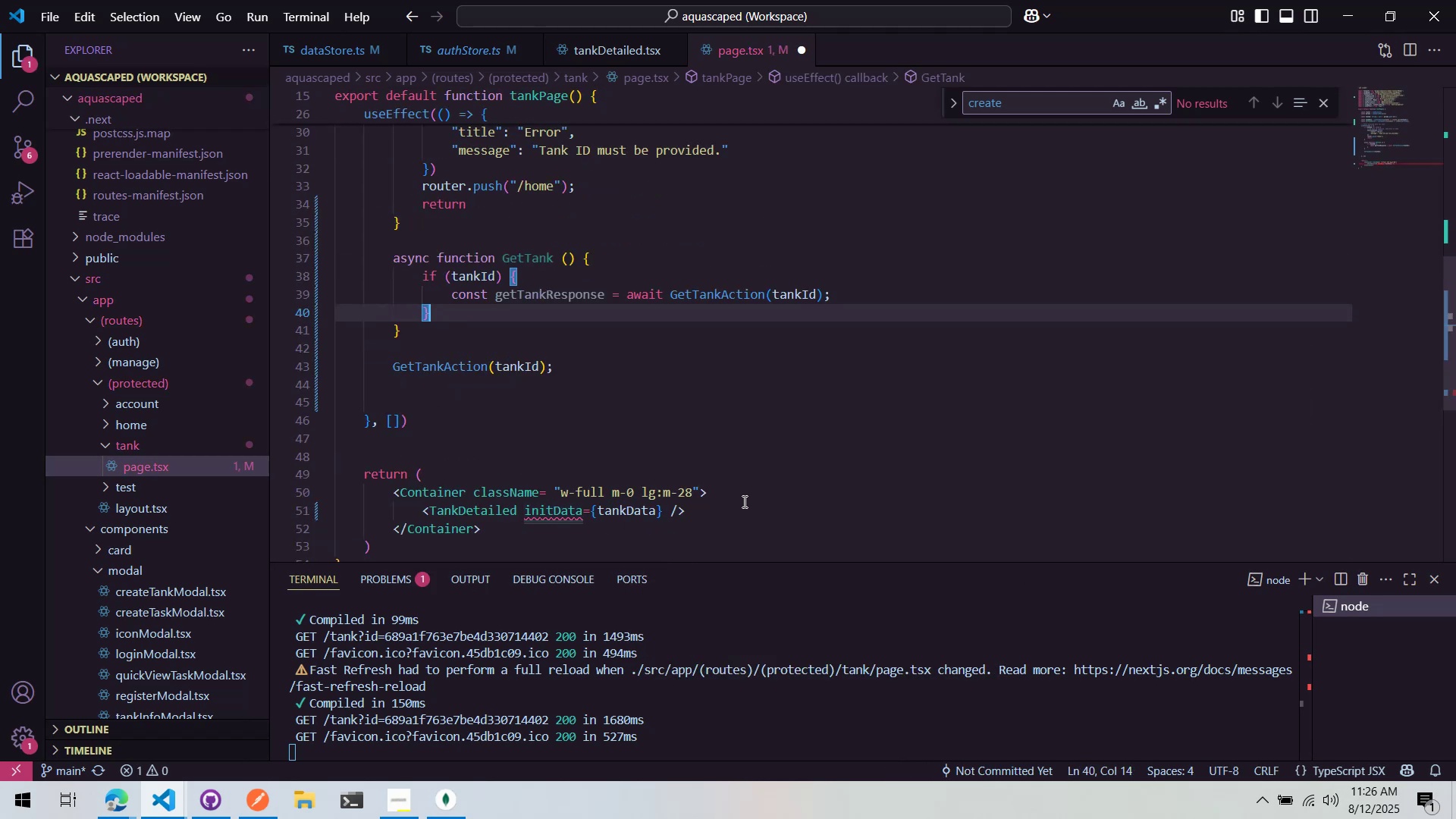 
left_click([744, 500])
 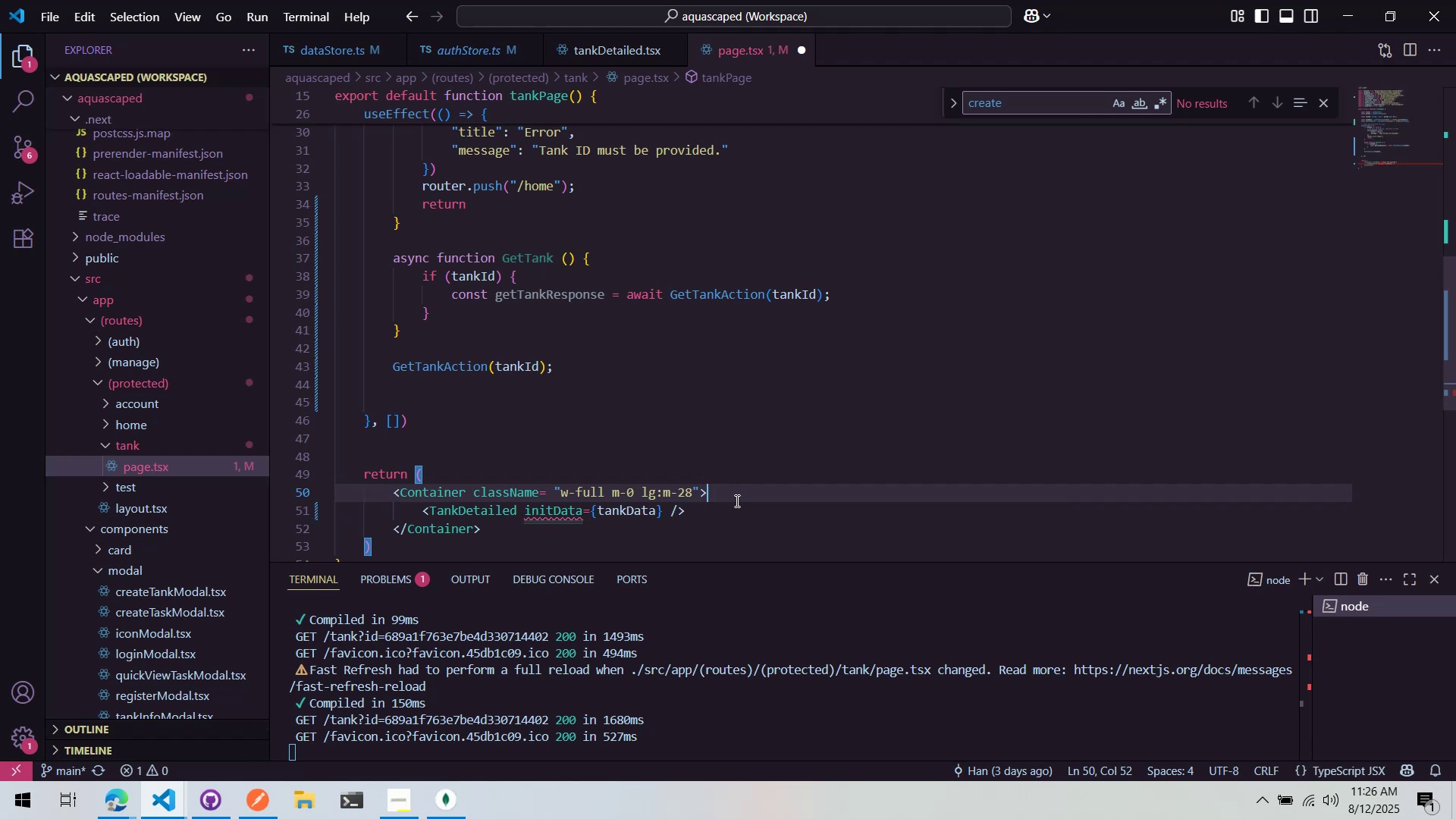 
wait(5.41)
 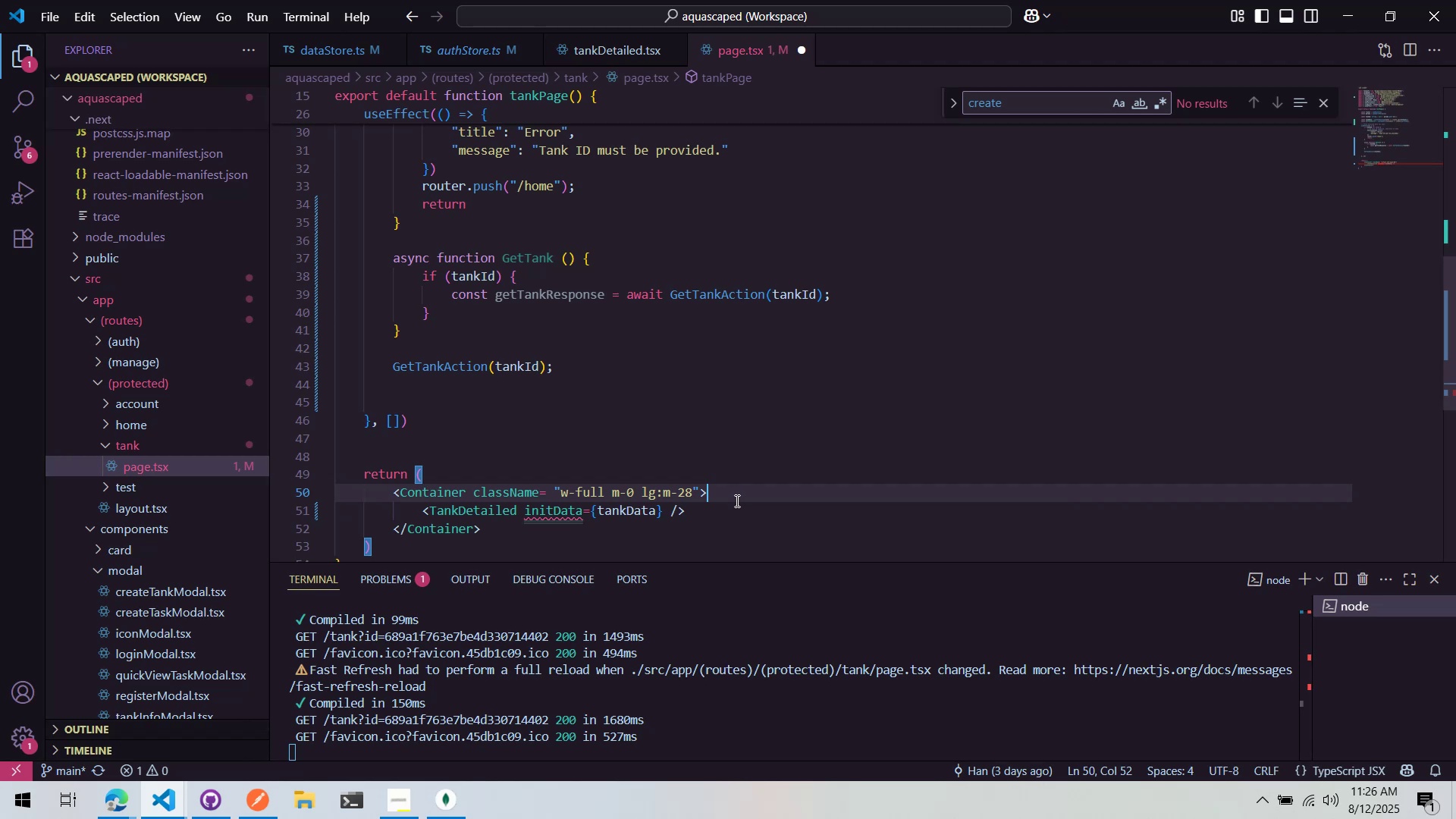 
key(Enter)
 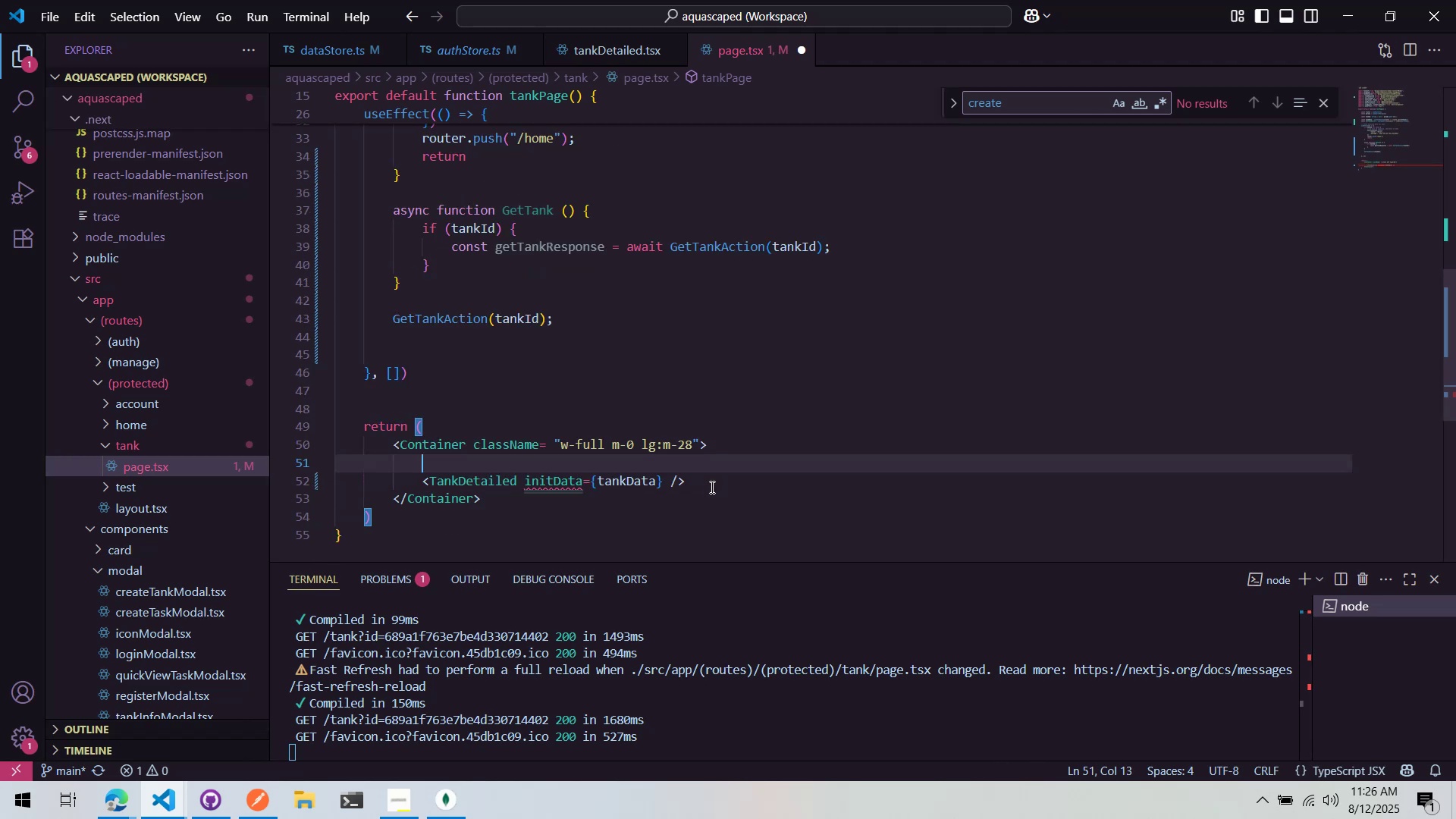 
type({tankData ? :)
 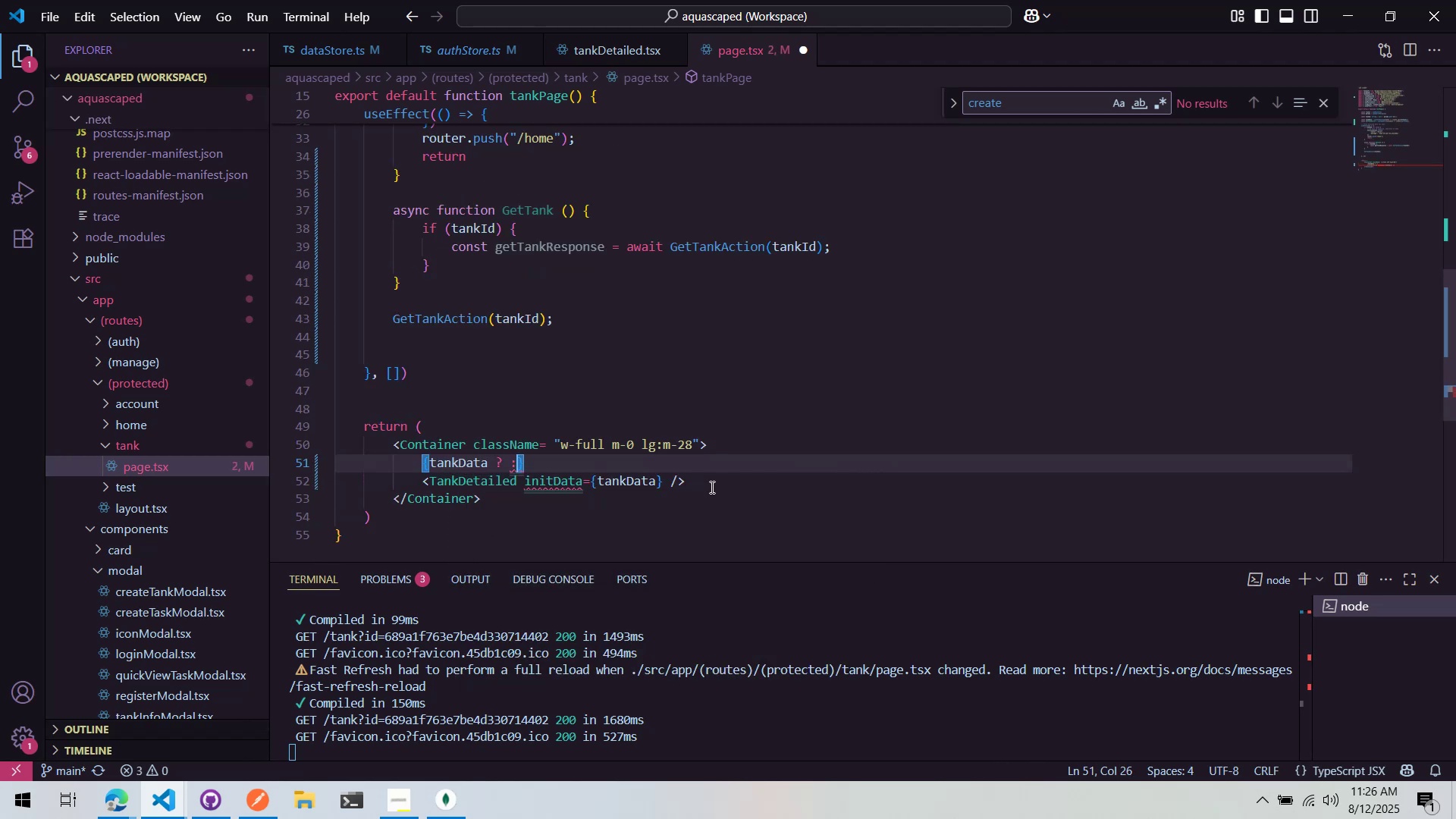 
key(ArrowLeft)
 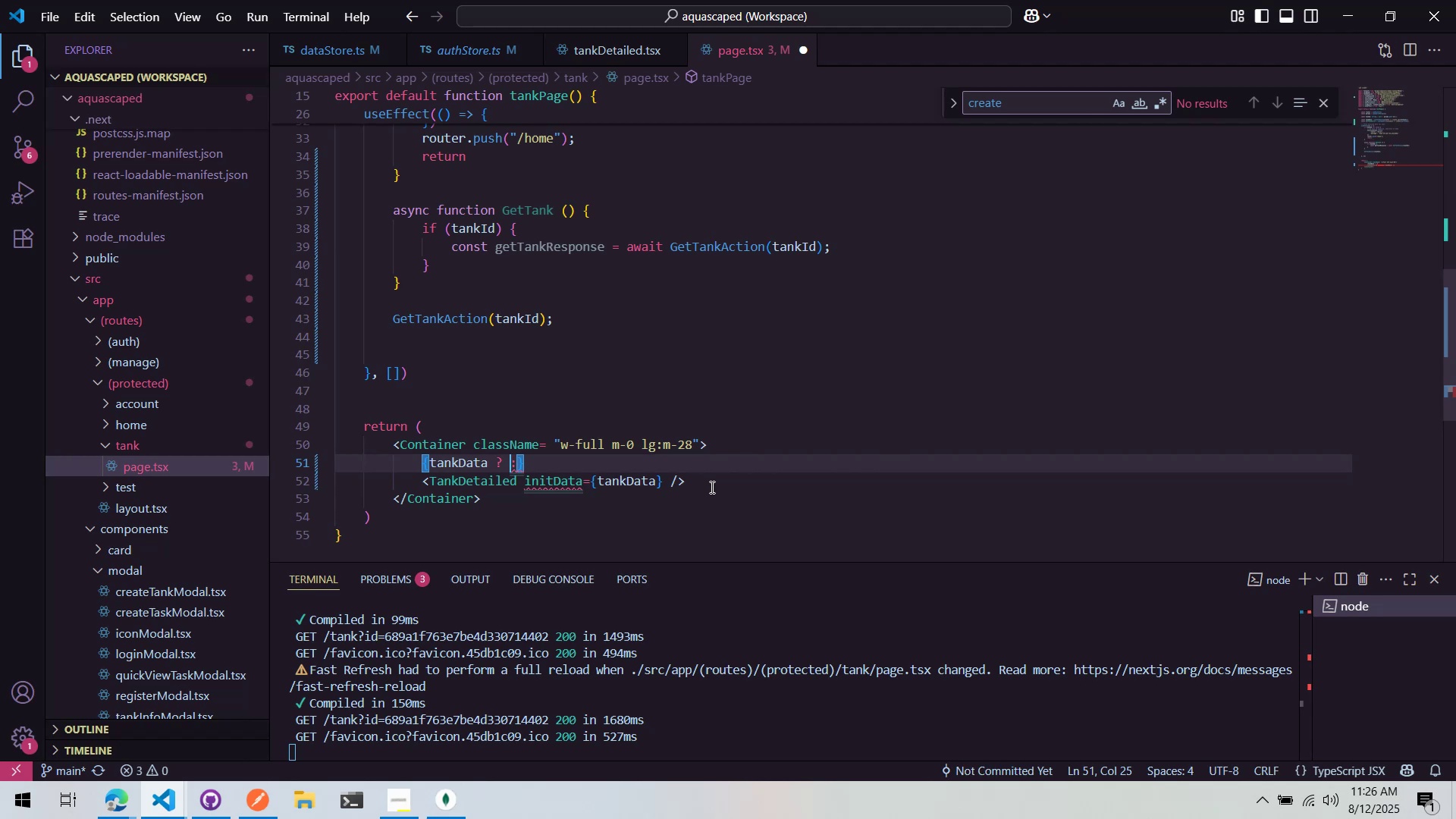 
key(ArrowLeft)
 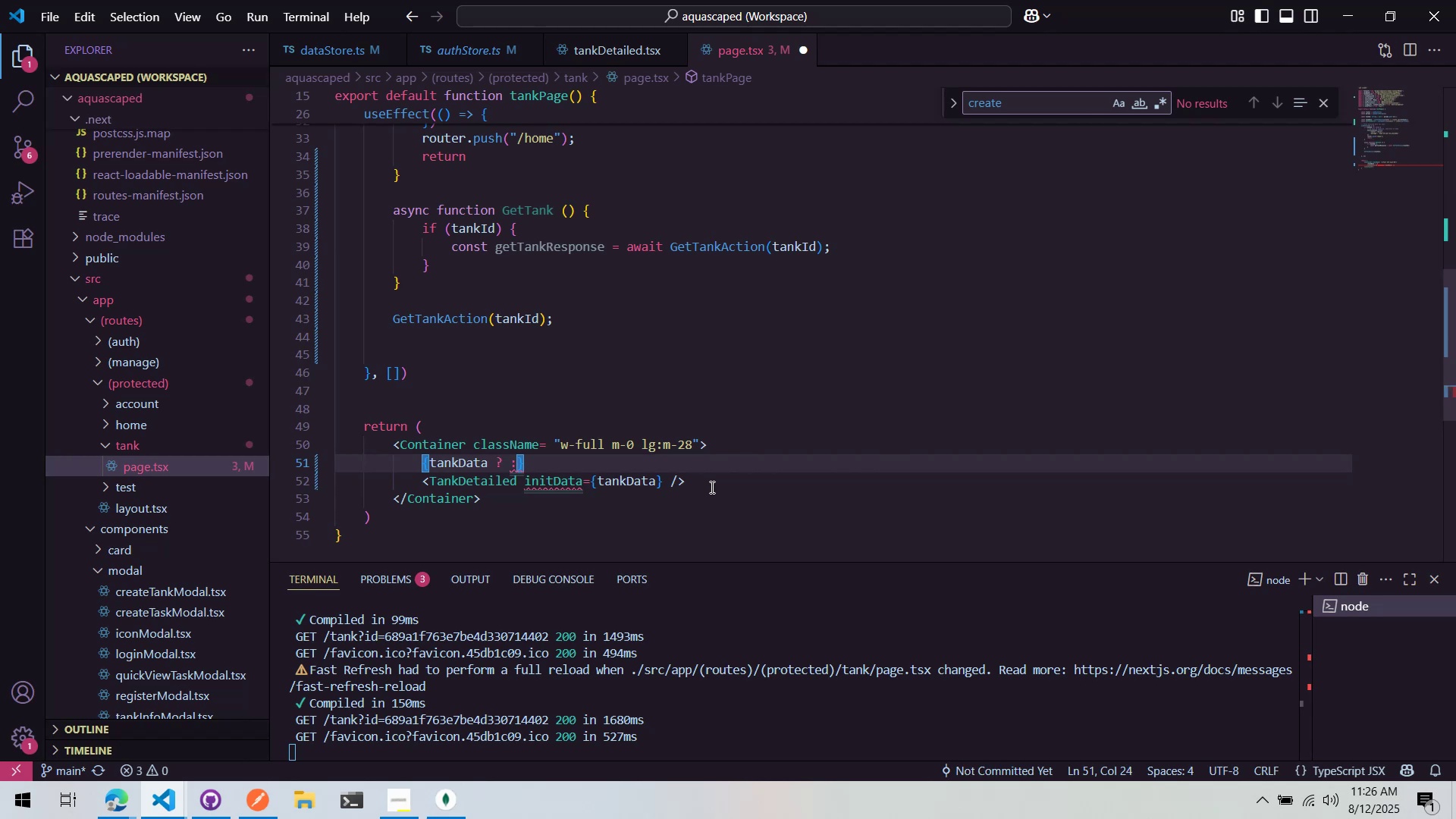 
key(ArrowRight)
 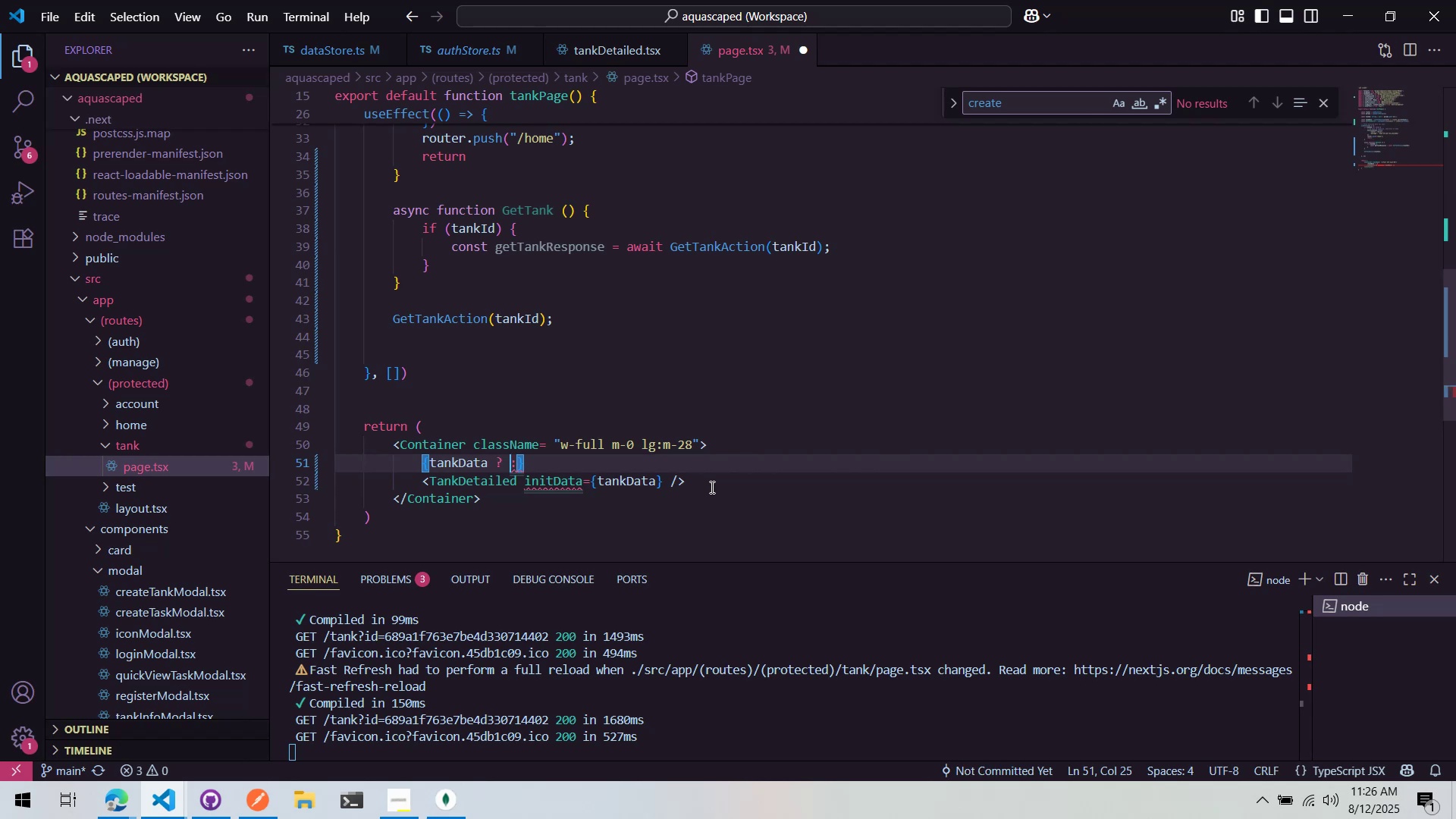 
key(Enter)
 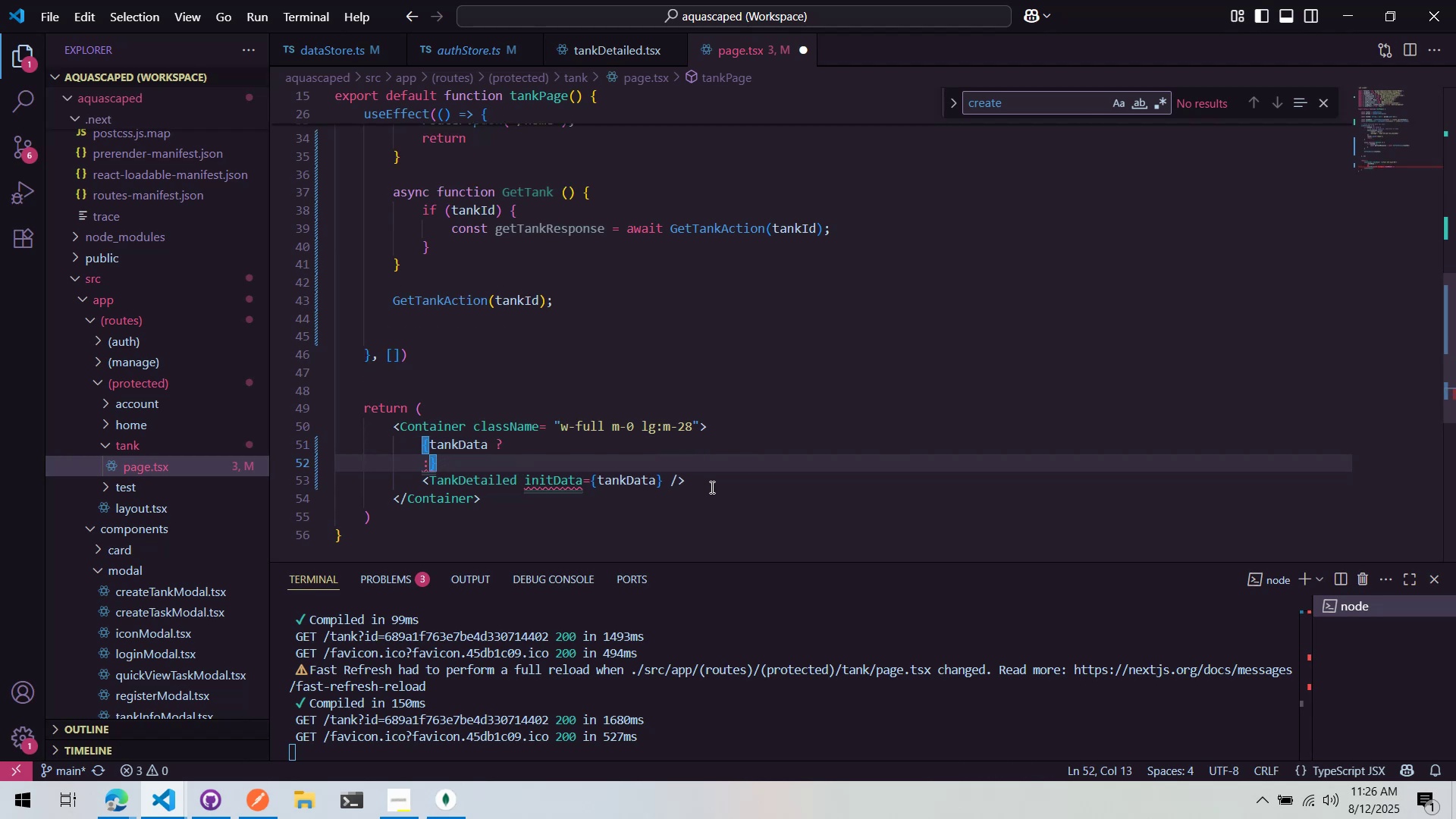 
key(ArrowRight)
 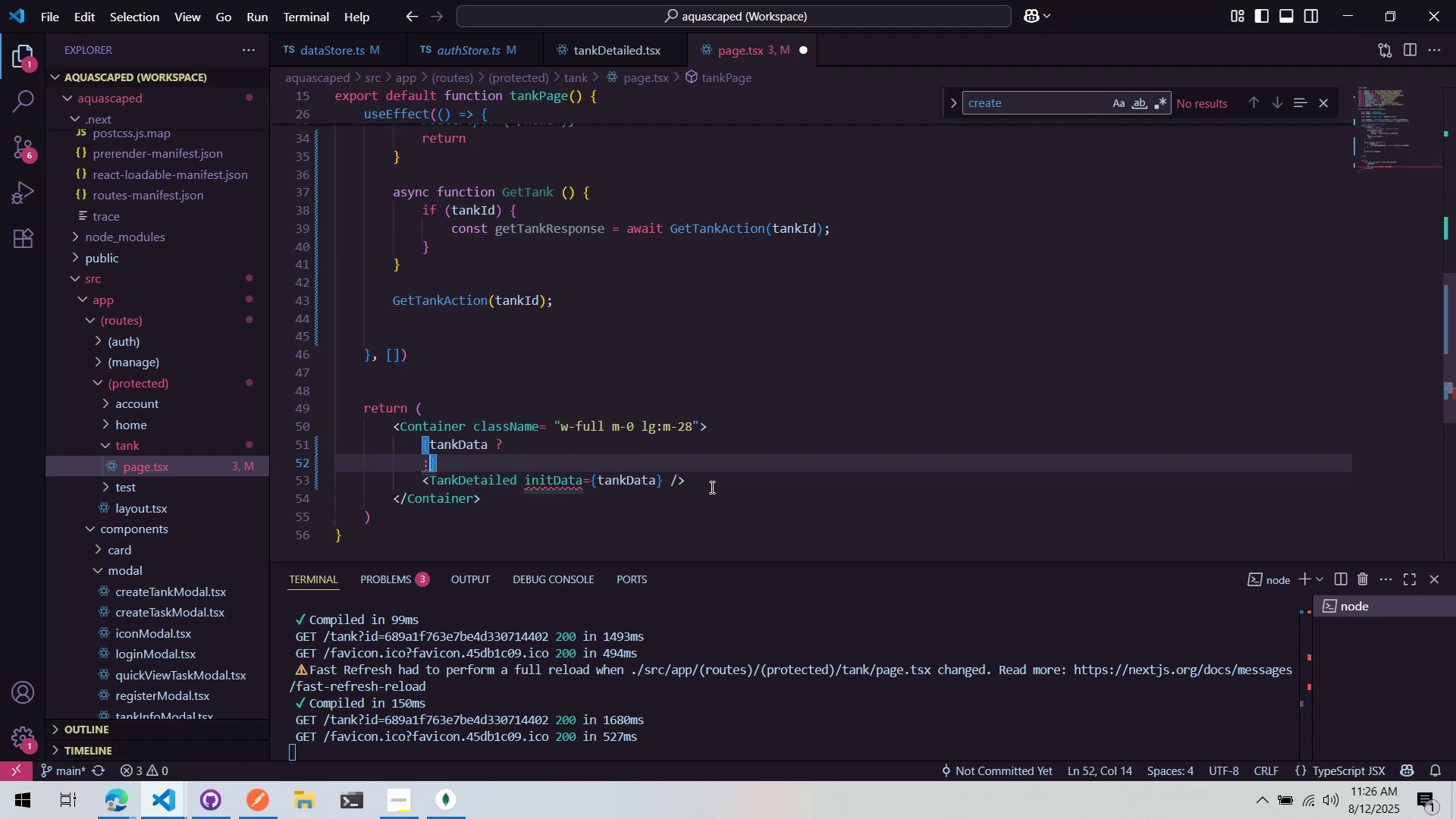 
key(Enter)
 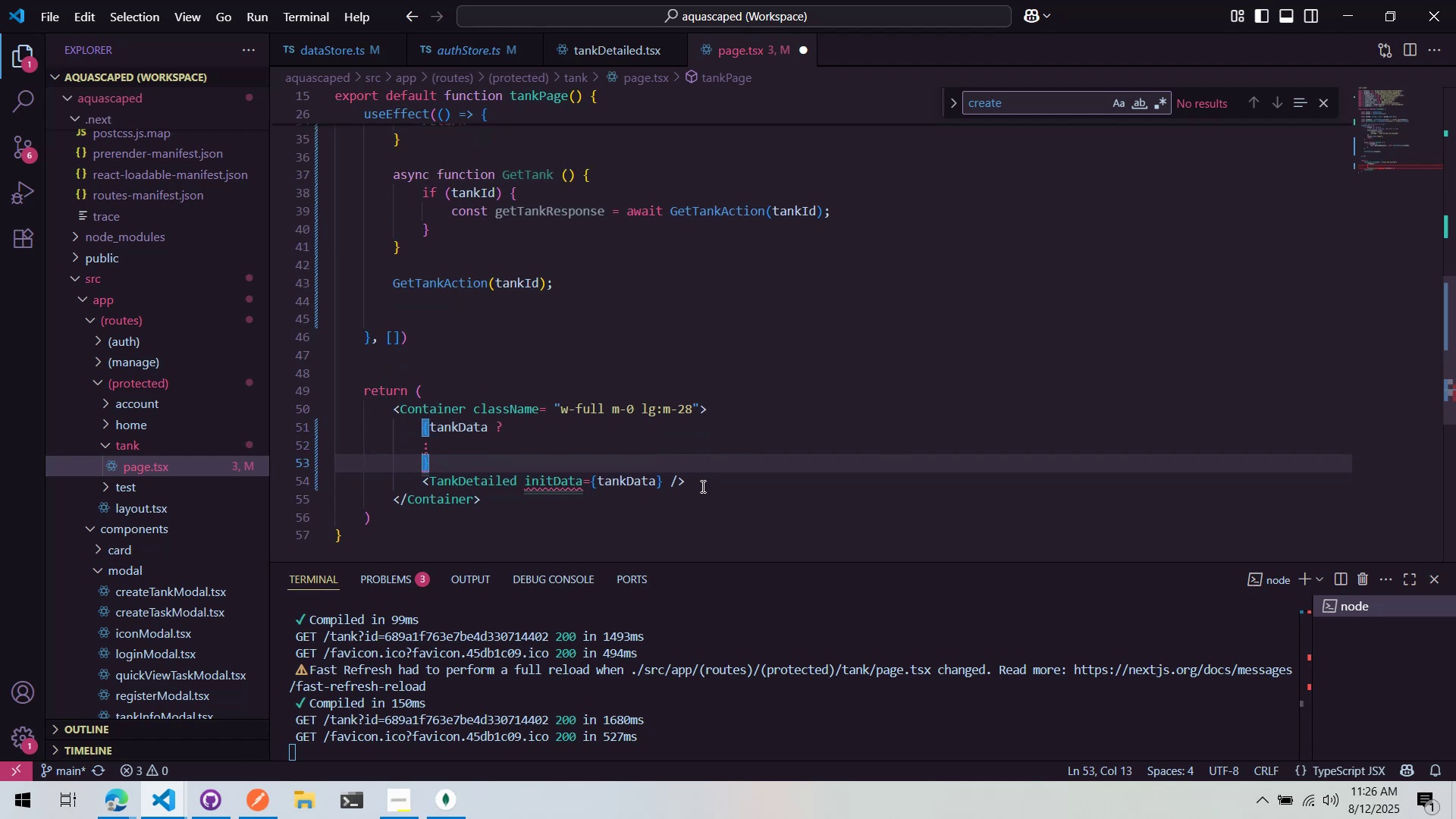 
left_click([497, 425])
 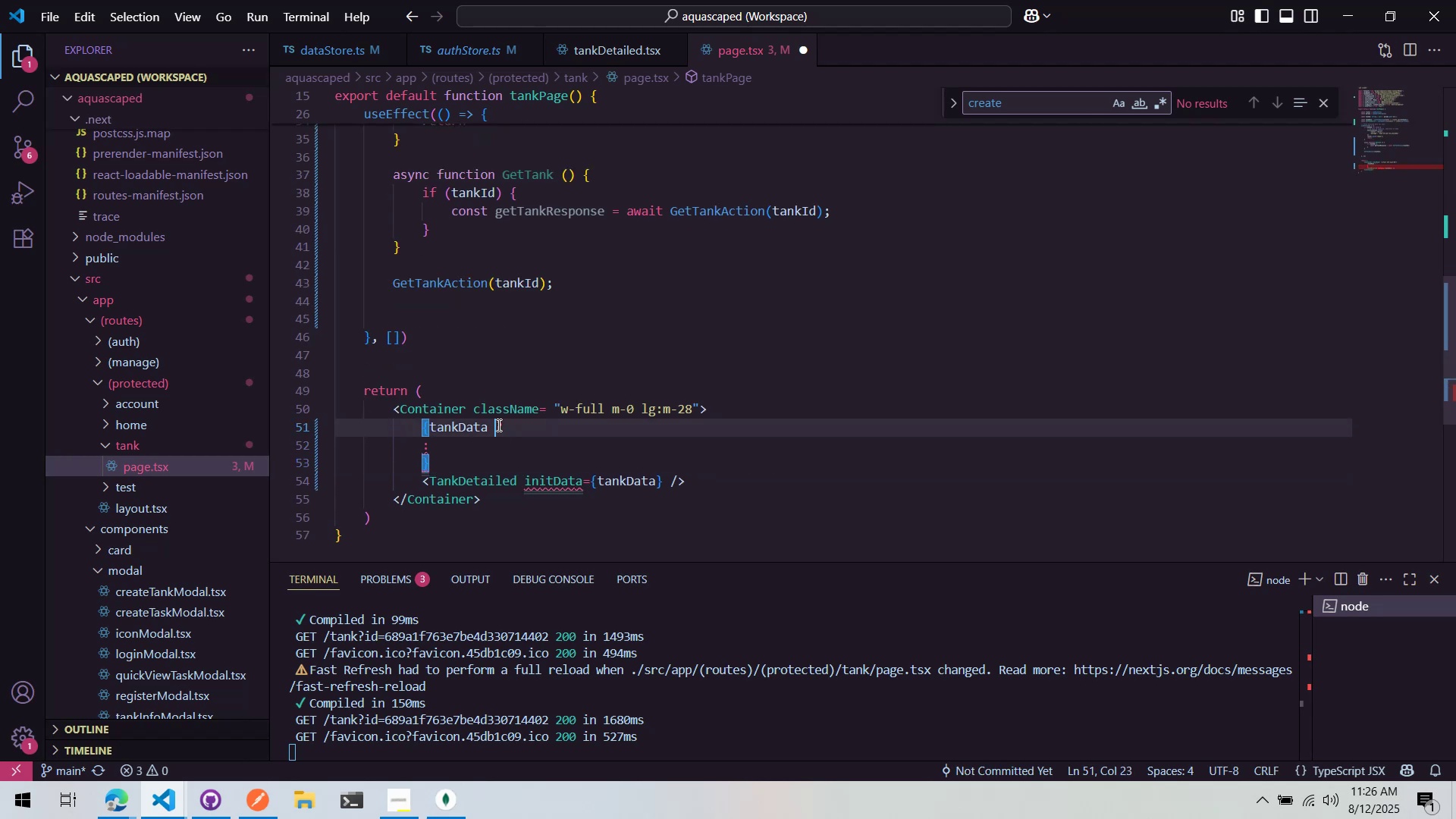 
type(!==n)
key(Backspace)
type( null)
 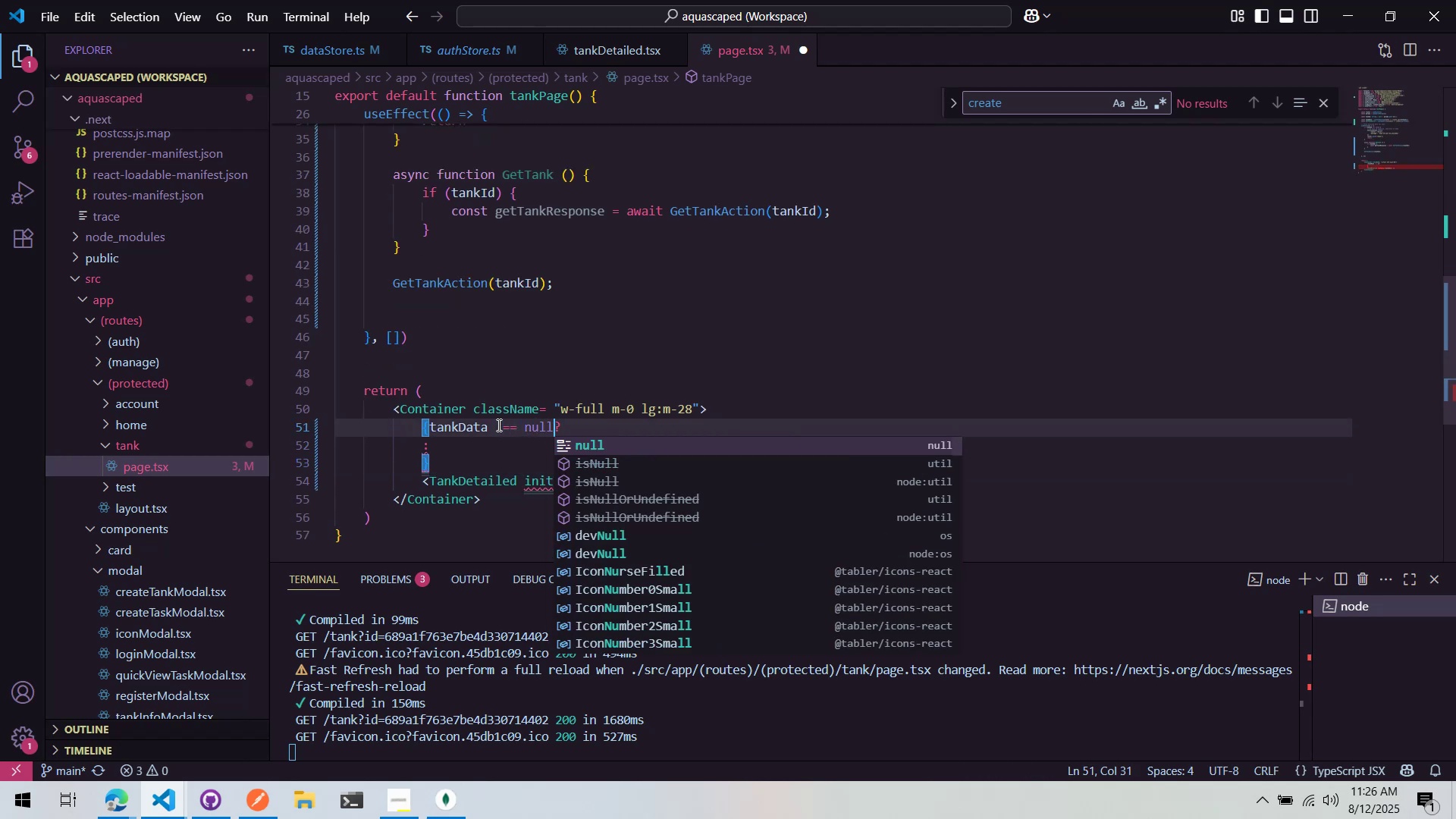 
left_click([510, 428])
 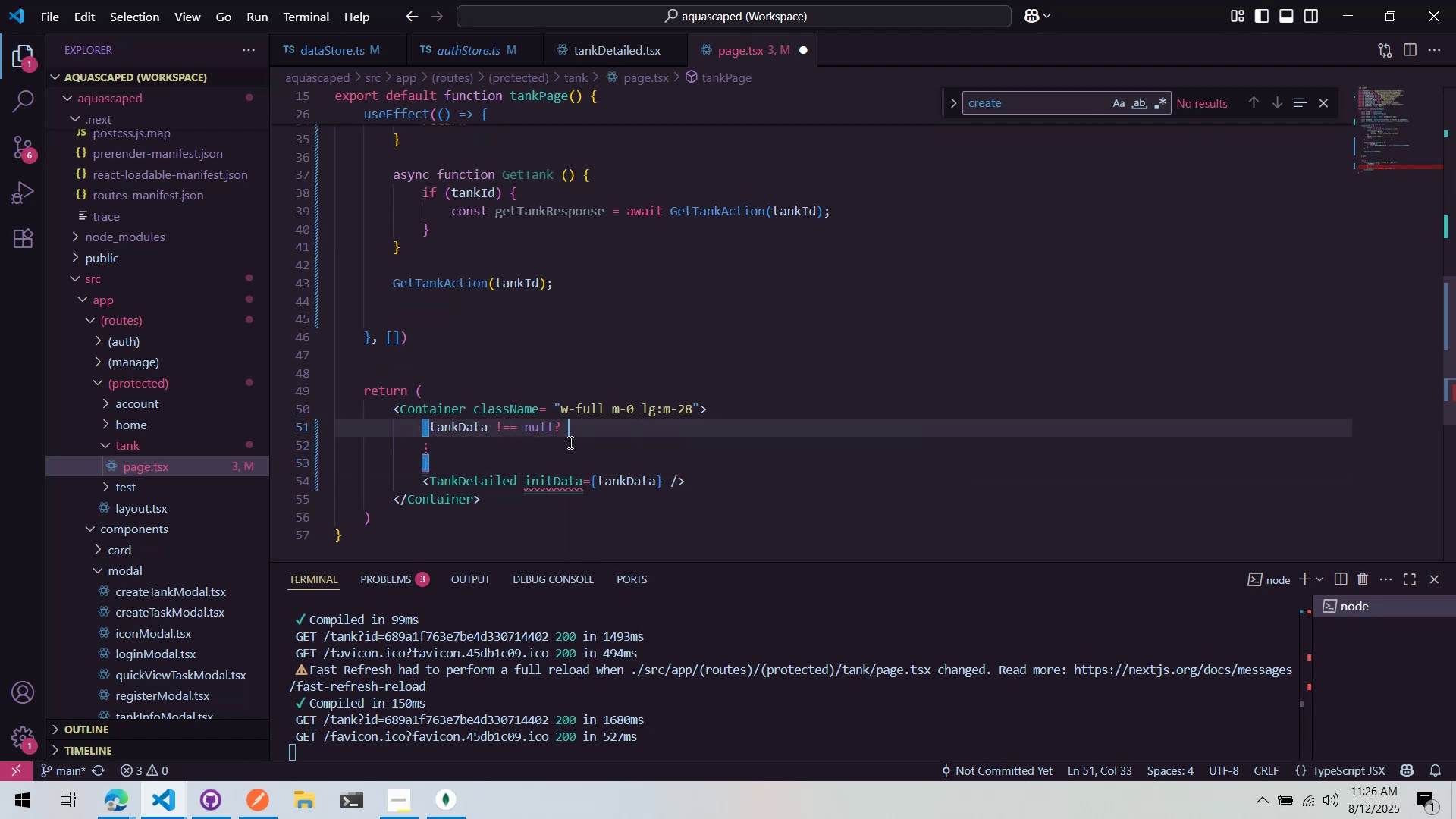 
left_click([546, 430])
 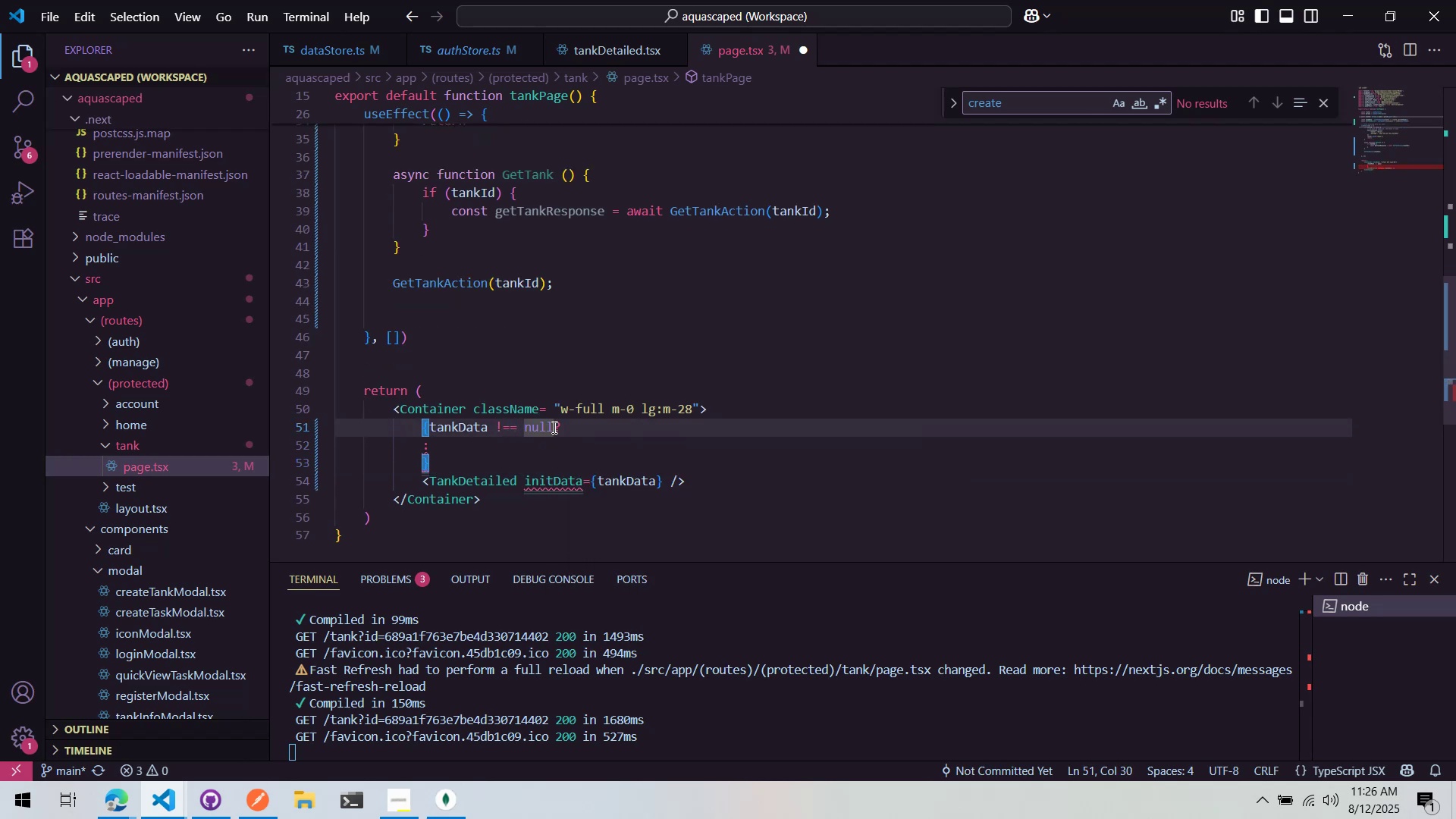 
left_click([553, 427])
 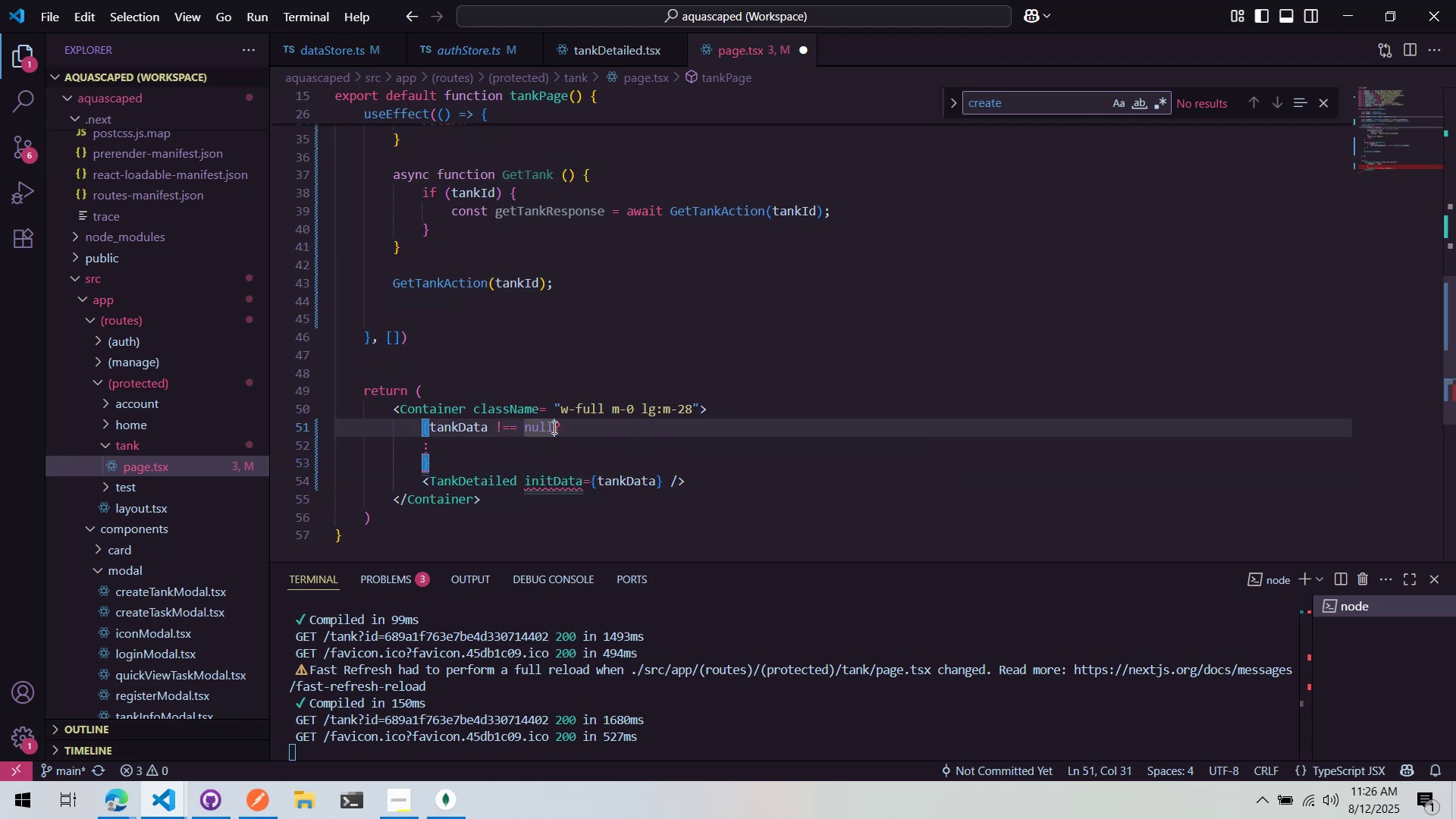 
key(Space)
 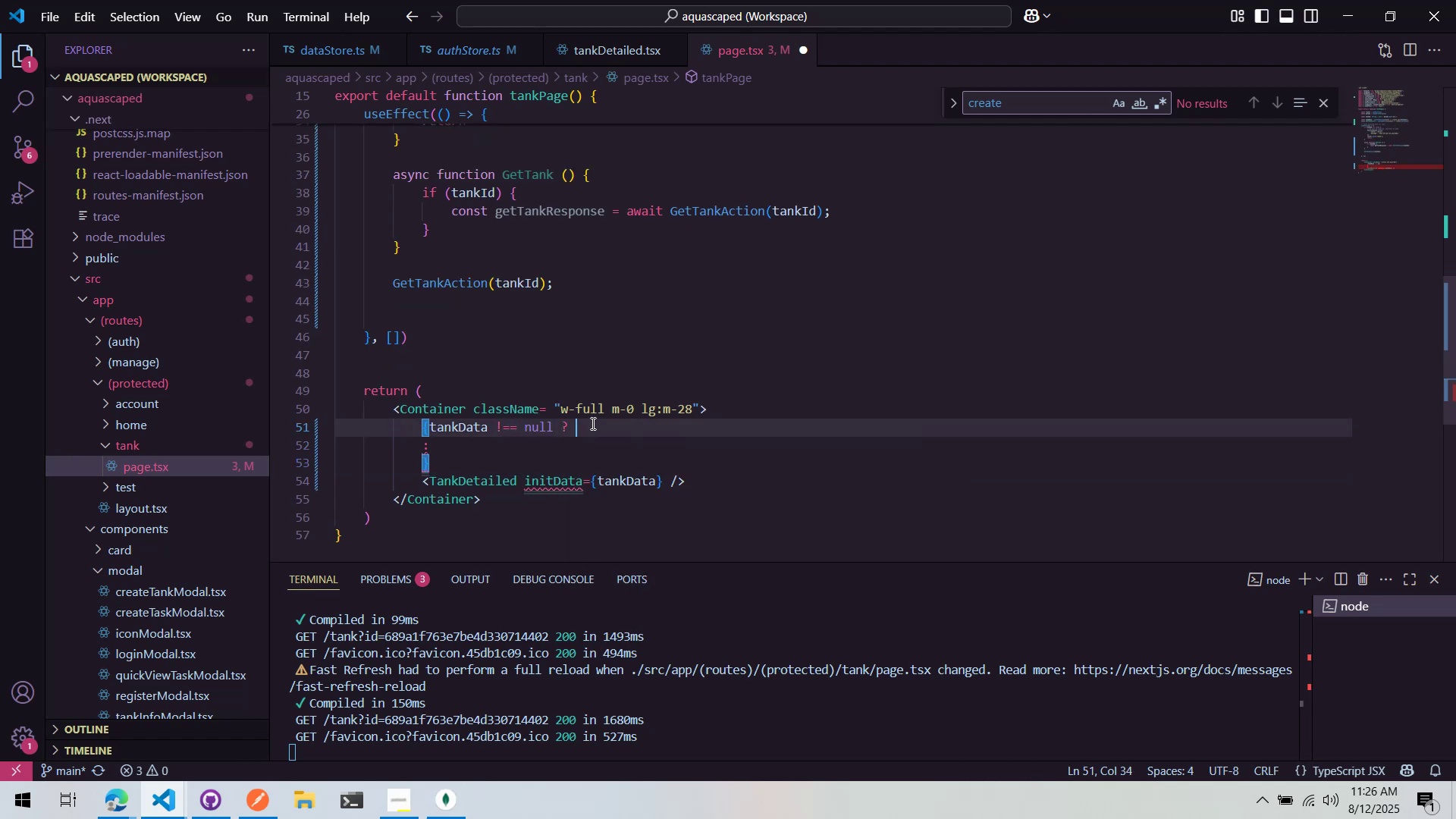 
key(Enter)
 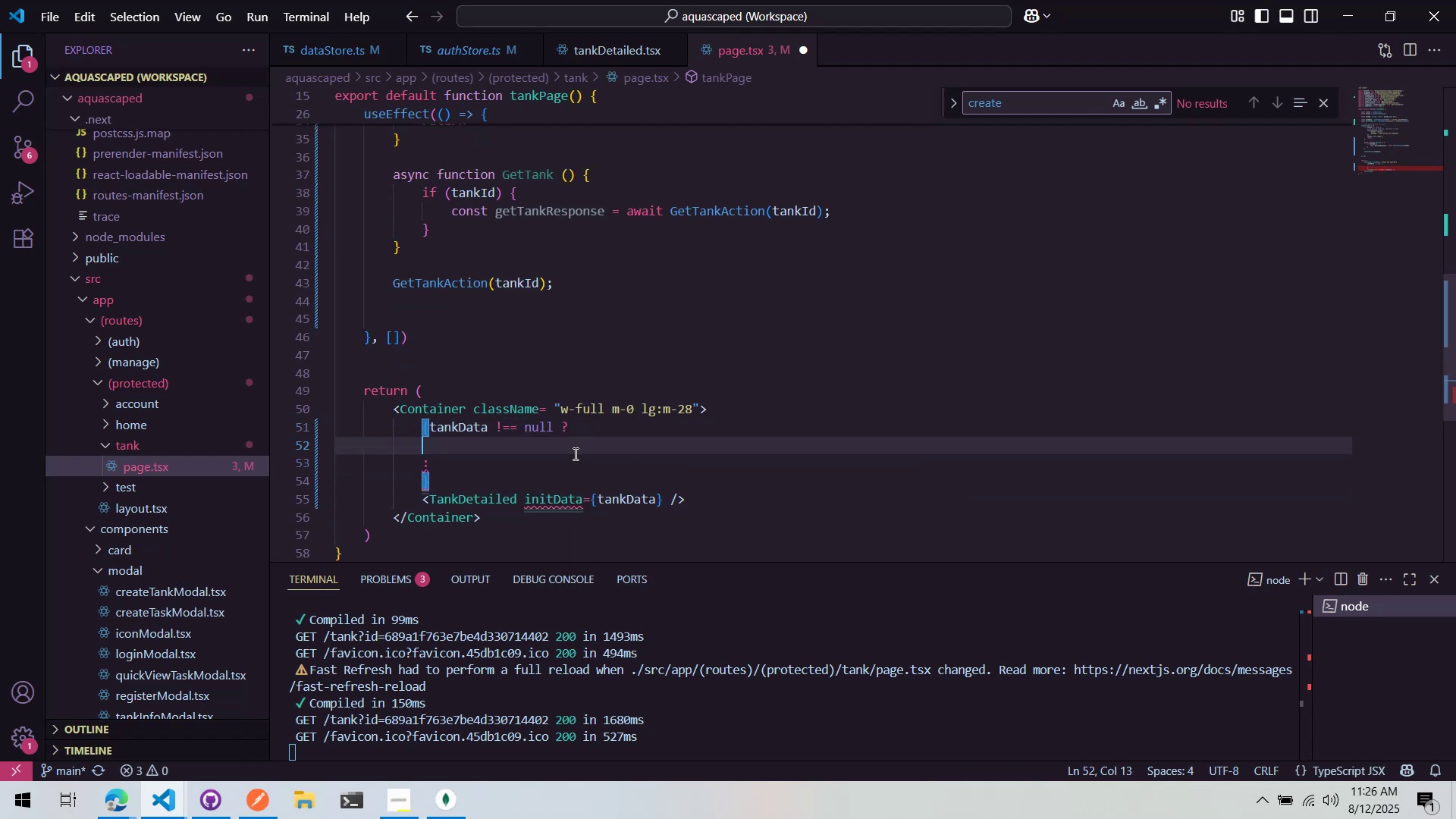 
left_click([566, 463])
 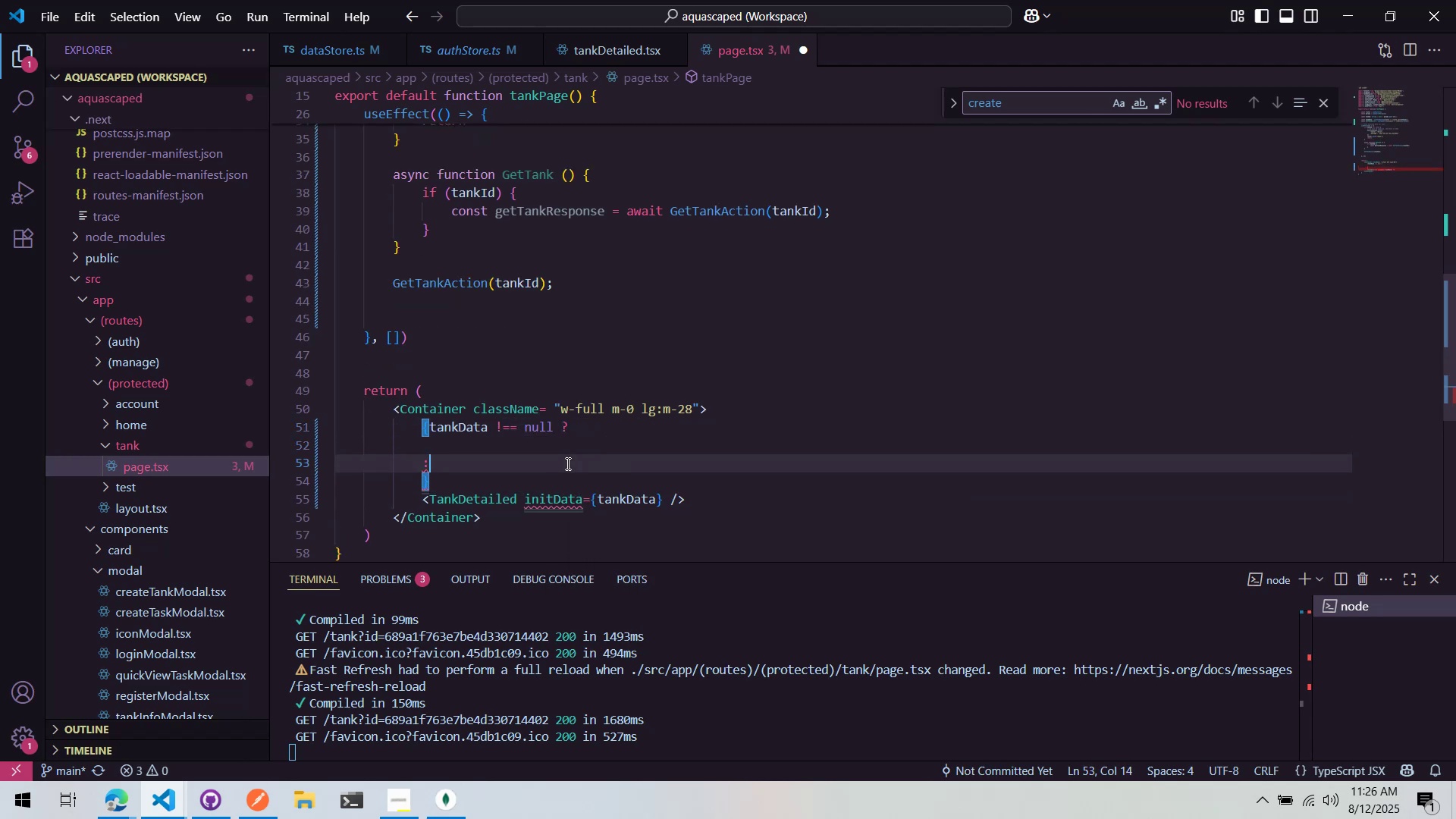 
key(Enter)
 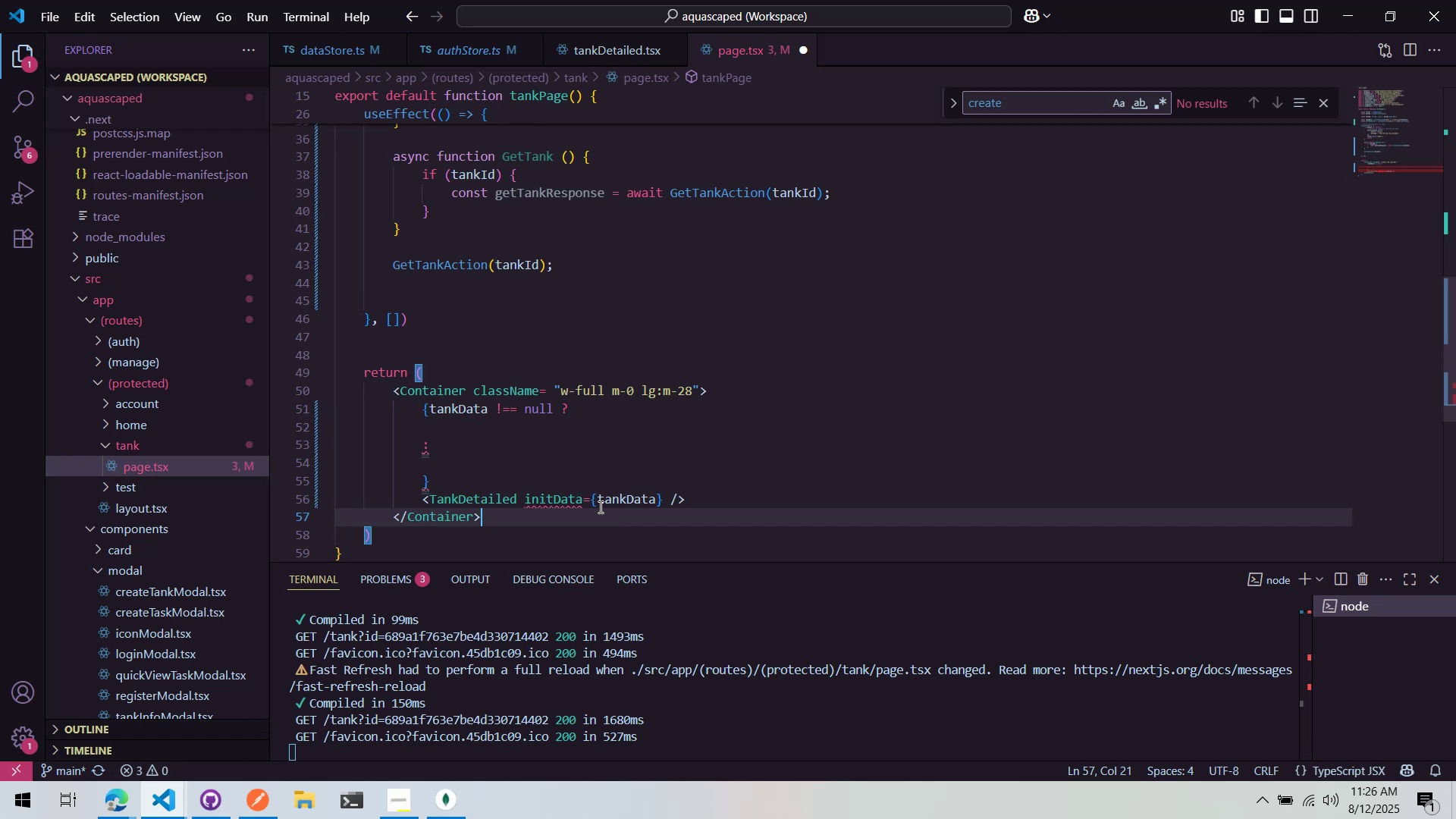 
double_click([593, 421])
 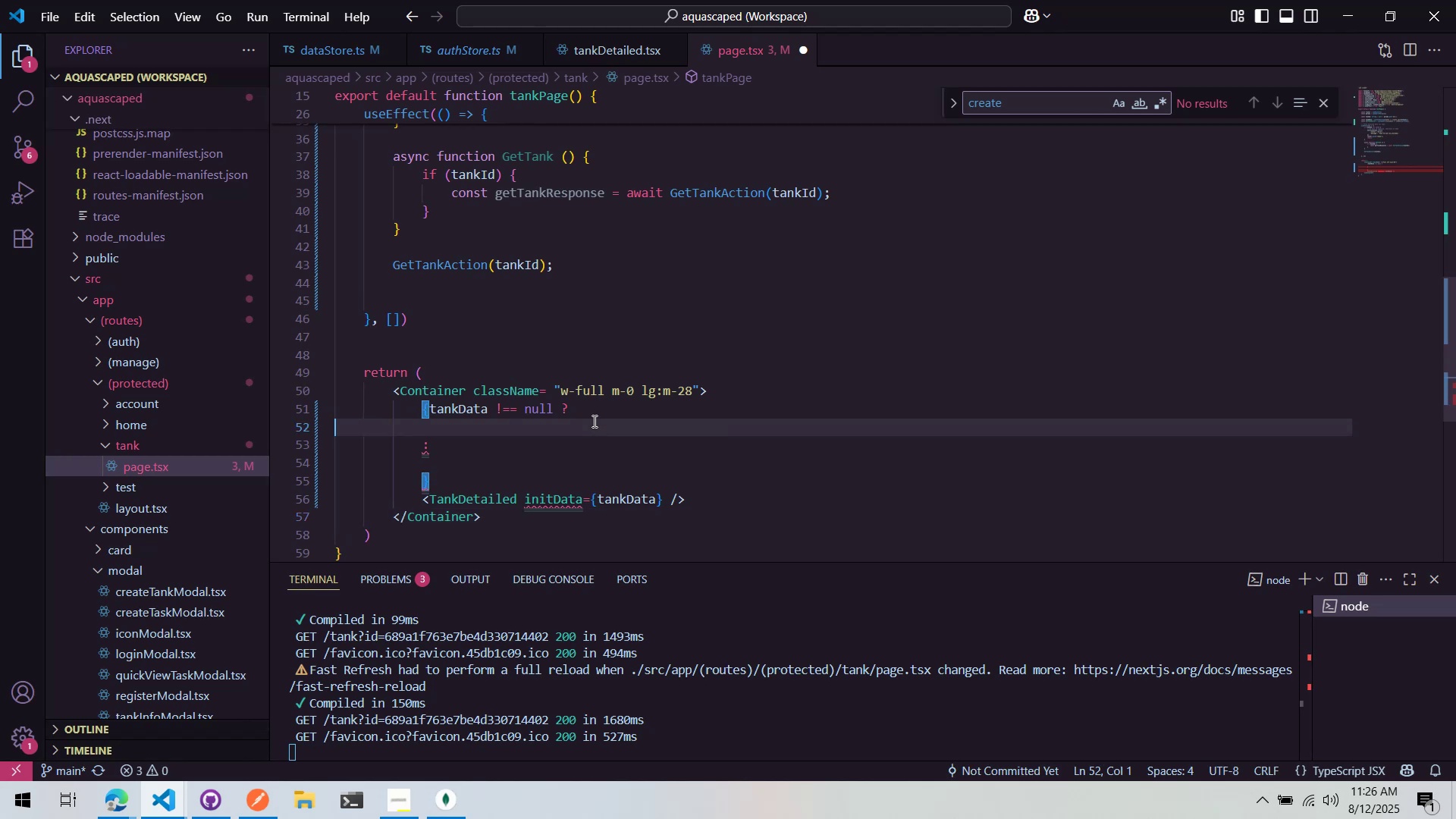 
triple_click([593, 421])
 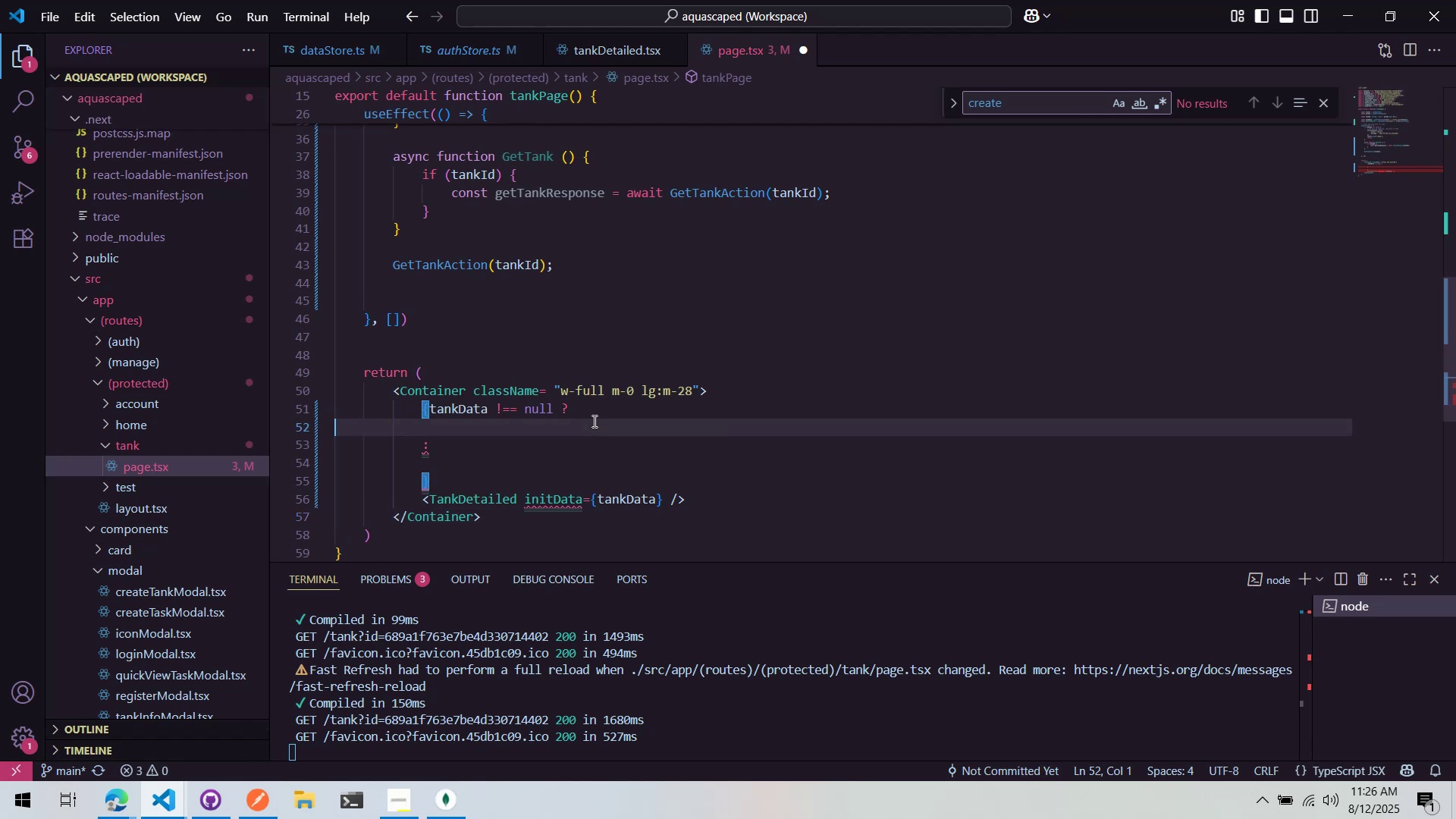 
key(Tab)
 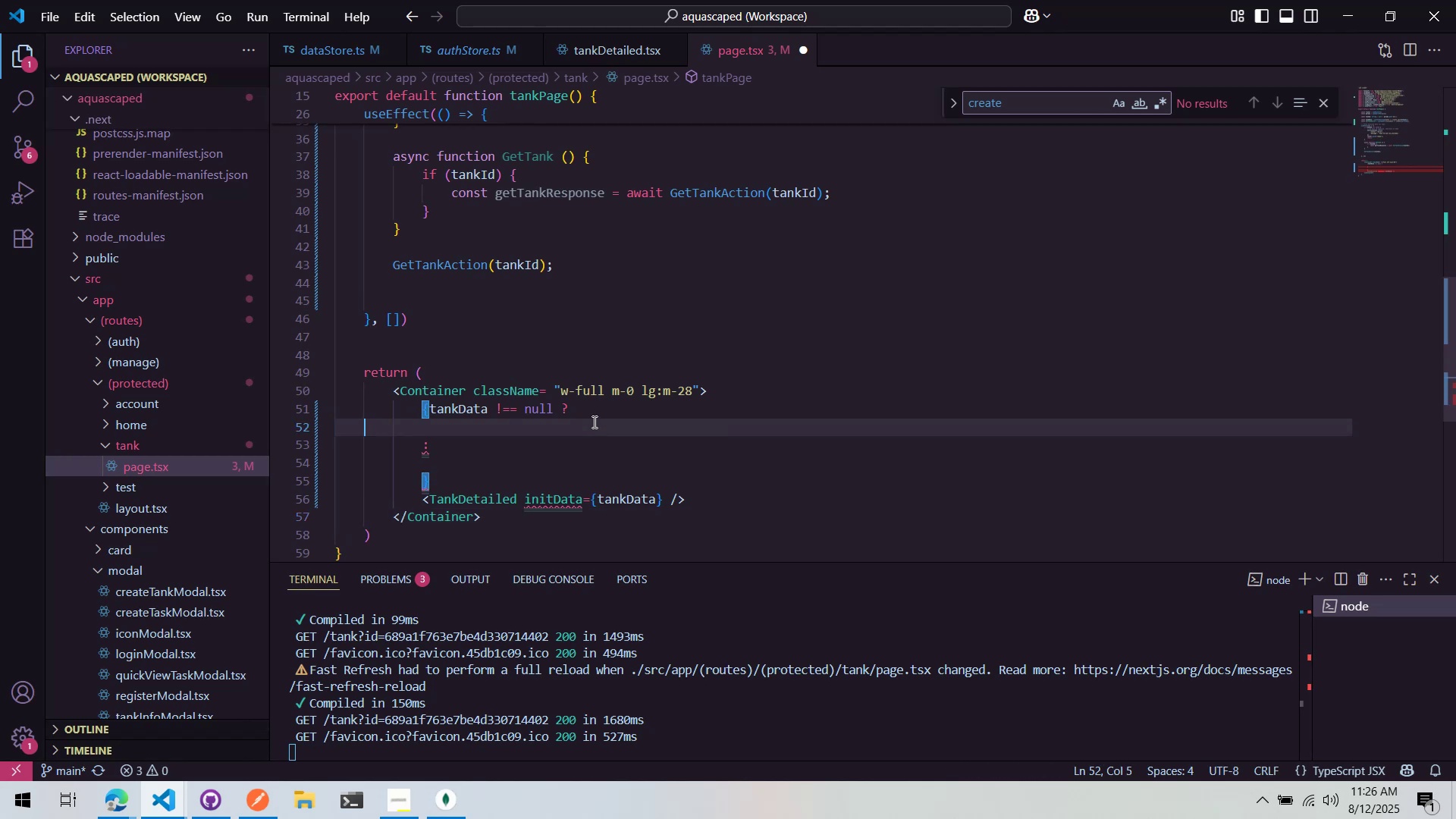 
key(Tab)
 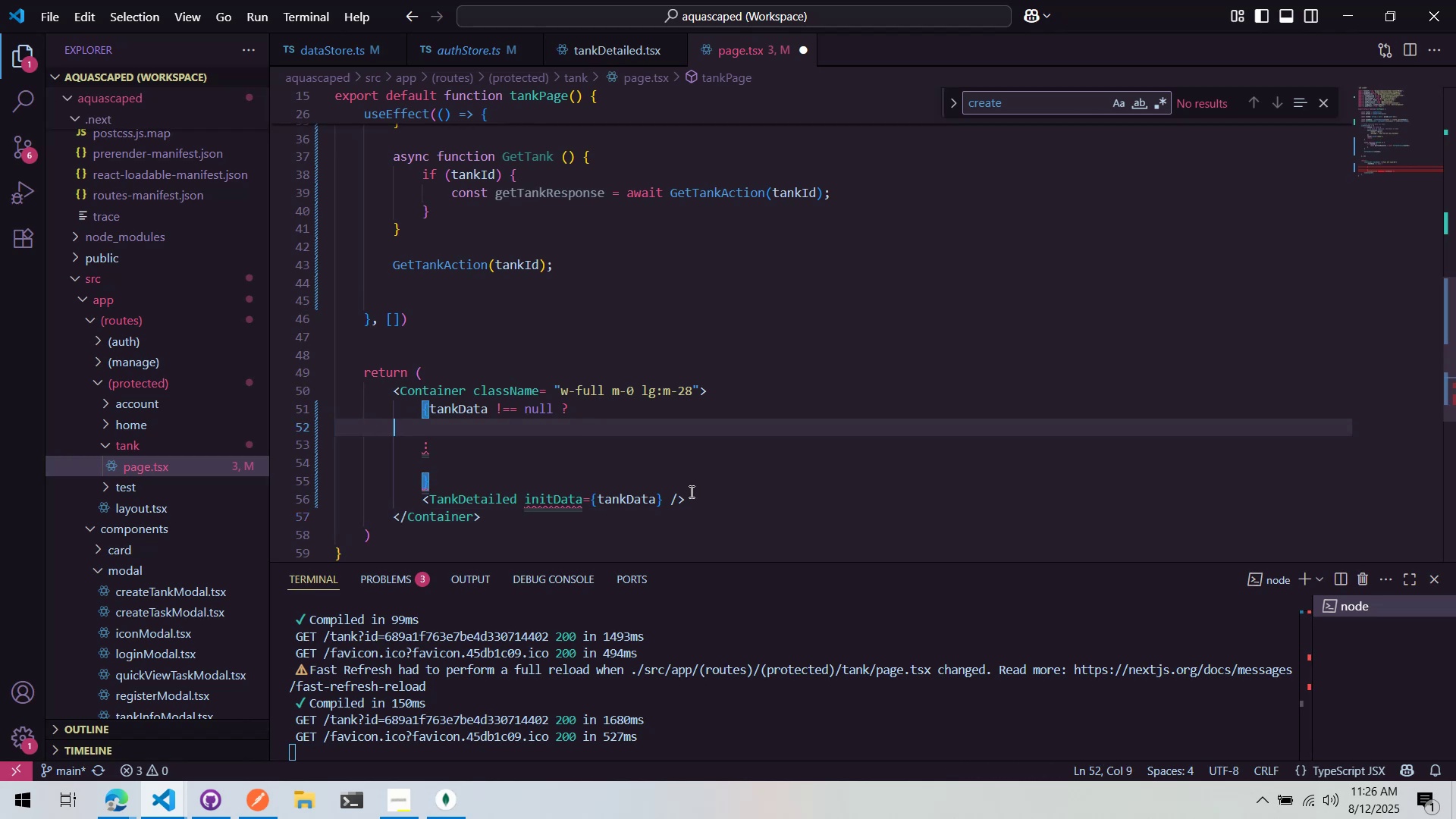 
key(Tab)
 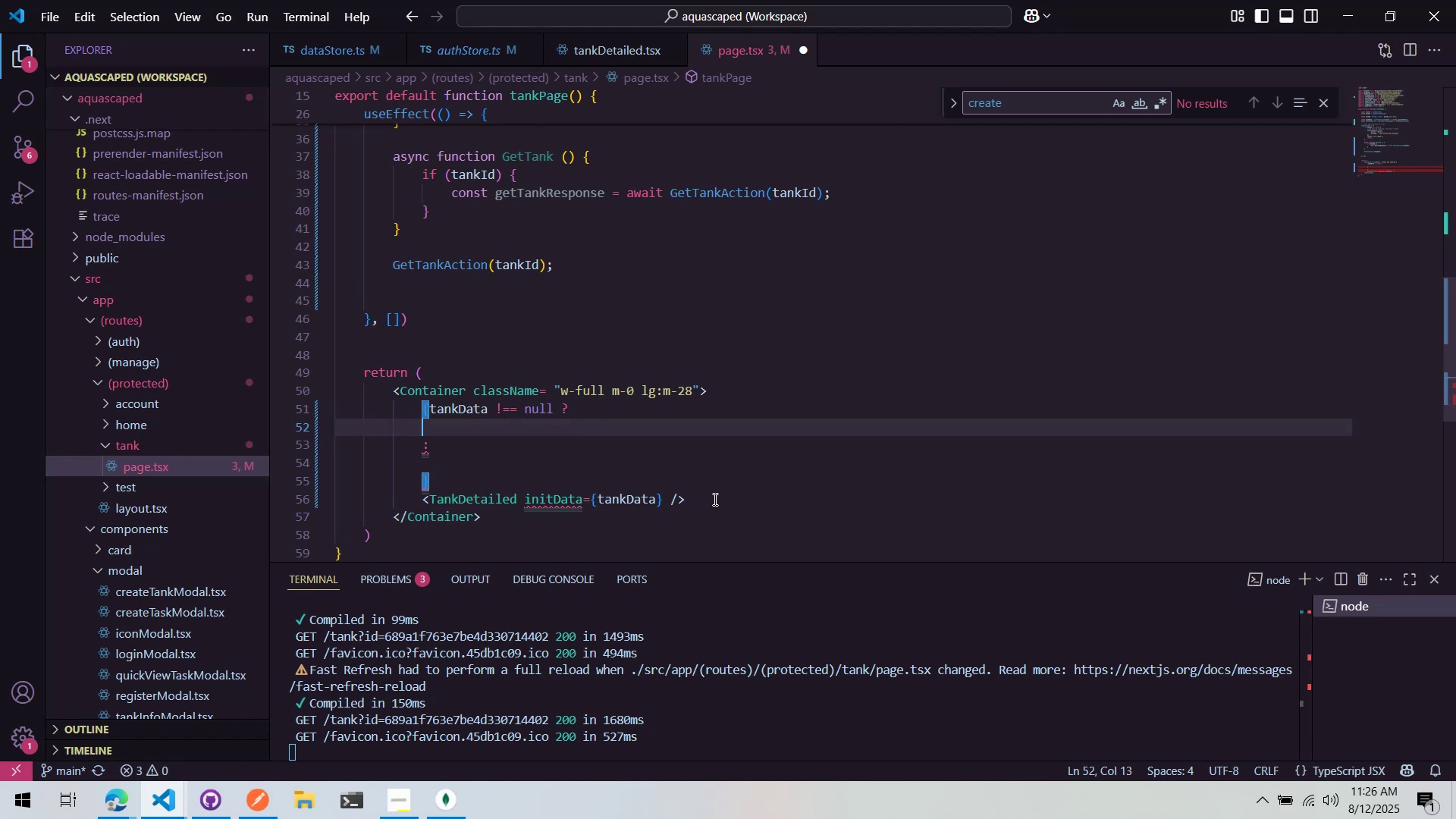 
left_click_drag(start_coordinate=[726, 506], to_coordinate=[413, 510])
 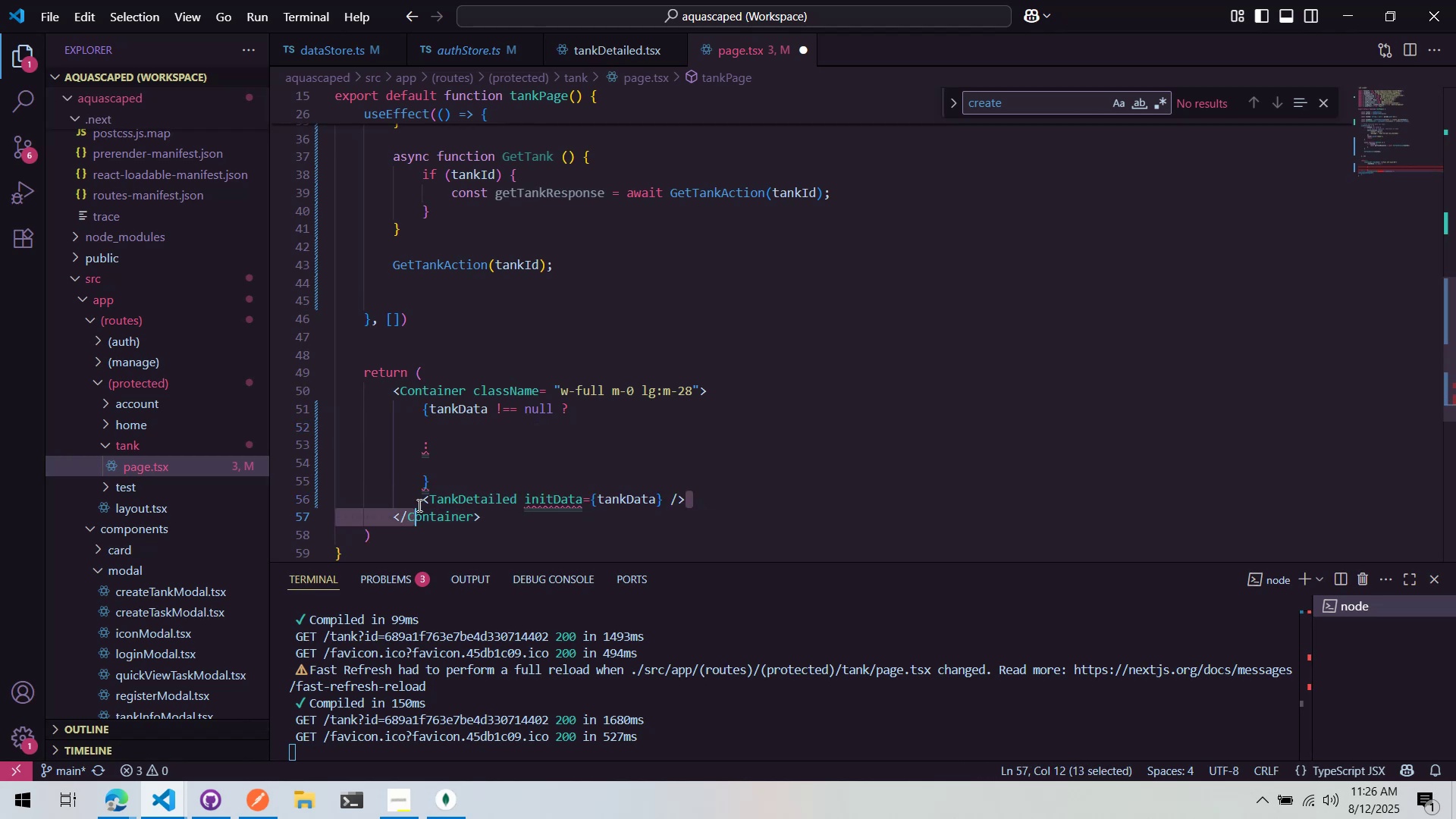 
left_click([425, 500])
 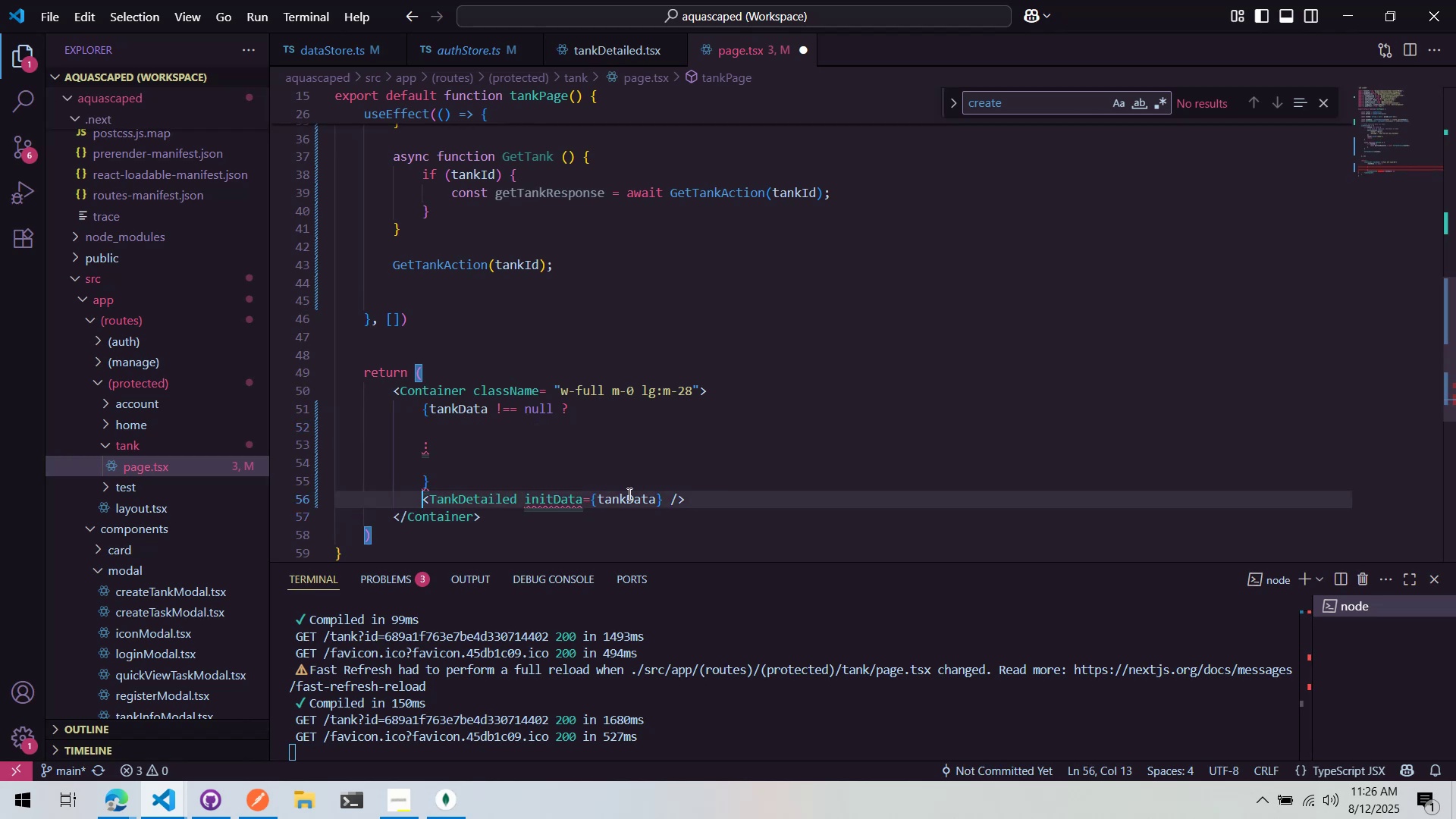 
left_click_drag(start_coordinate=[735, 492], to_coordinate=[728, 492])
 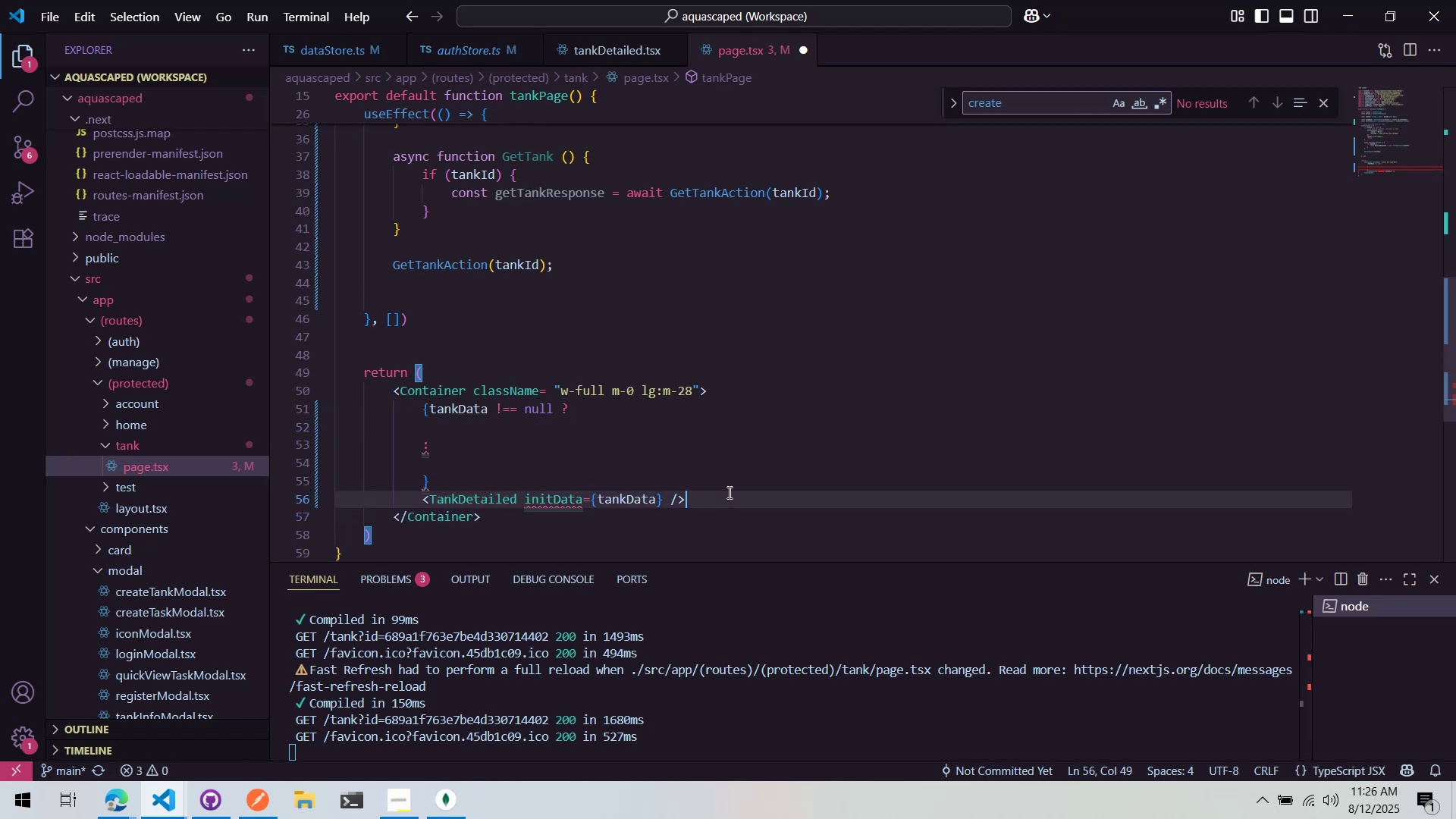 
left_click_drag(start_coordinate=[728, 492], to_coordinate=[419, 499])
 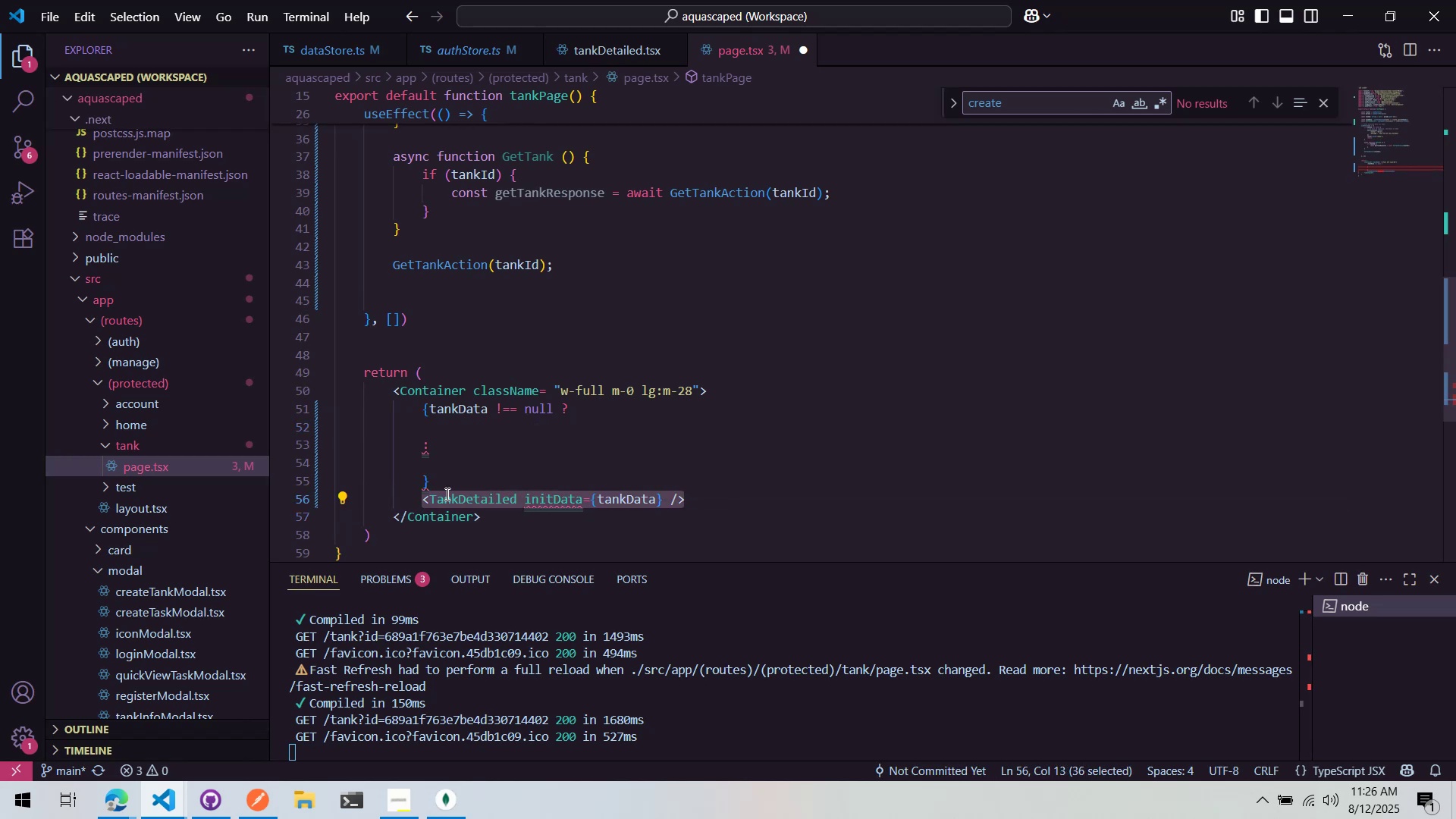 
left_click_drag(start_coordinate=[466, 497], to_coordinate=[489, 411])
 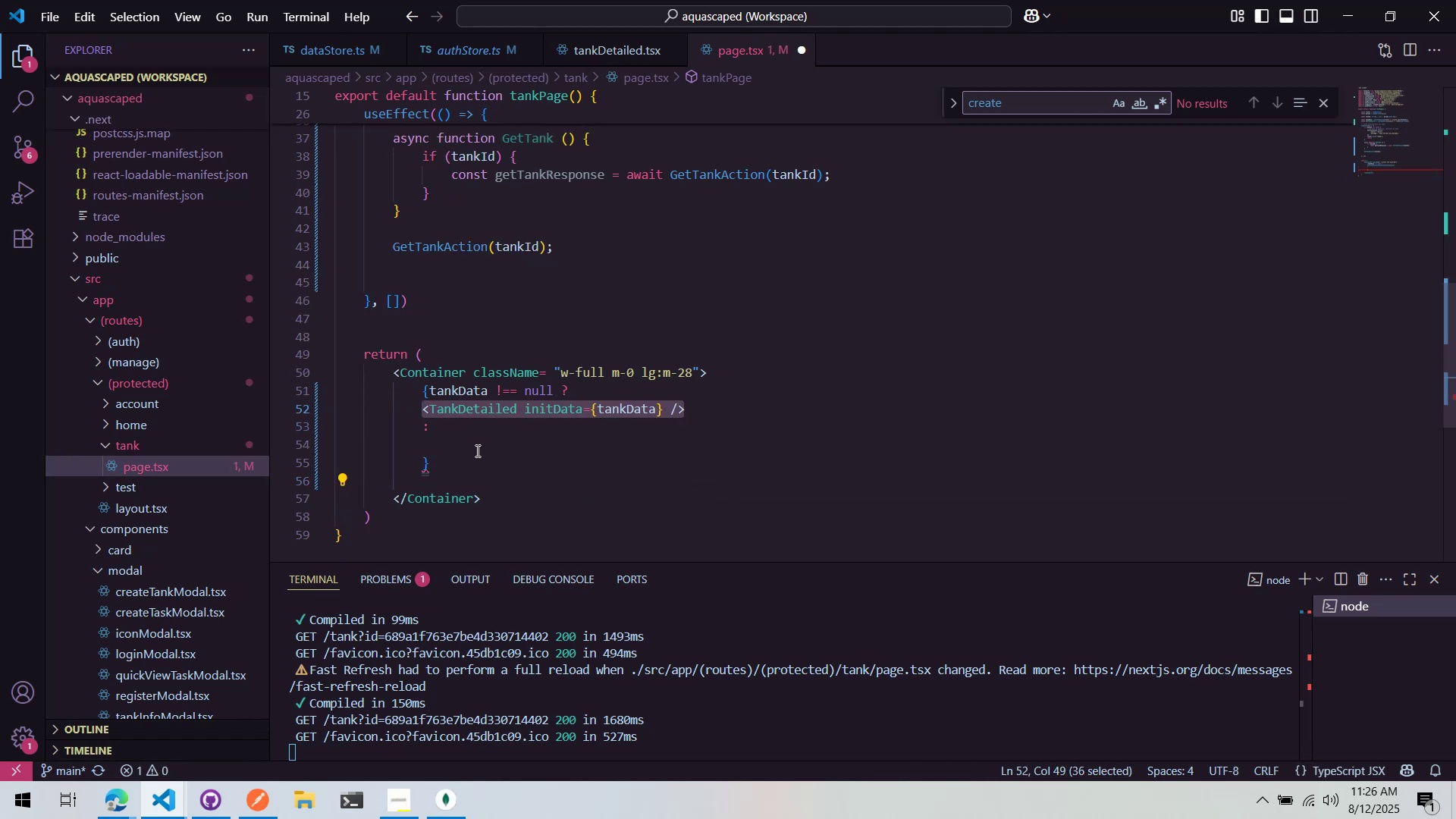 
left_click([476, 450])
 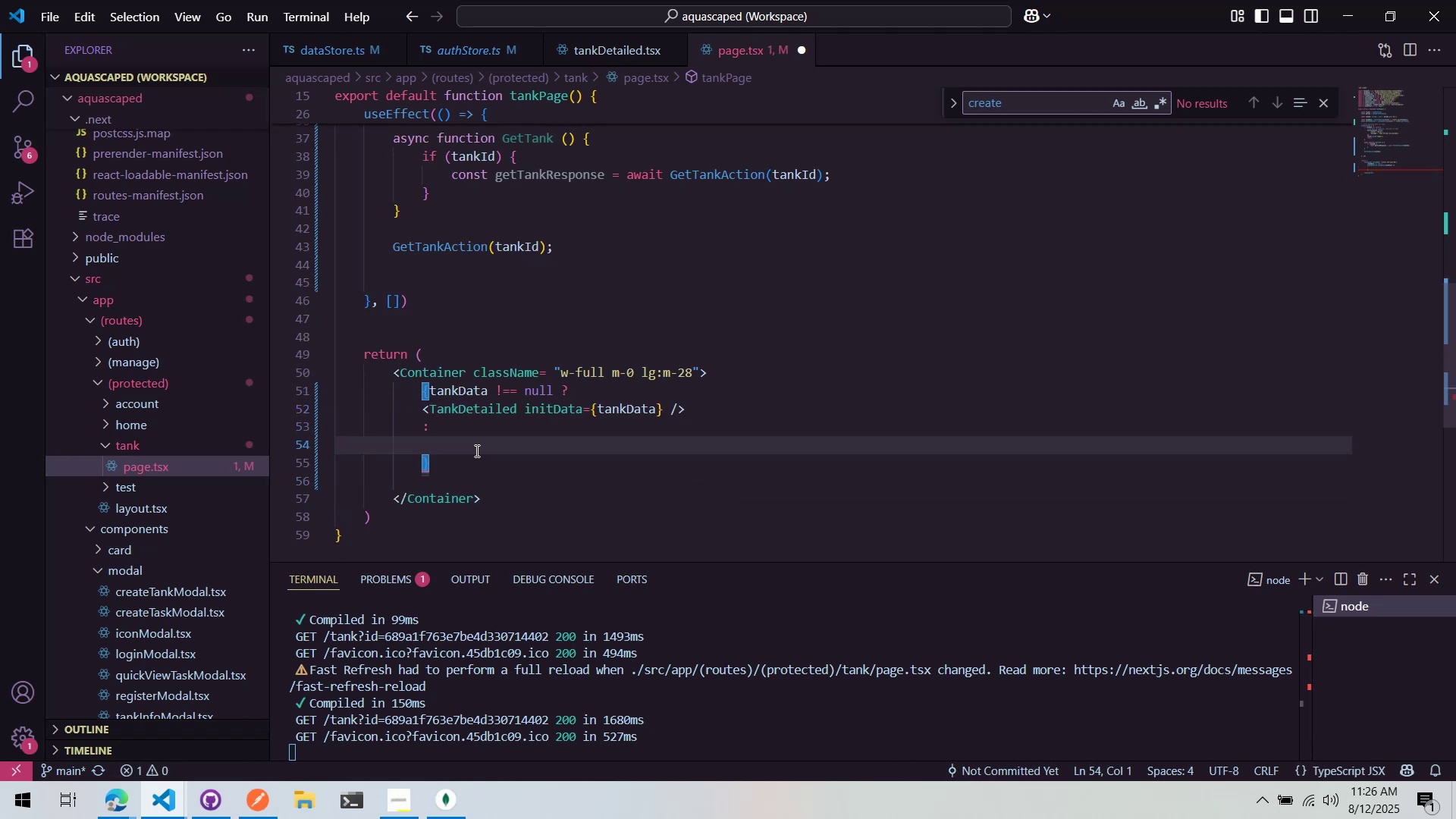 
key(Tab)
key(Backspace)
type(<Skelet)
 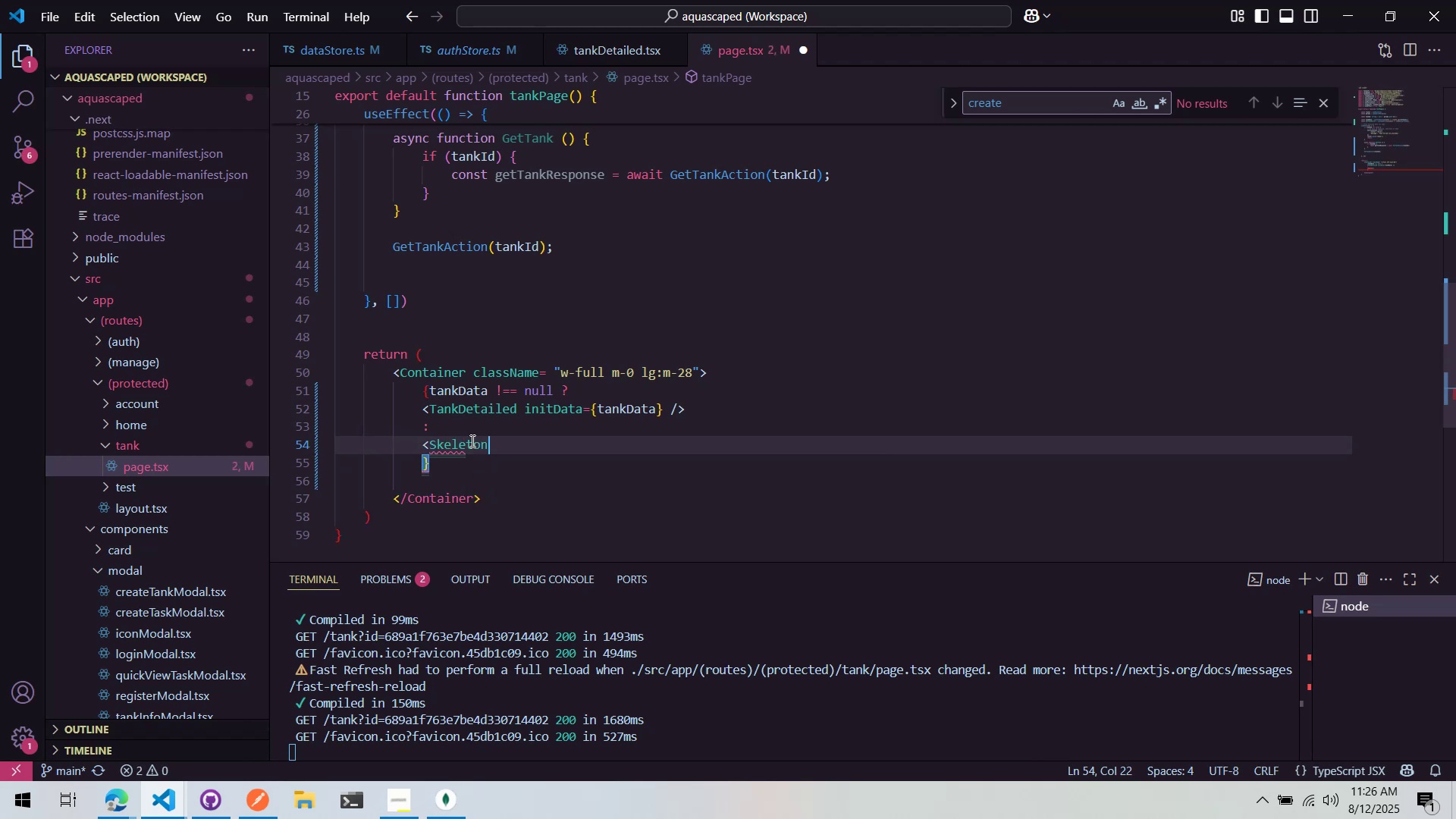 
 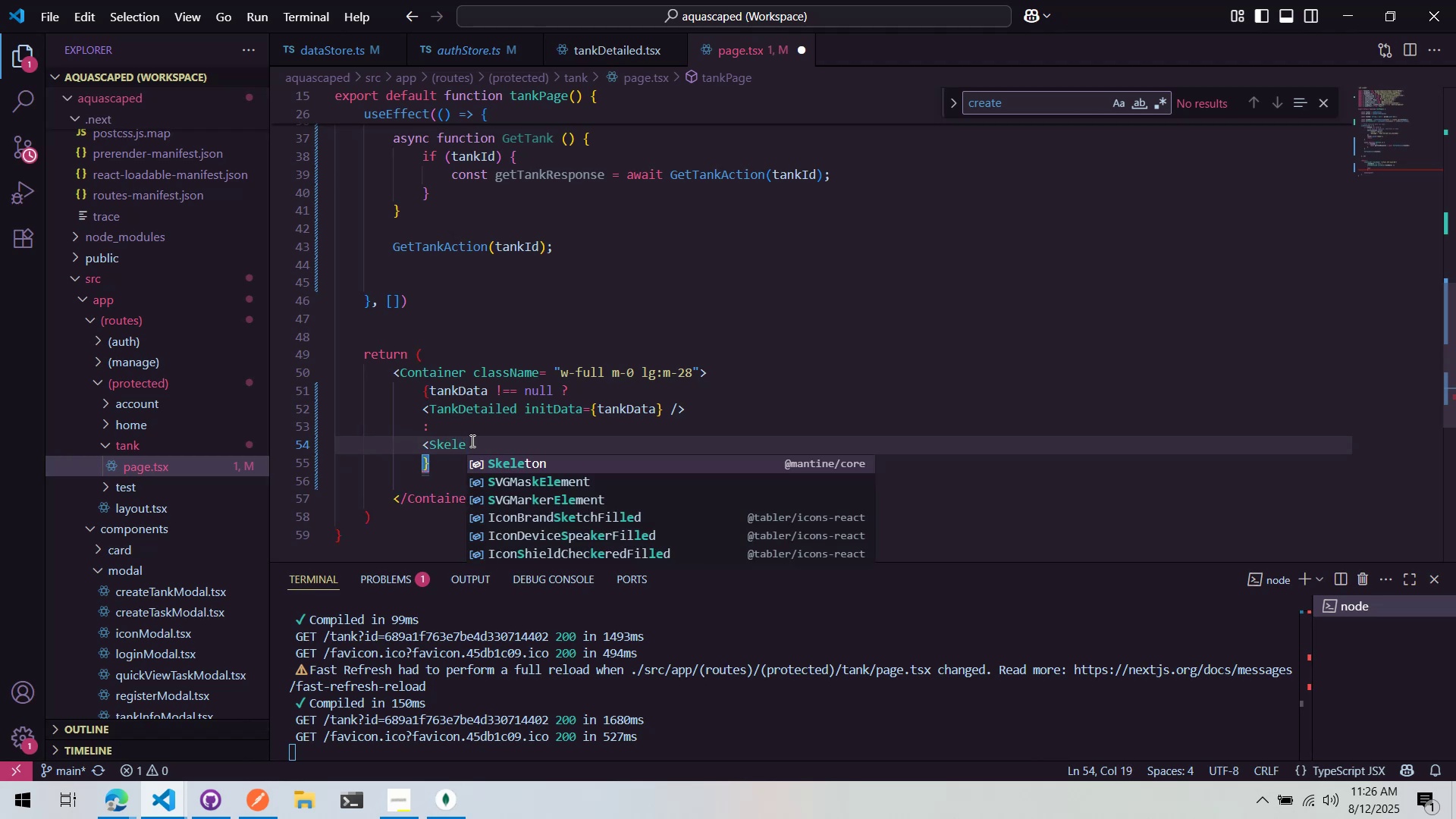 
key(Enter)
 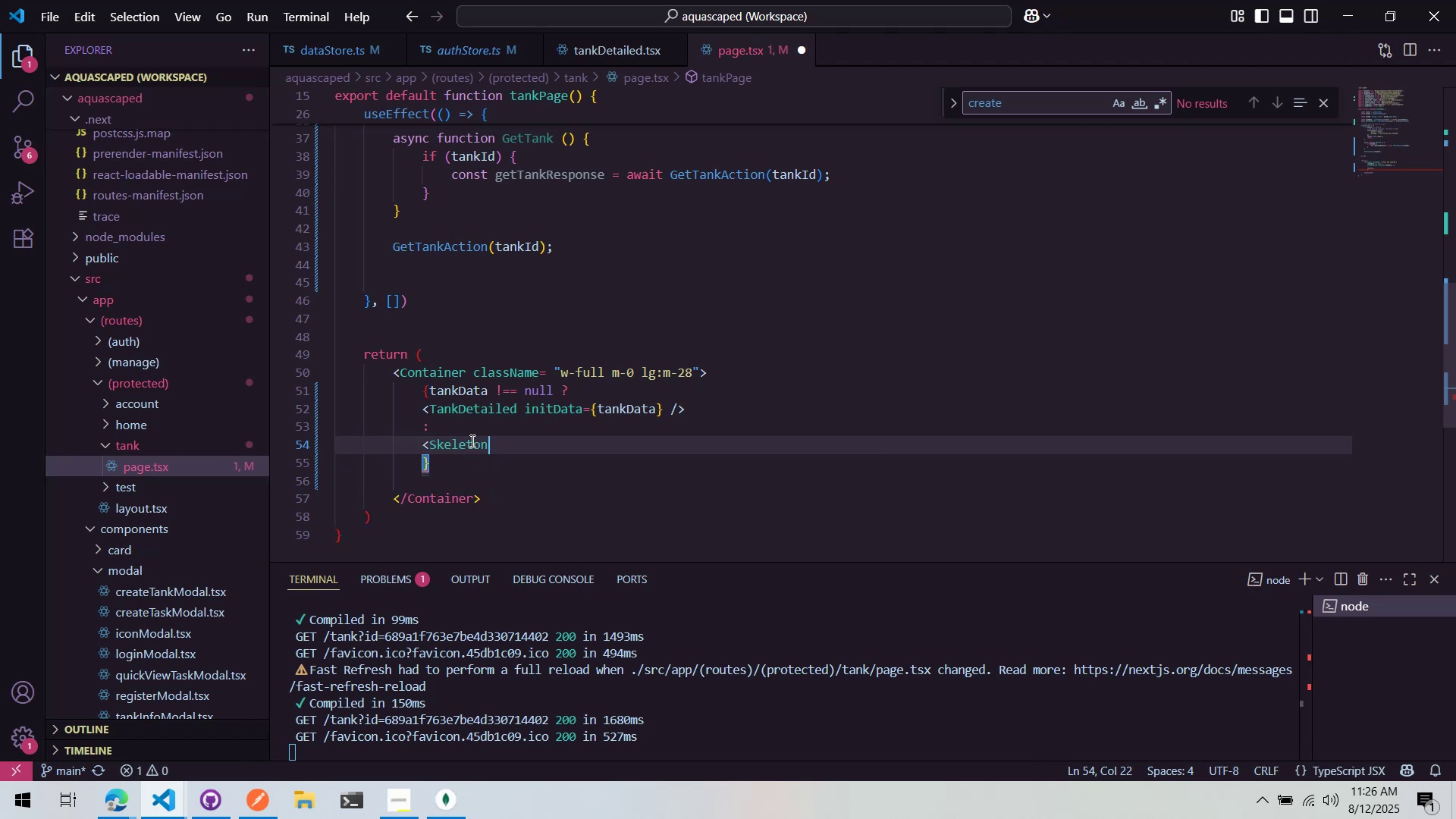 
key(Space)
 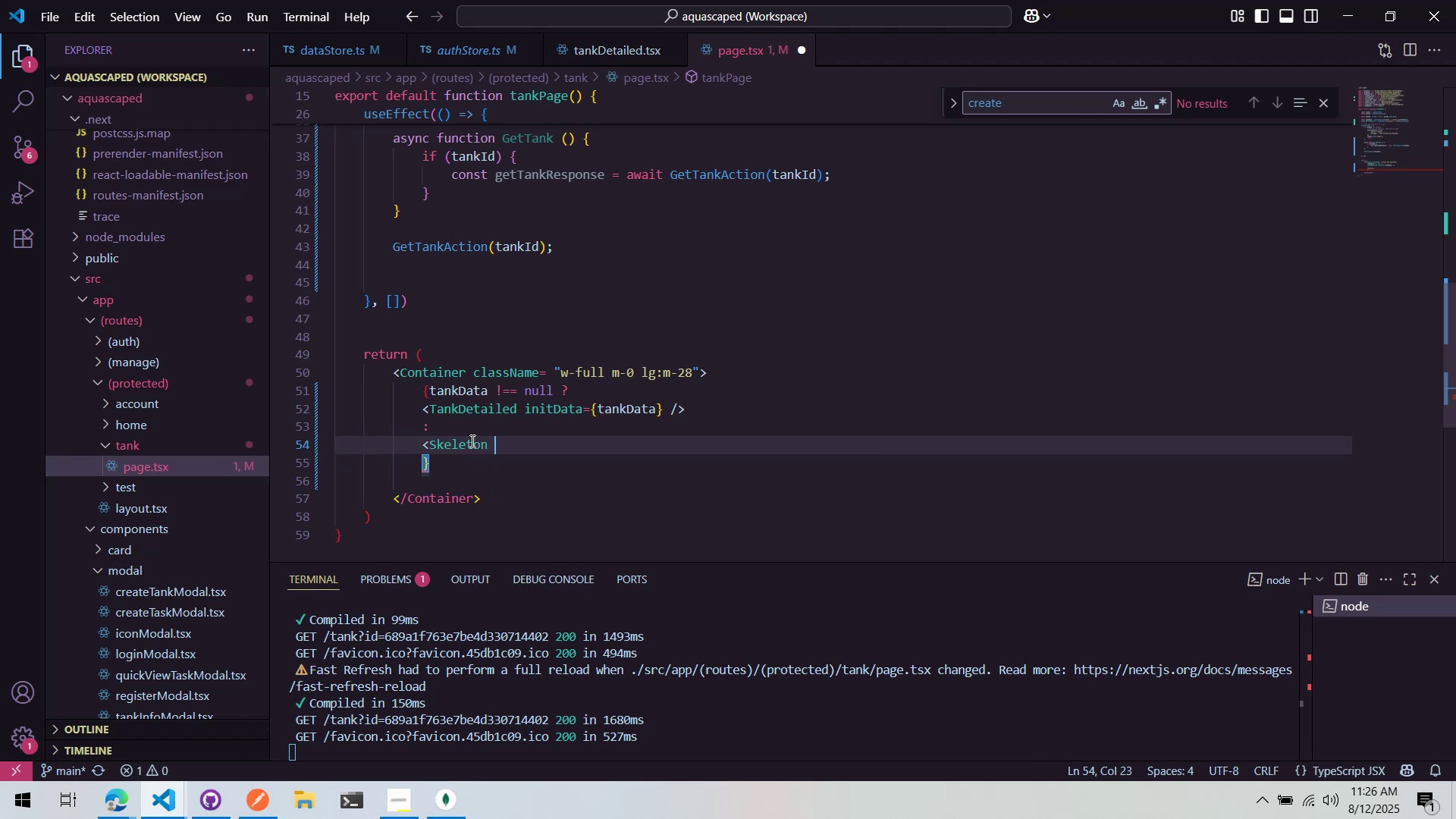 
key(Slash)
 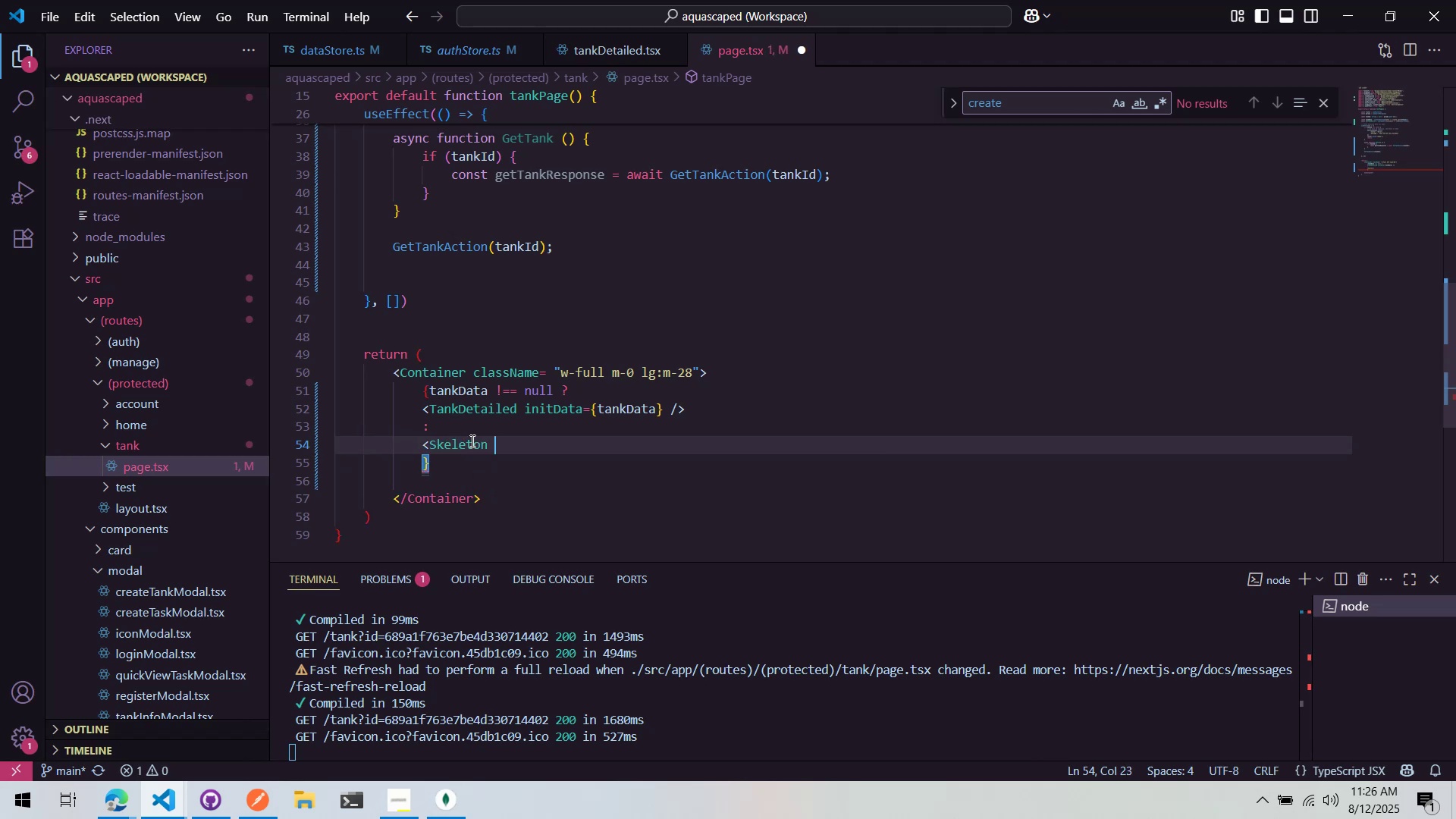 
key(Shift+ShiftLeft)
 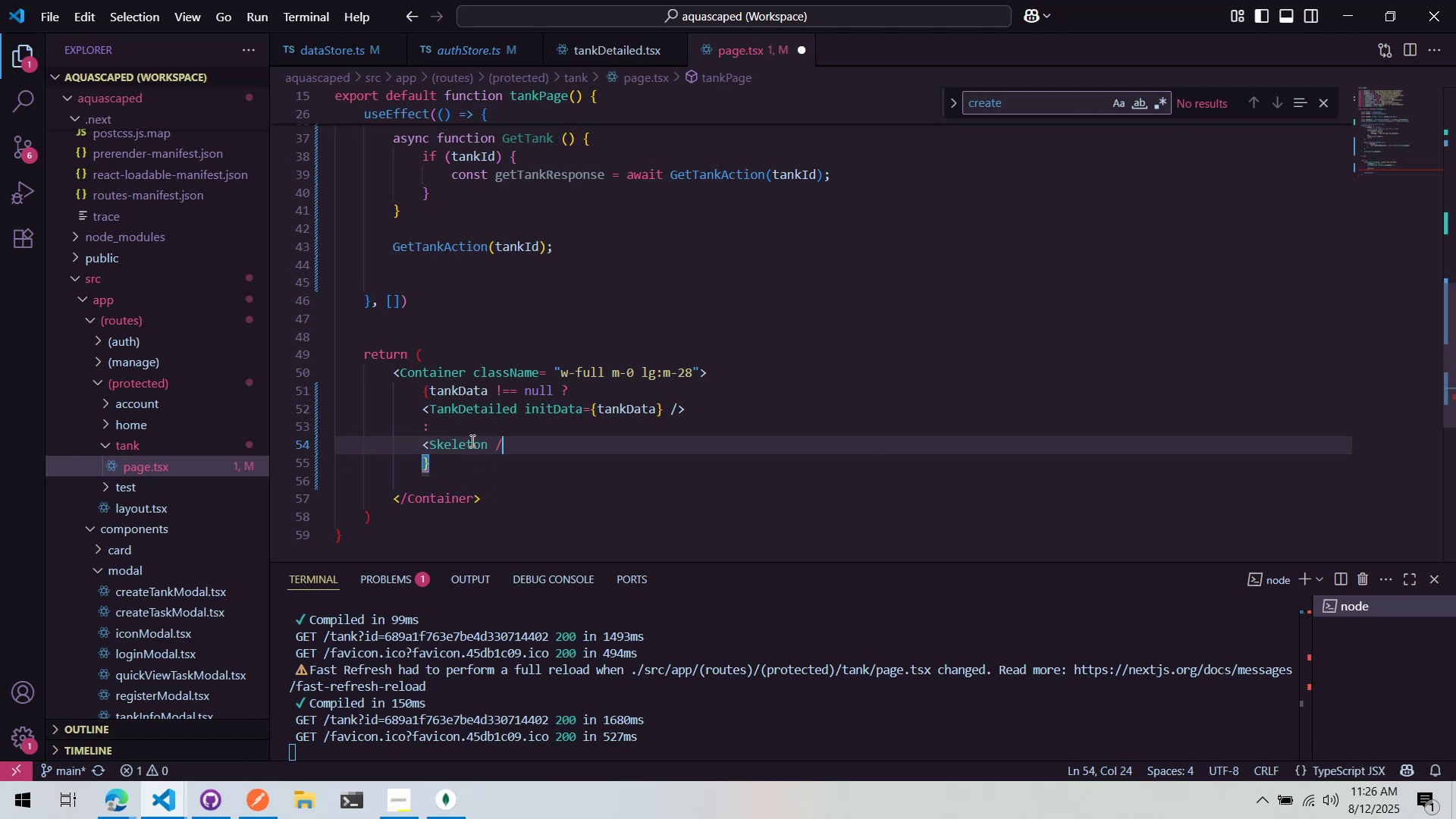 
key(Shift+Period)
 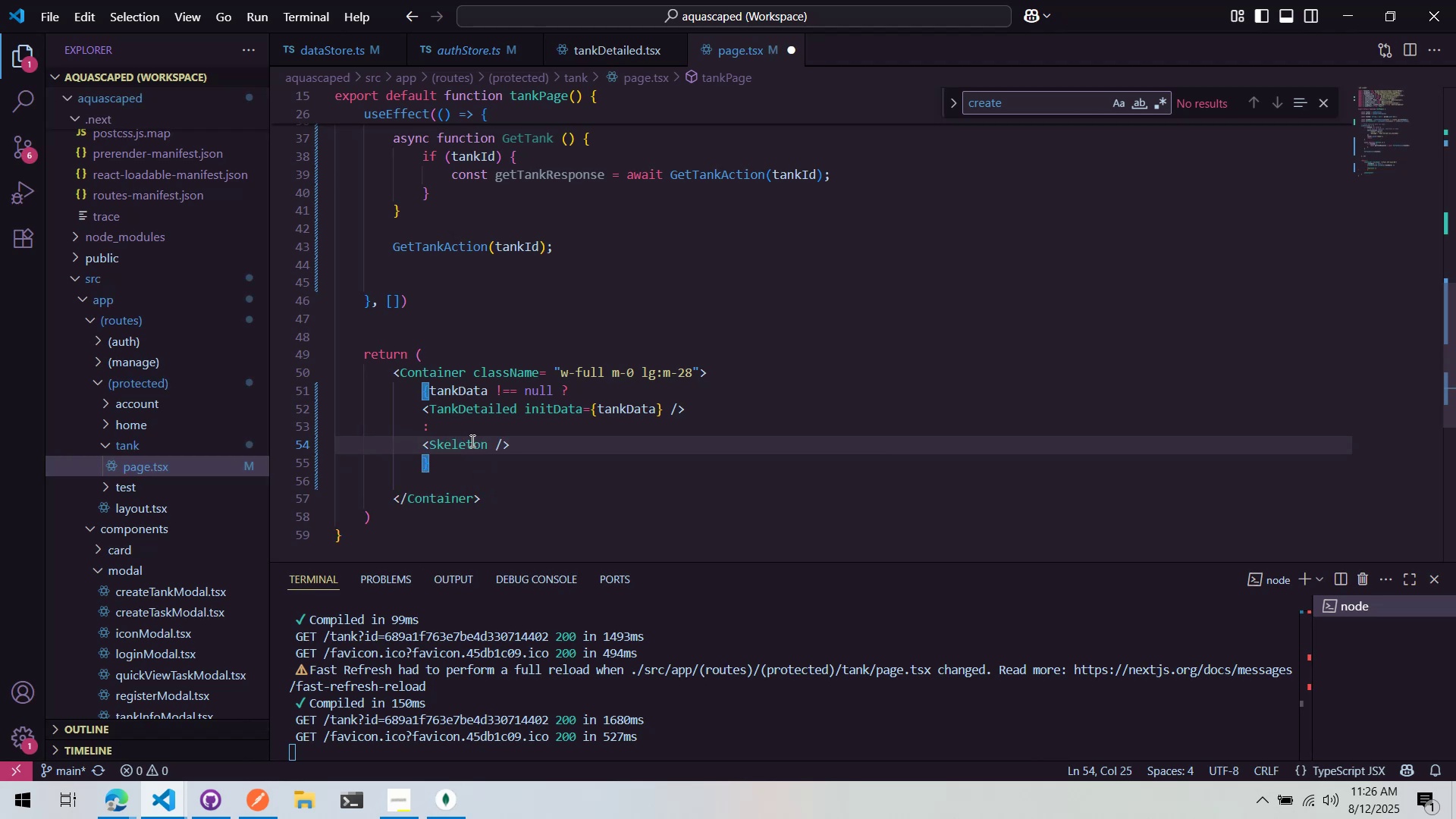 
key(Control+S)
 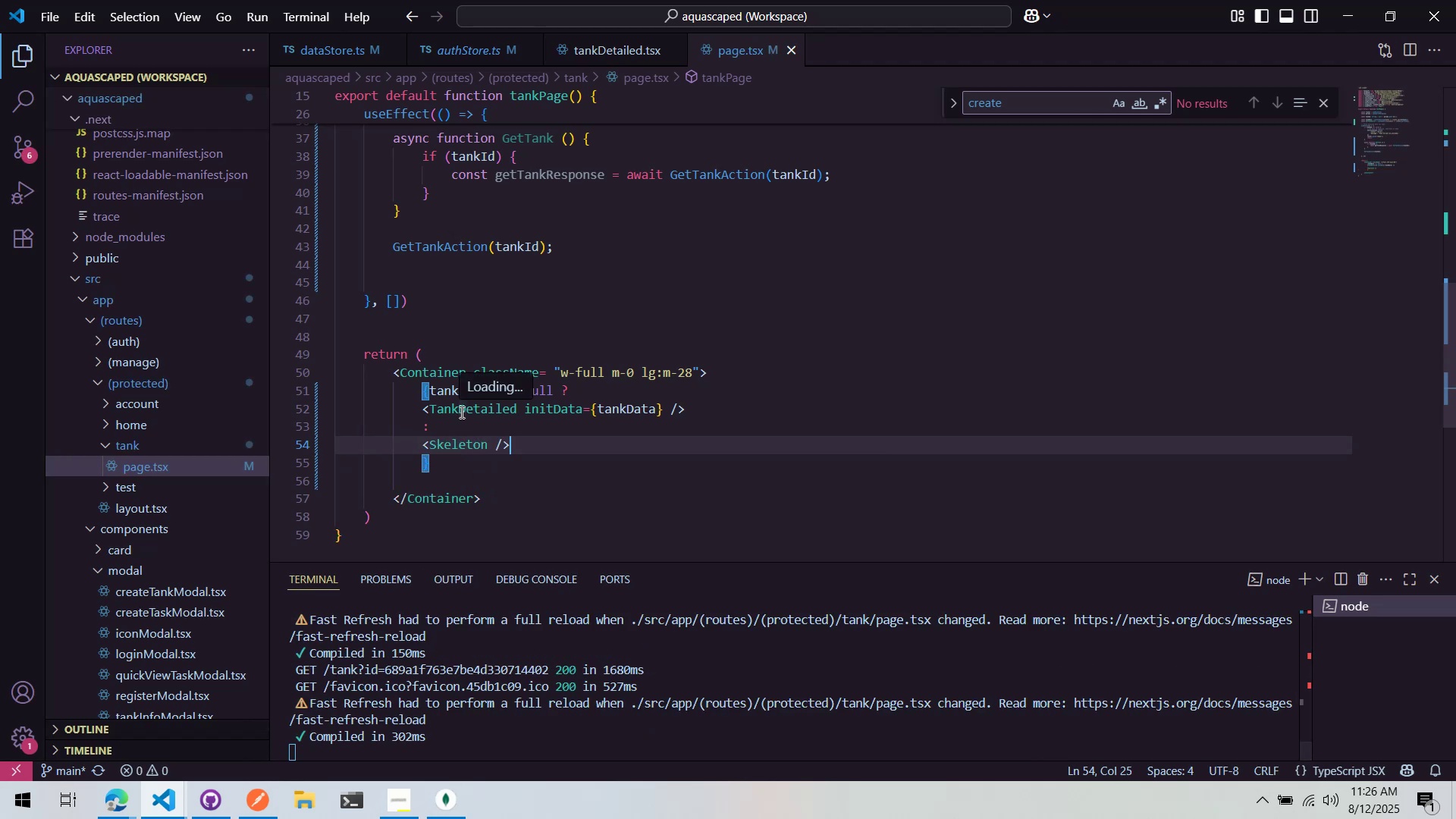 
key(Alt+AltLeft)
 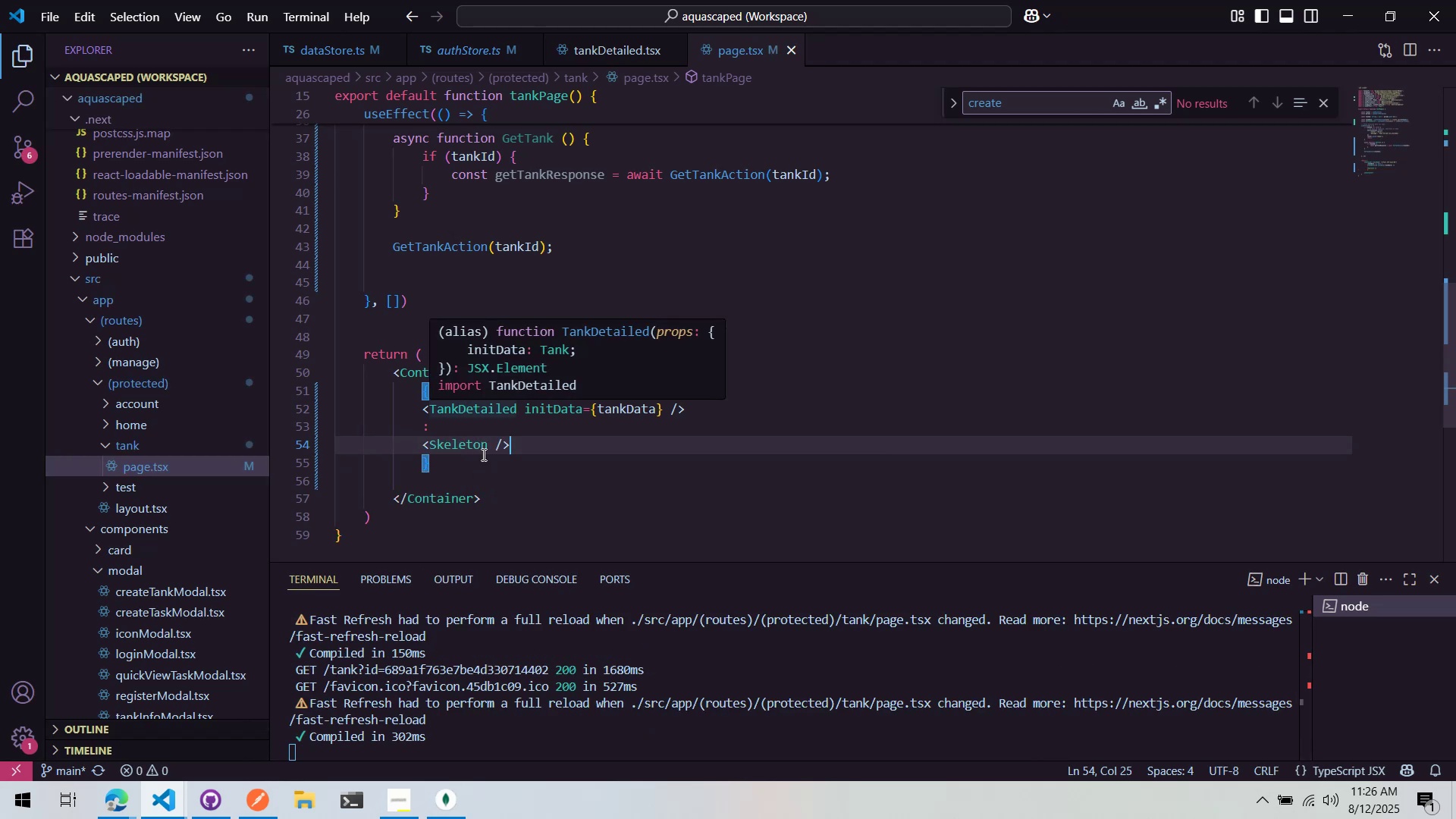 
key(Alt+Tab)
 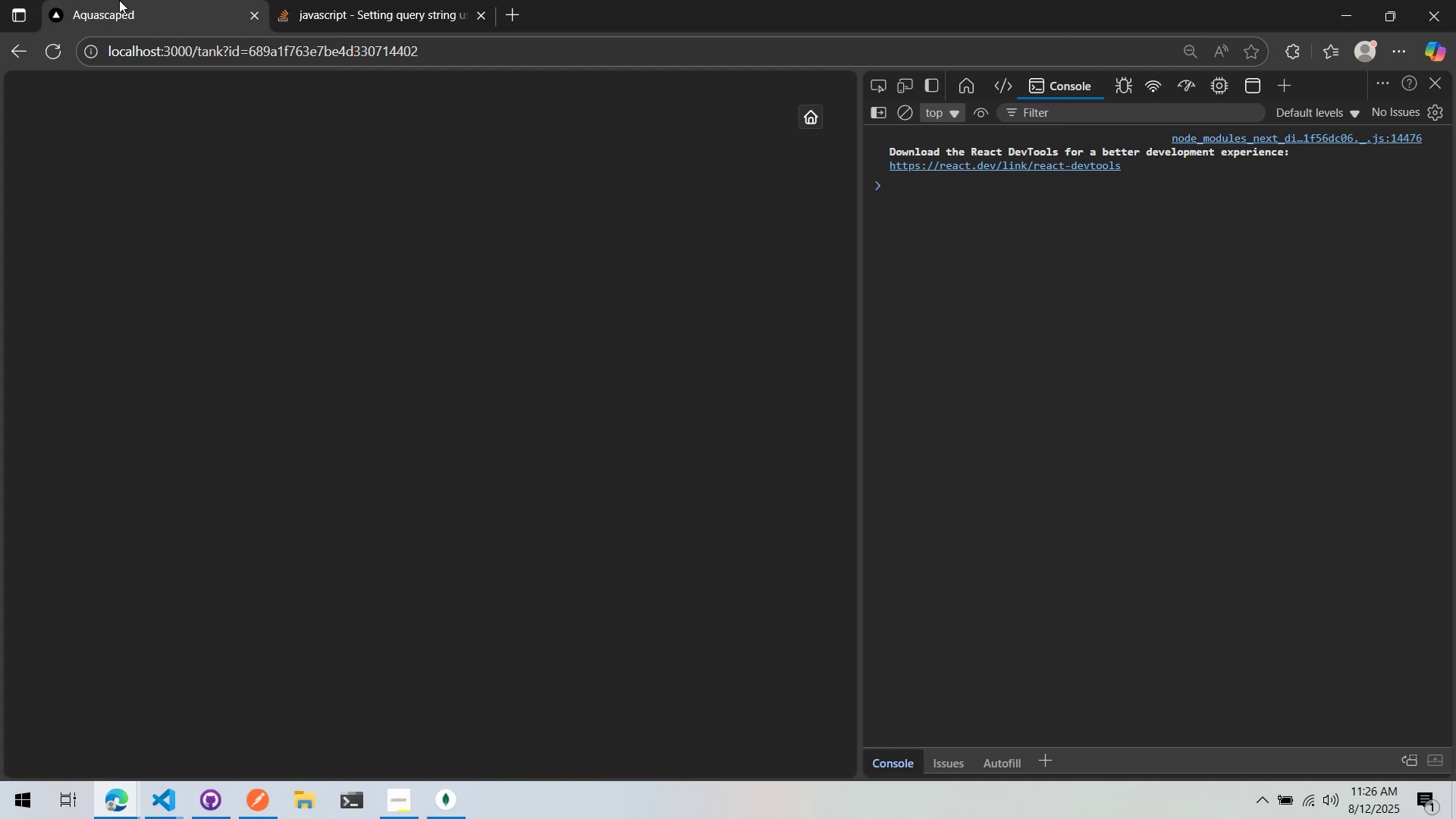 
wait(6.92)
 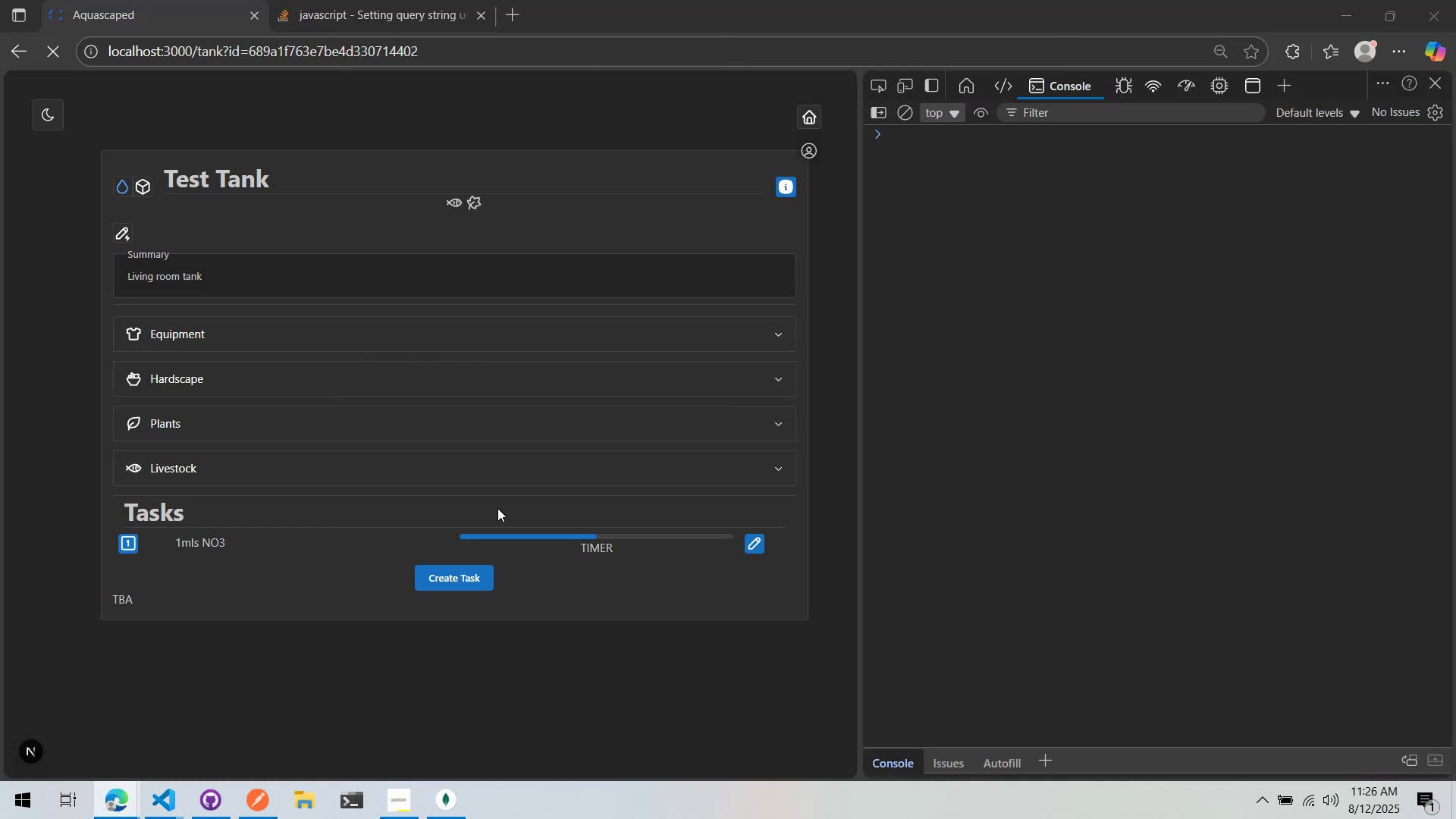 
key(Alt+AltLeft)
 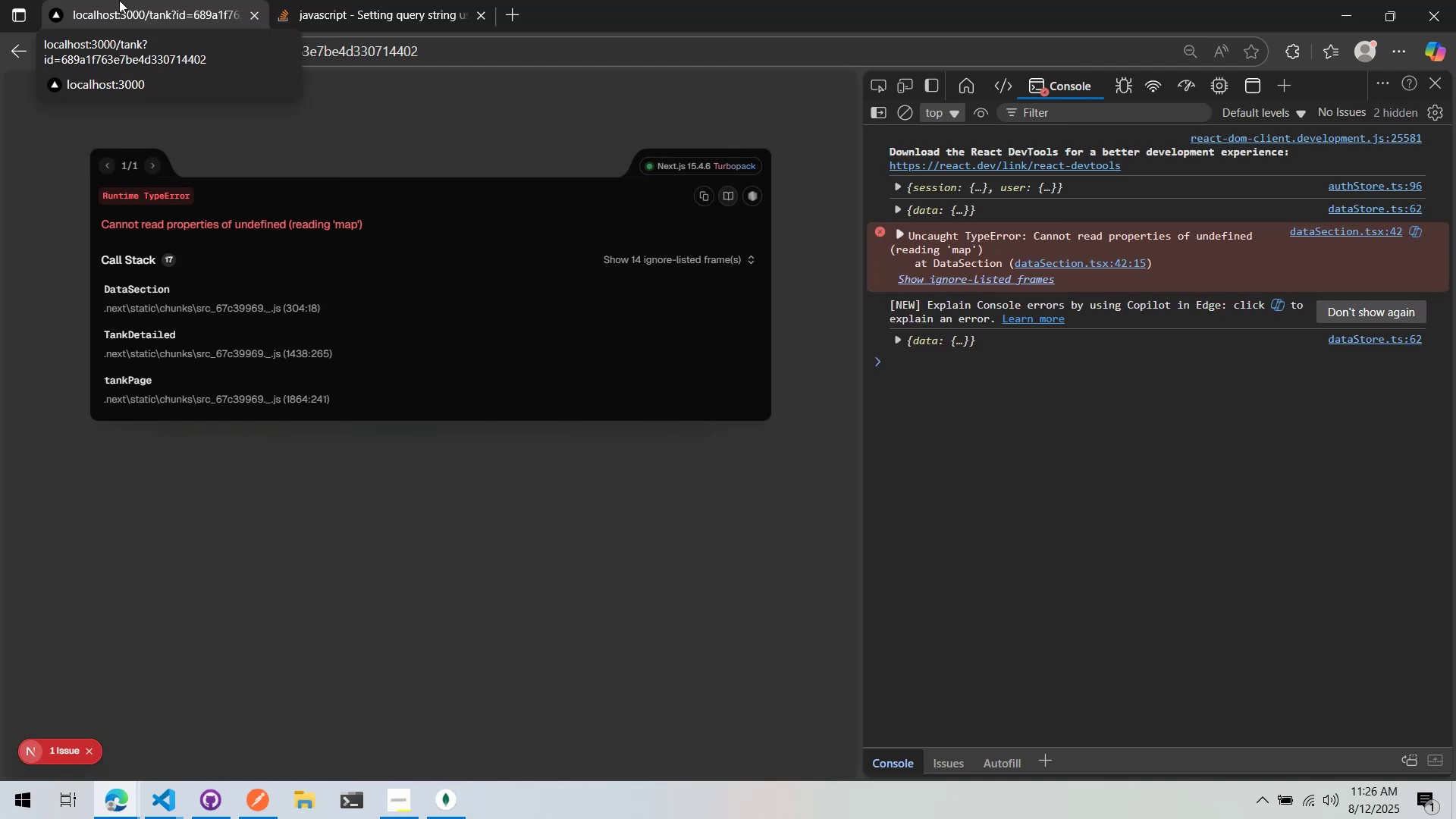 
key(Alt+Tab)
 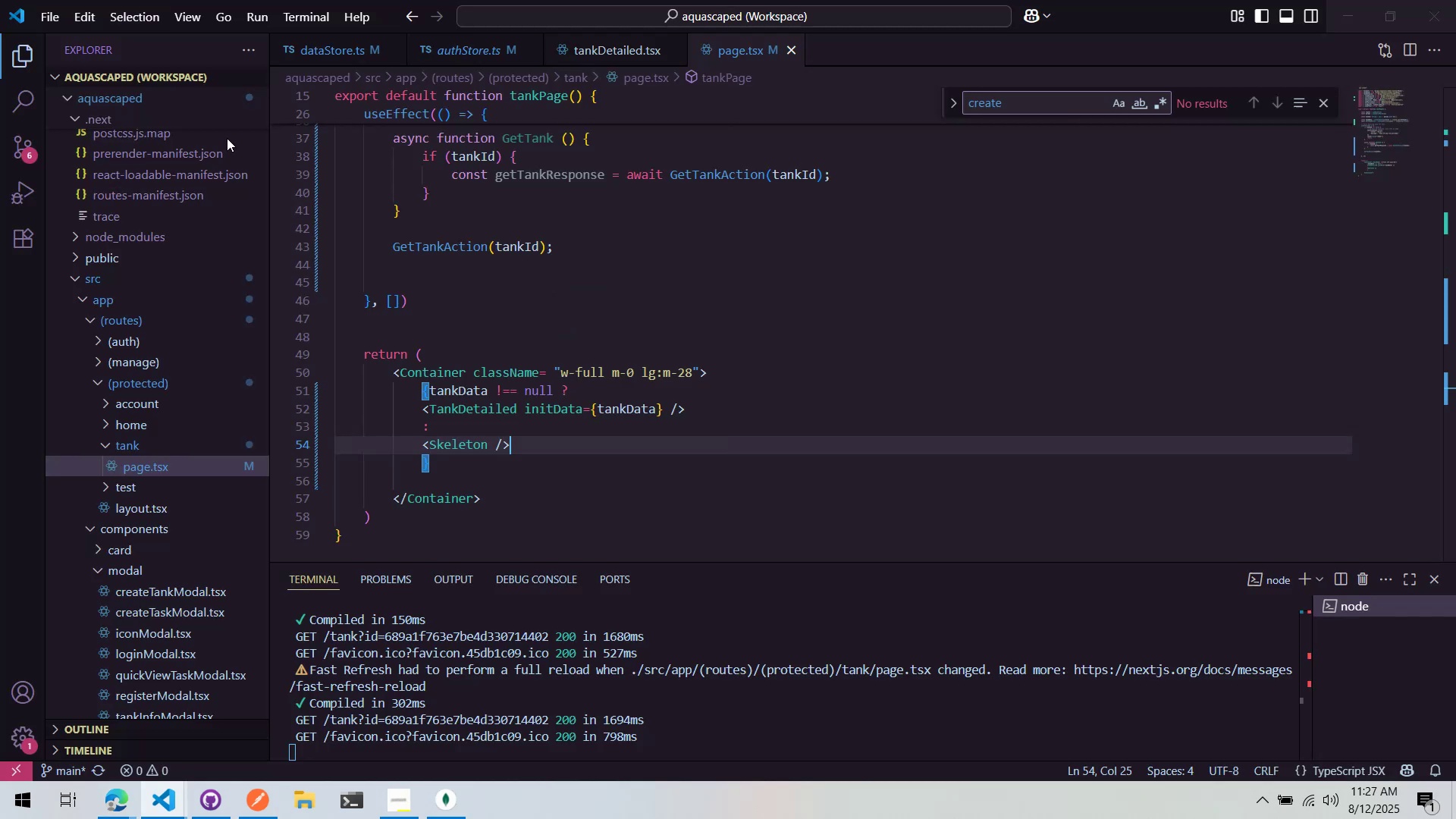 
key(Alt+AltLeft)
 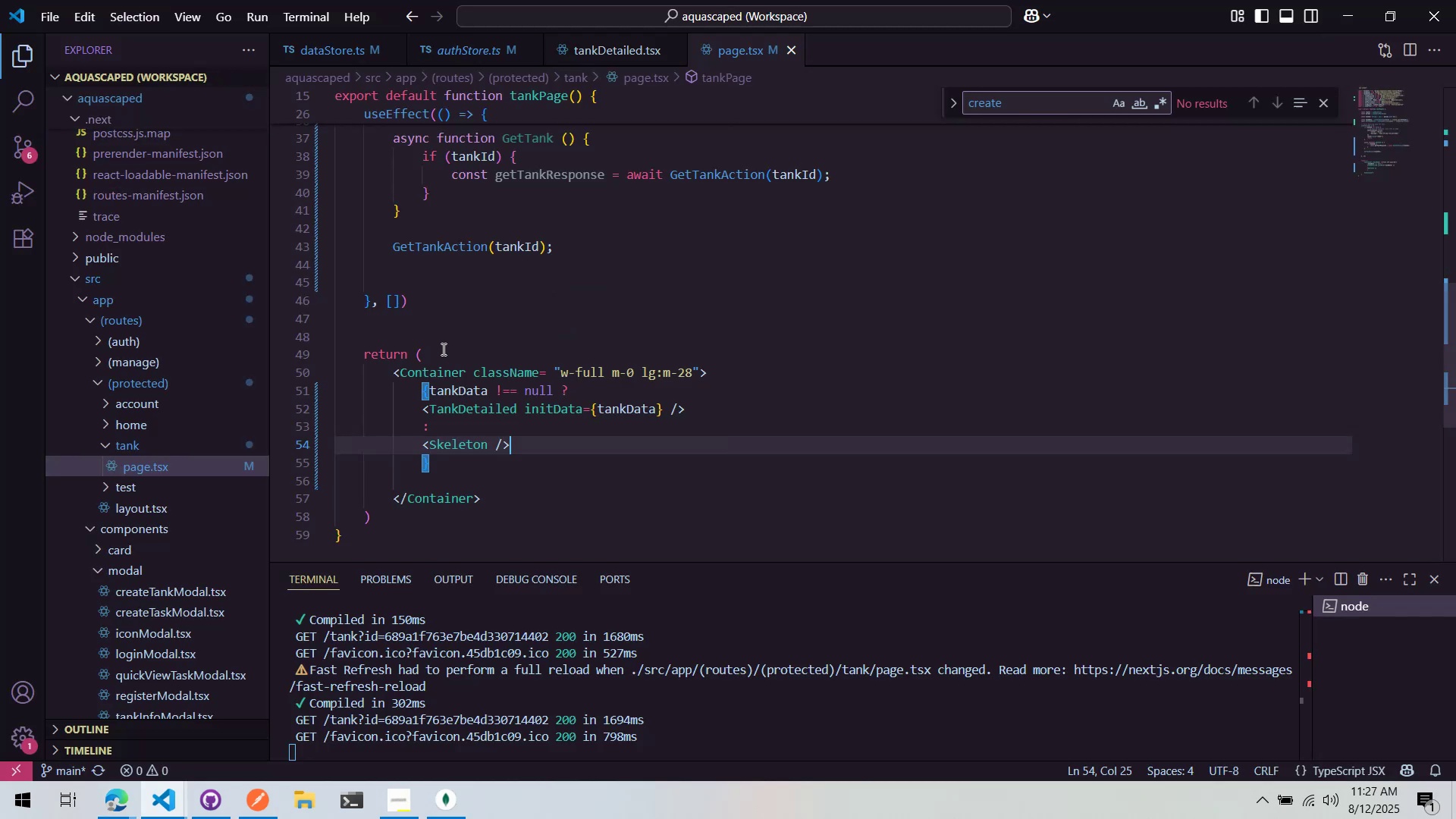 
key(Alt+Tab)
 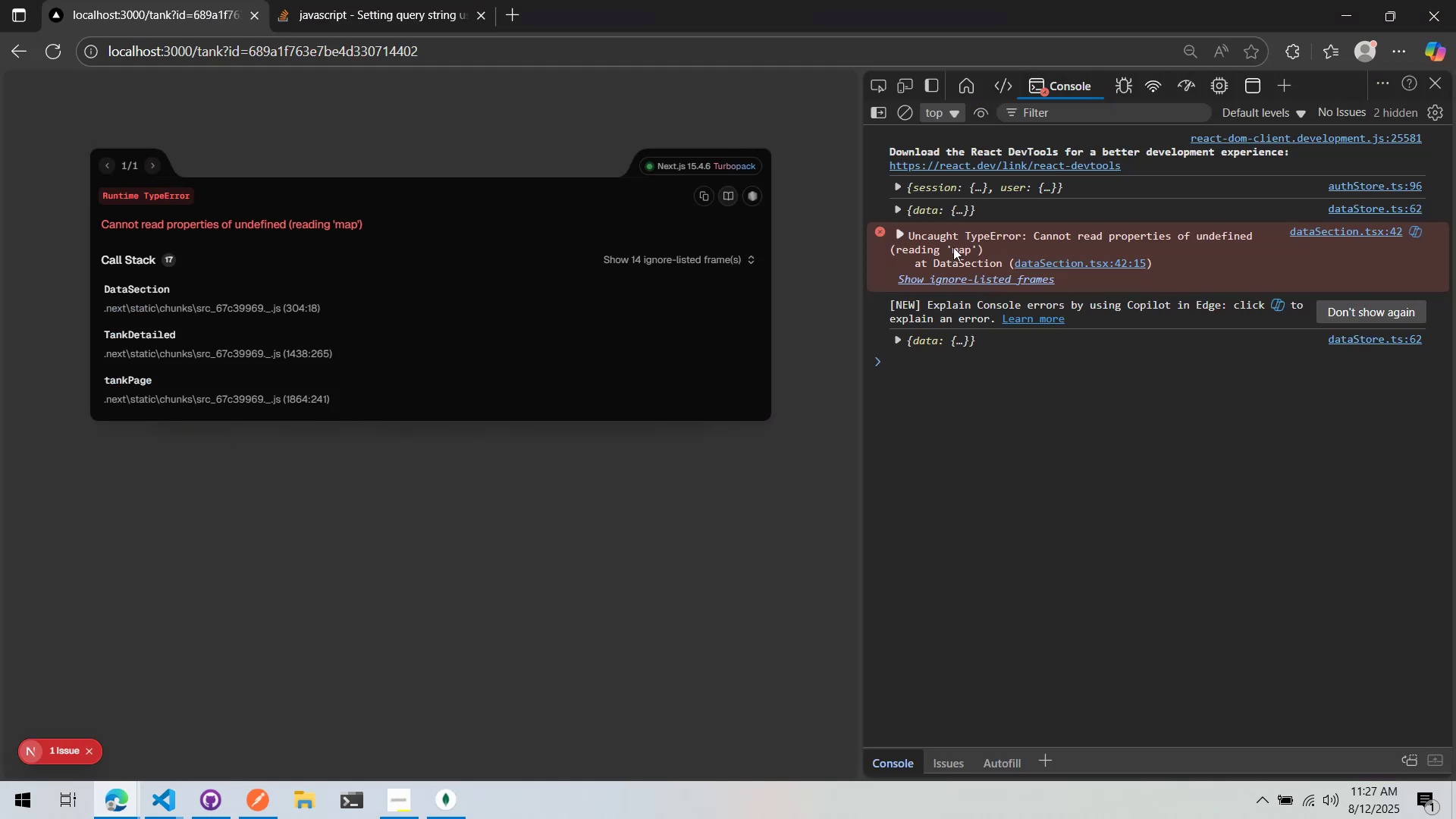 
left_click([1074, 259])
 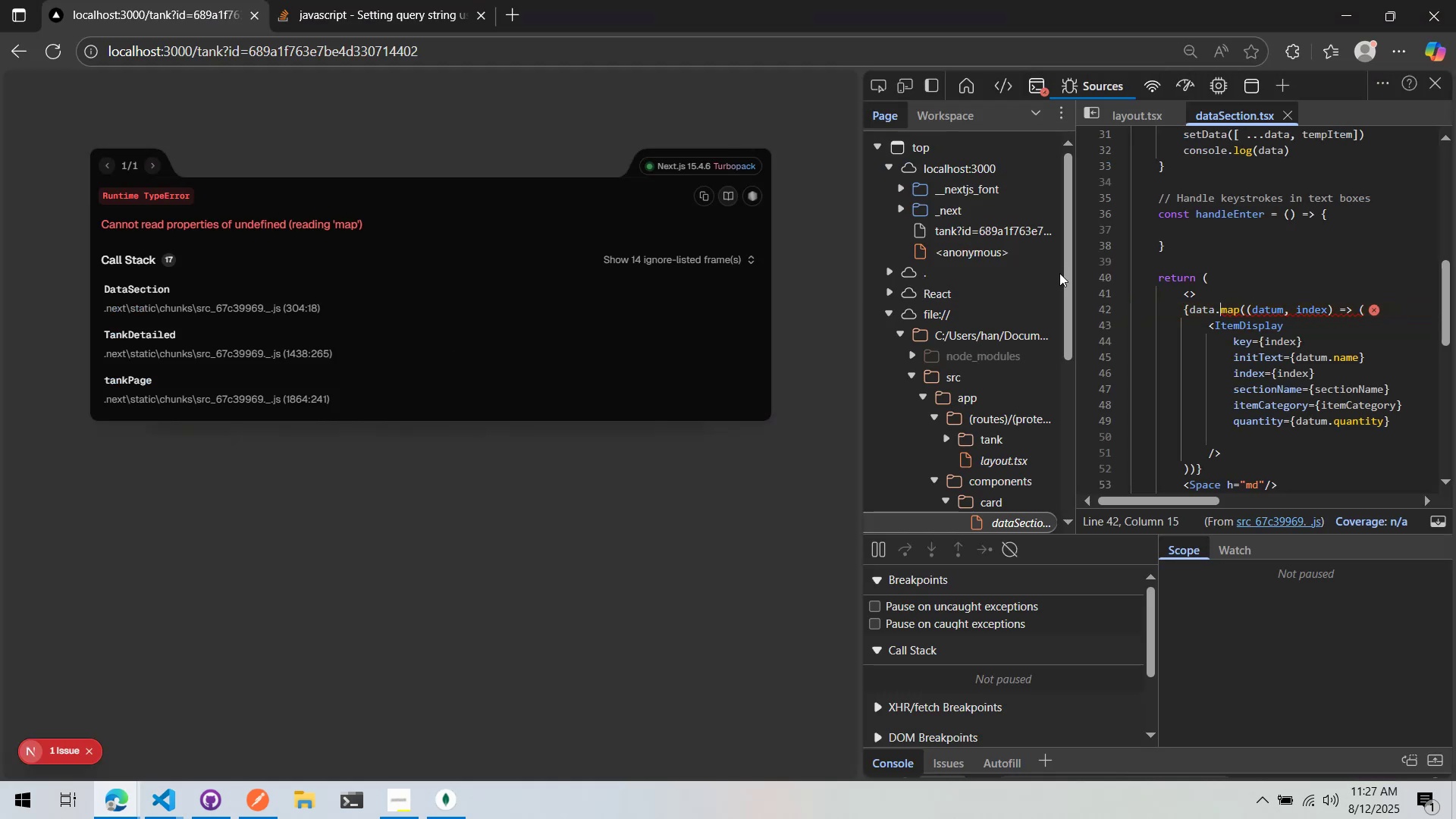 
key(Alt+Tab)
 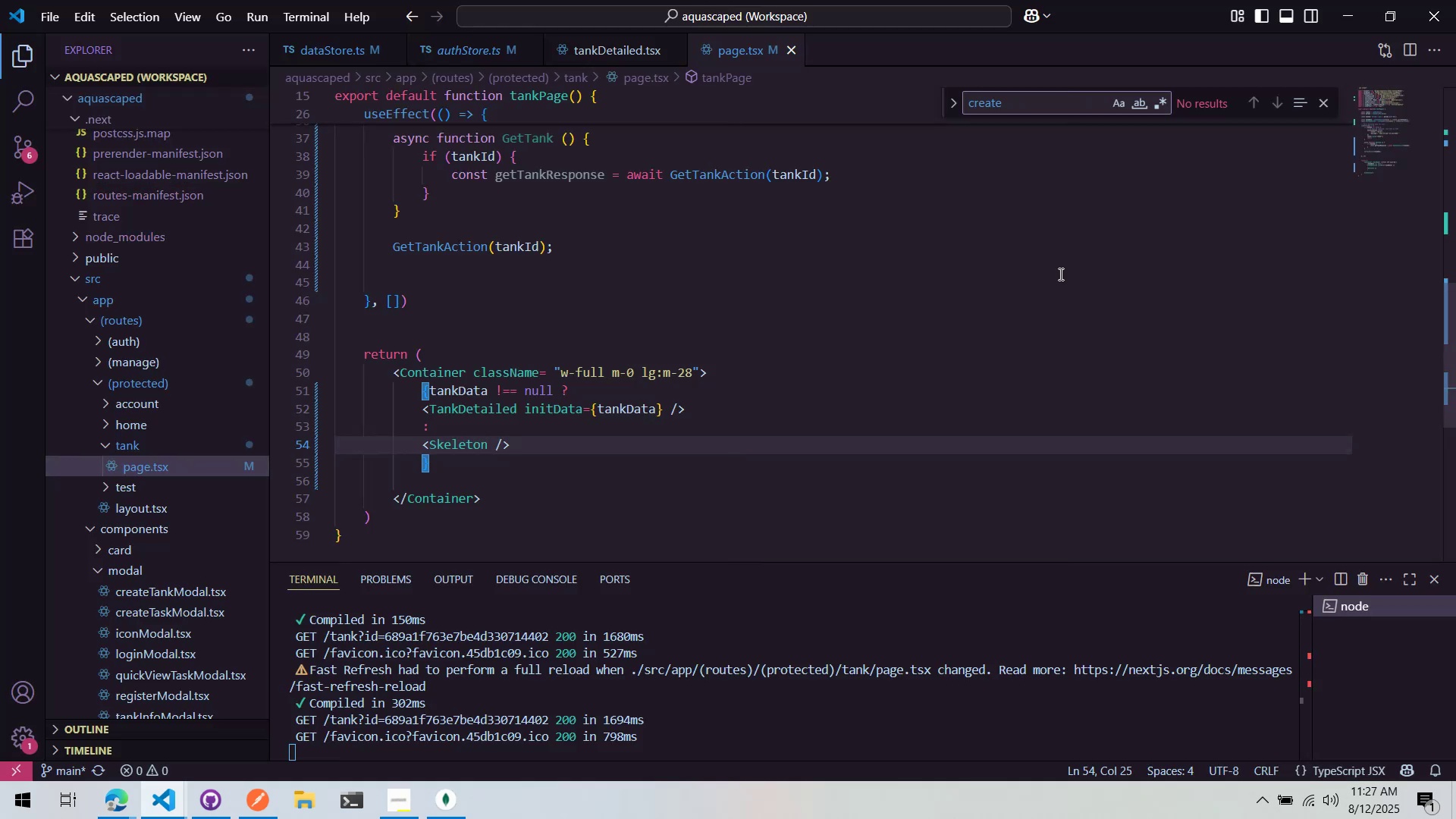 
key(Alt+Tab)
 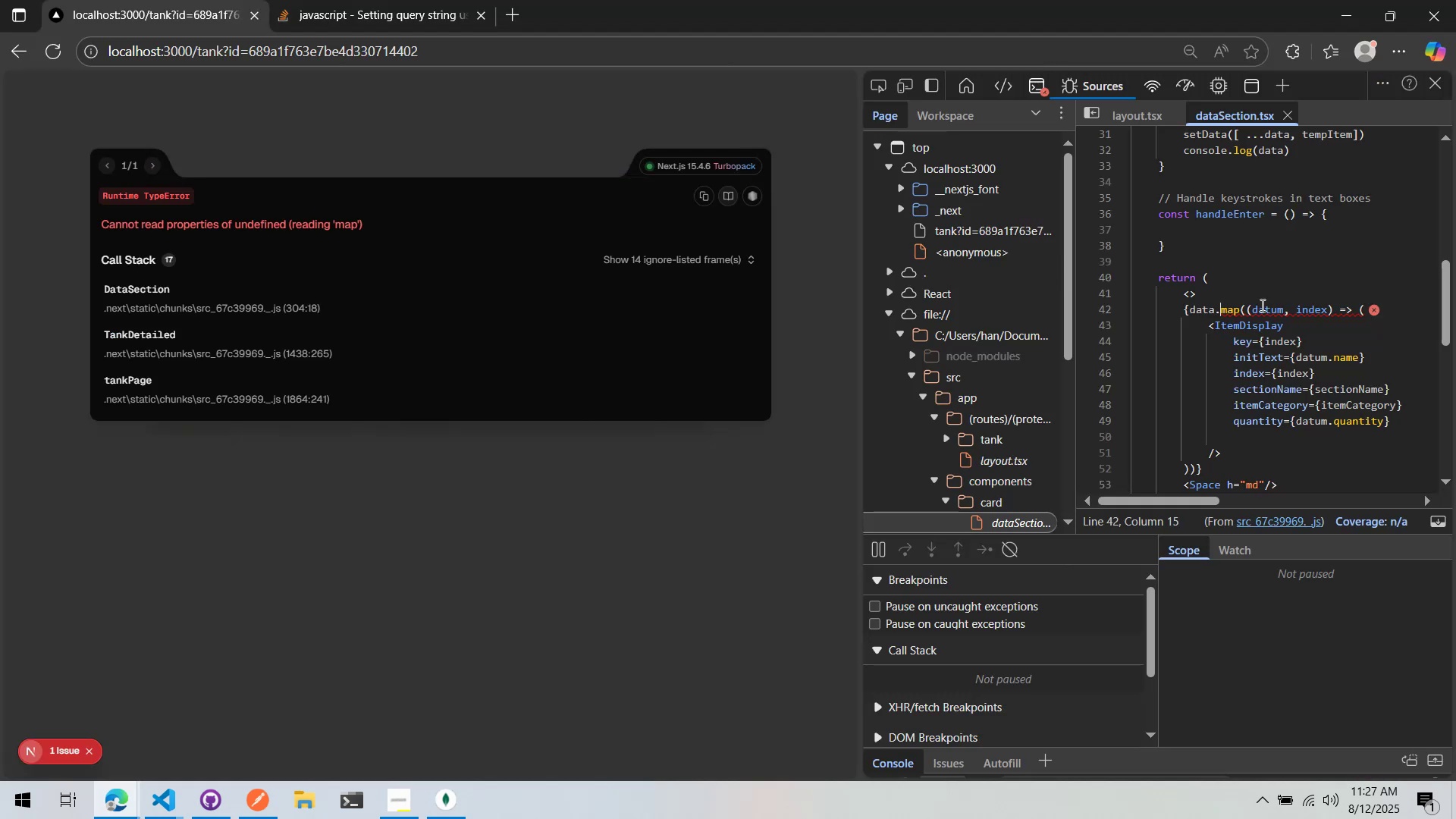 
key(Alt+AltLeft)
 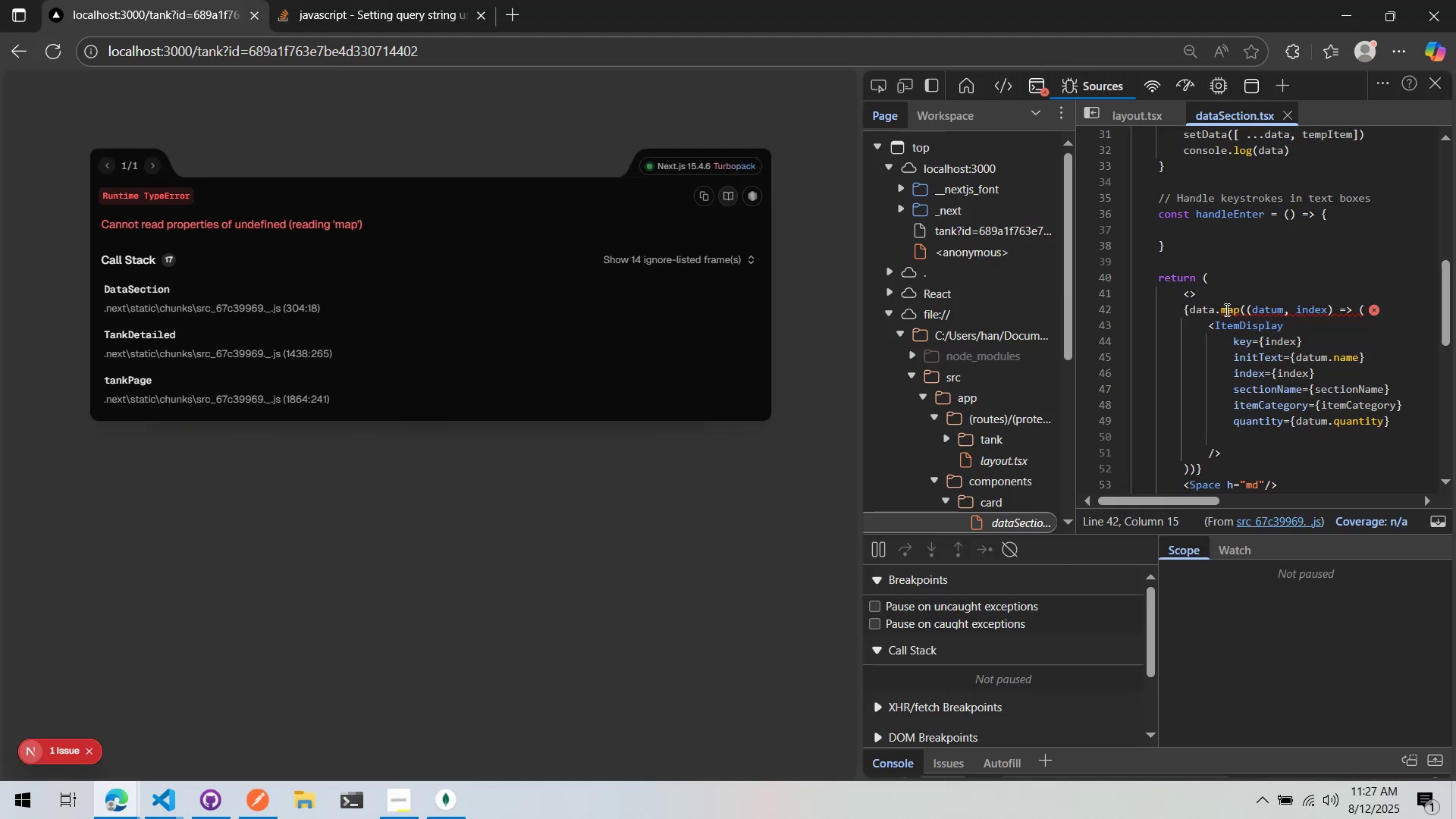 
key(Alt+Tab)
 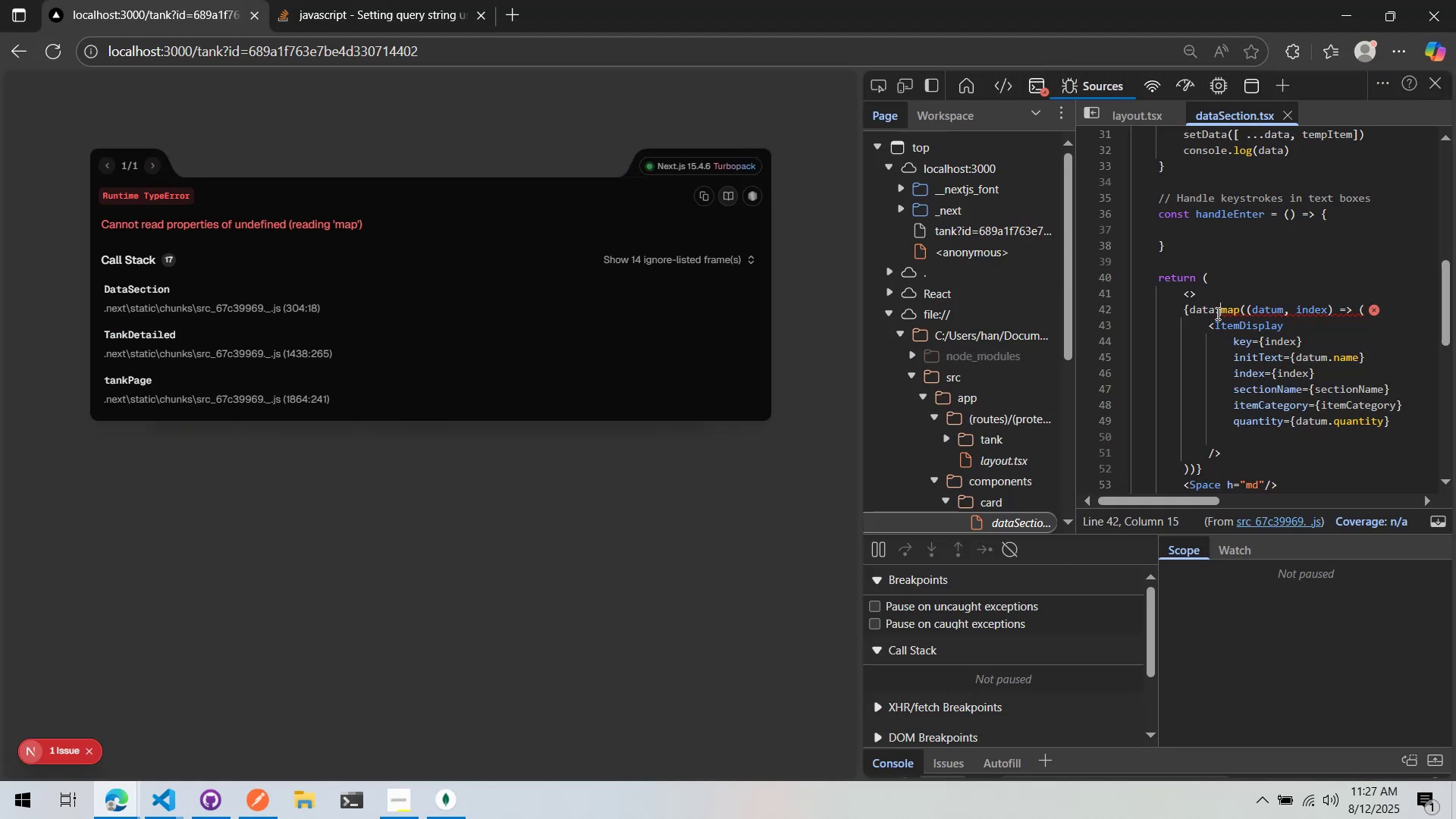 
left_click([1216, 313])
 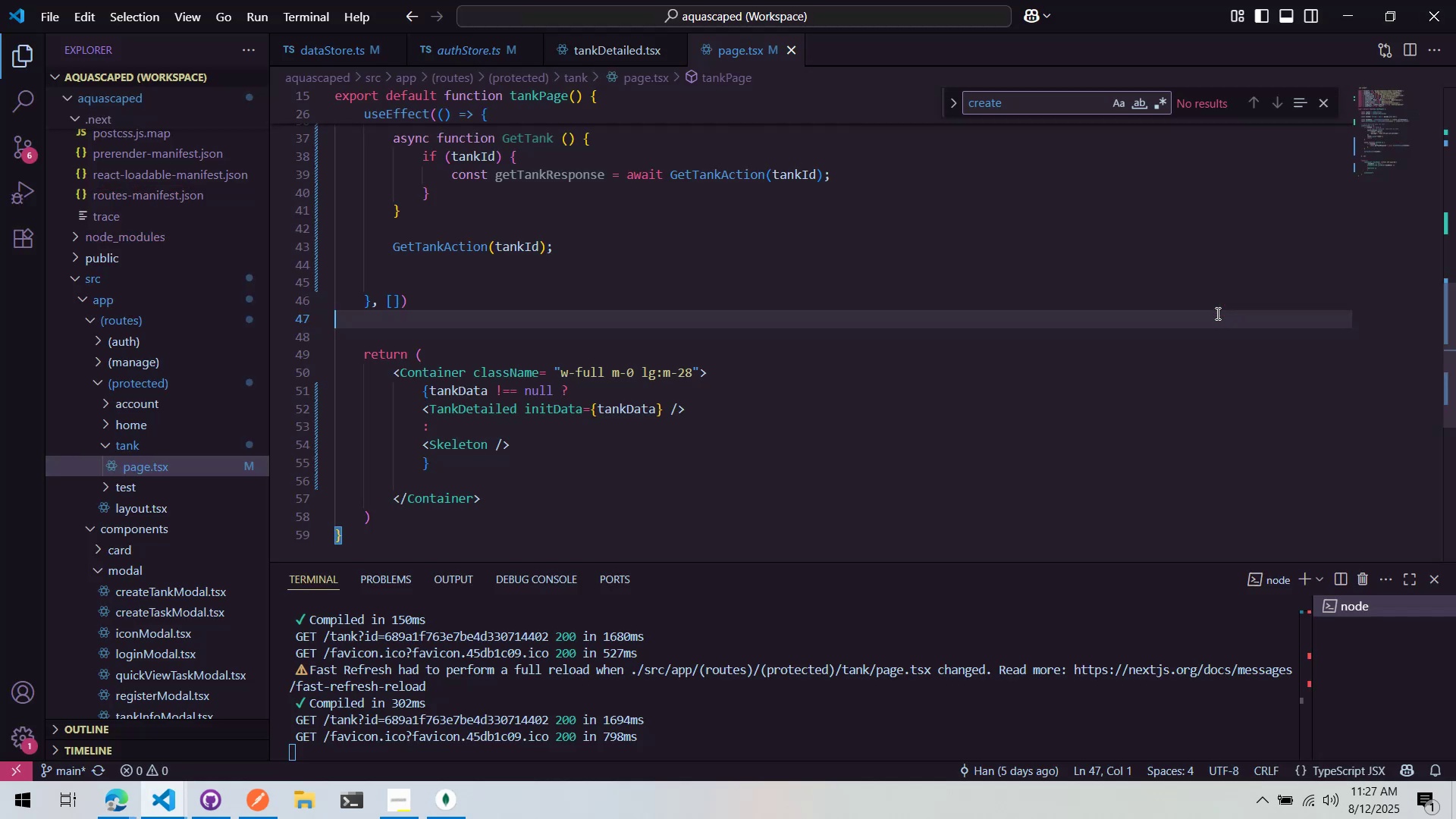 
key(Control+F)
 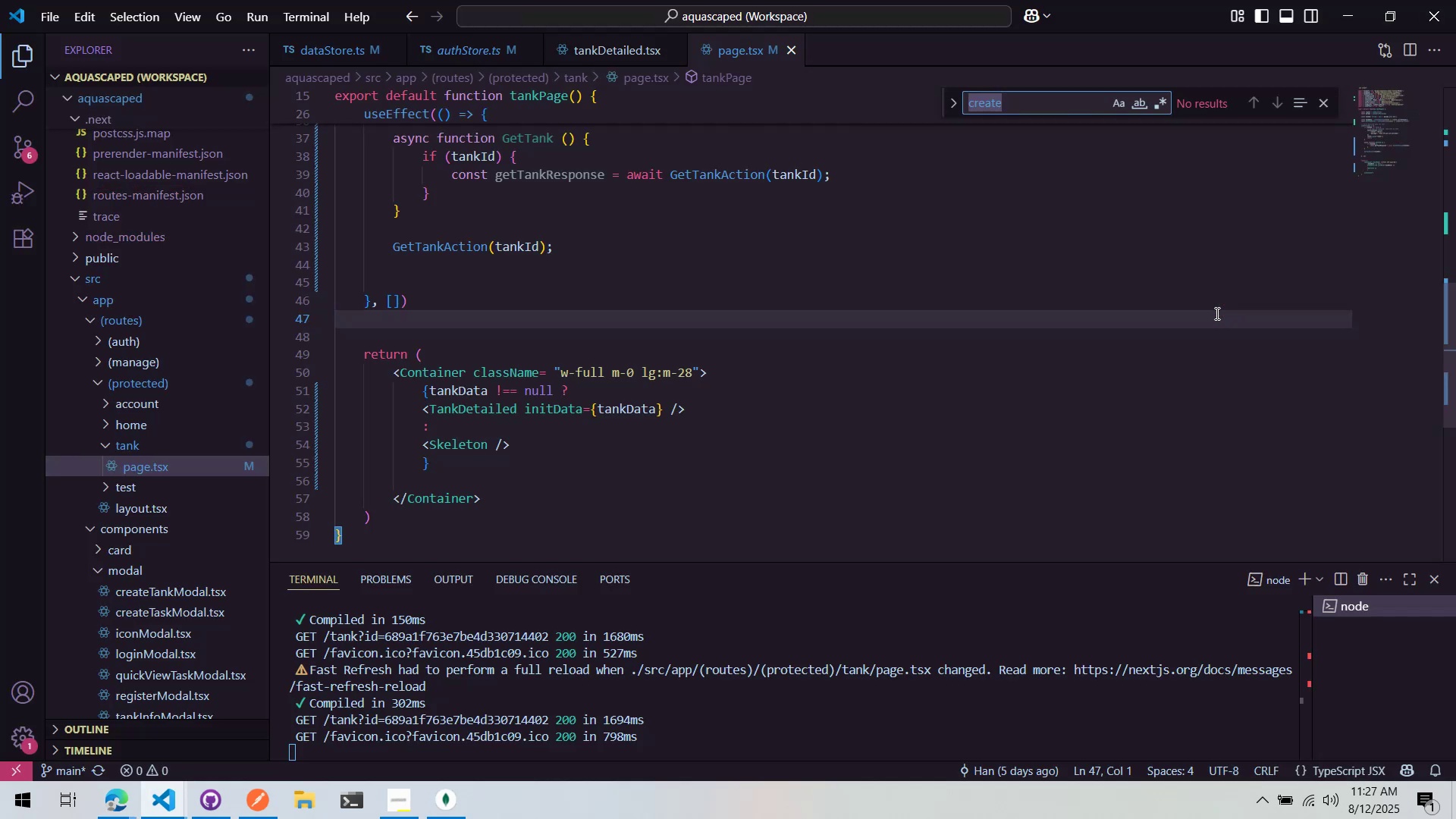 
hold_key(key=ControlLeft, duration=0.59)
 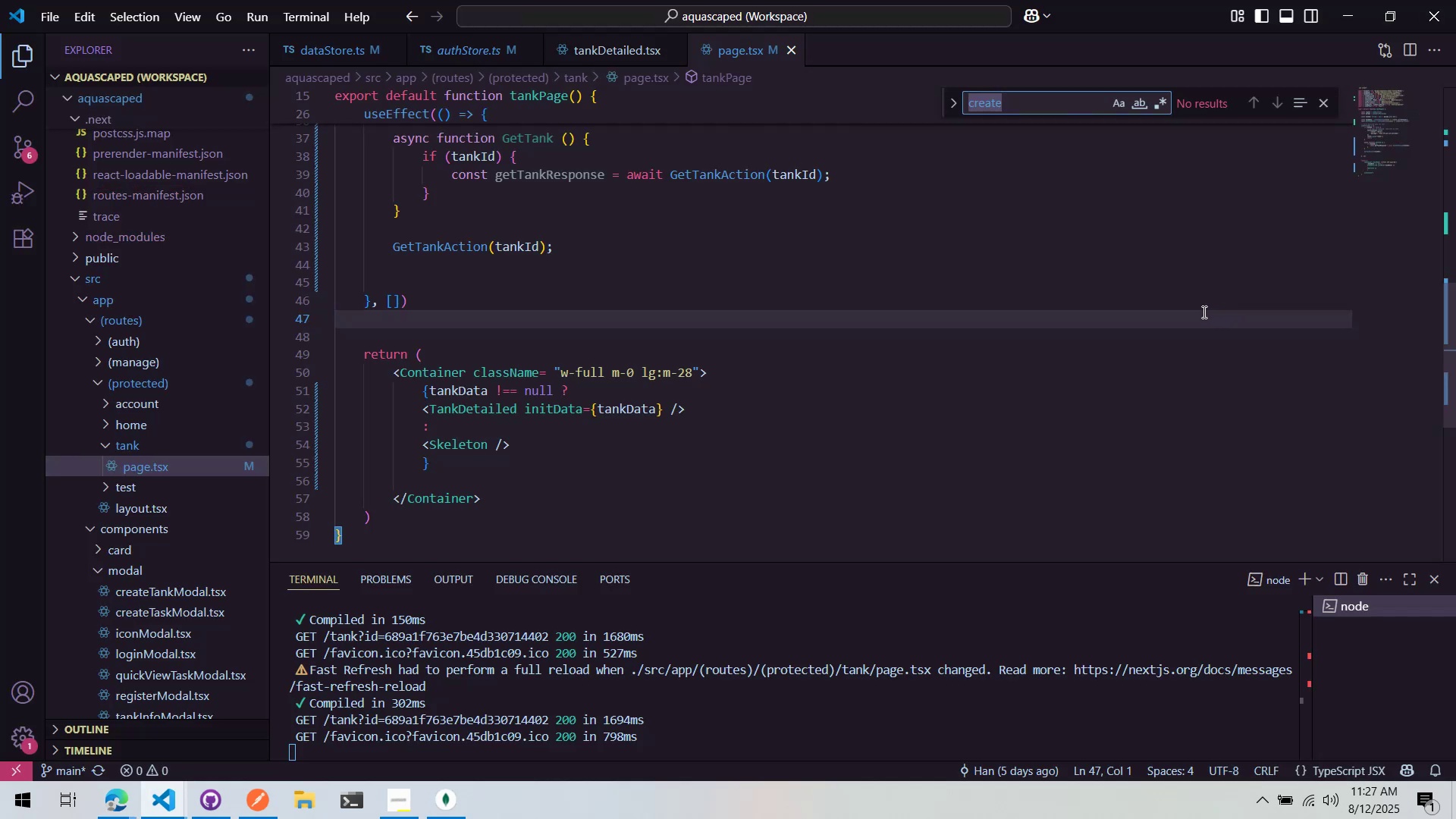 
hold_key(key=ShiftLeft, duration=0.42)
 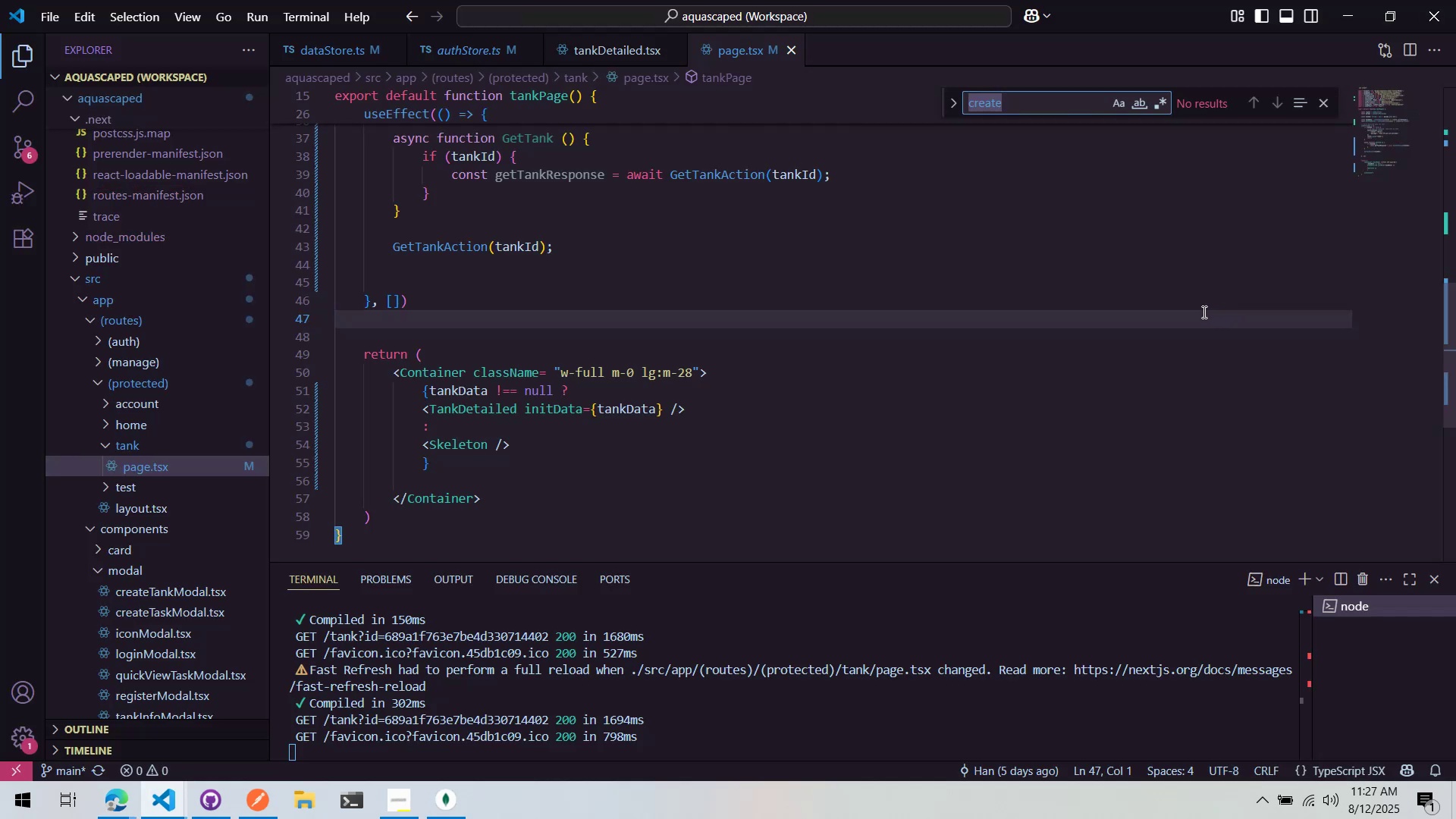 
left_click([1116, 319])
 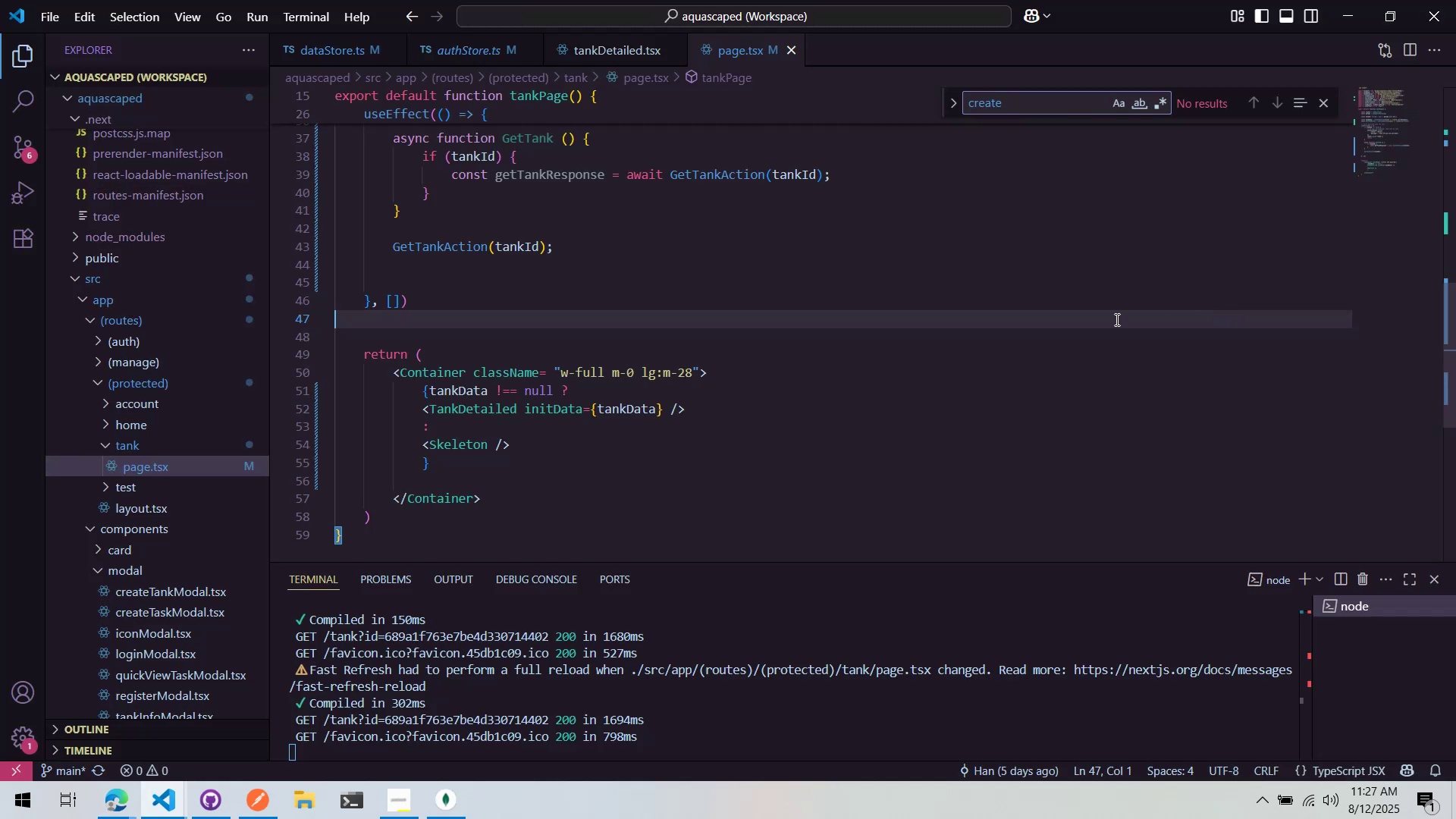 
key(Control+P)
 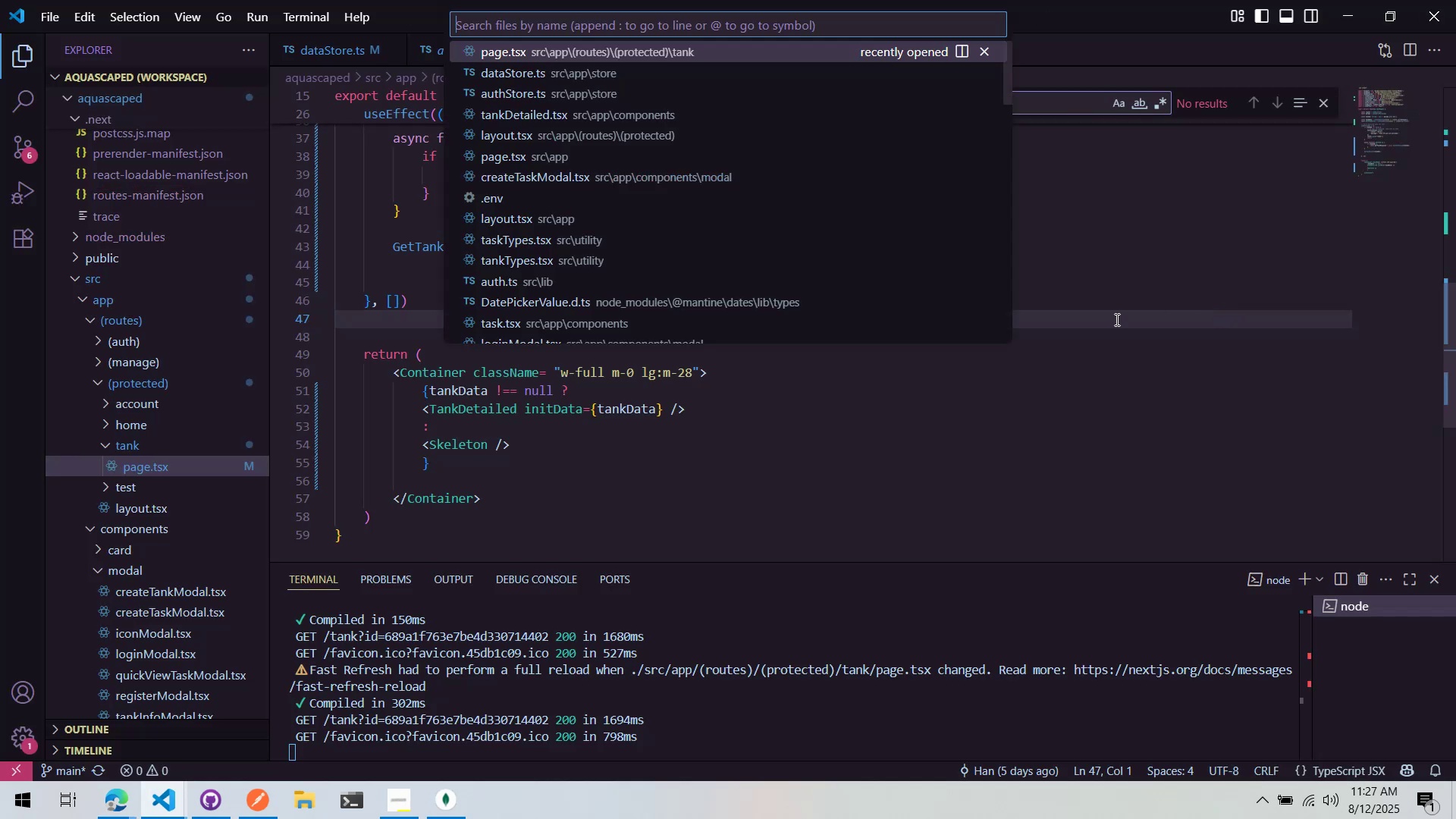 
type(DataSec)
 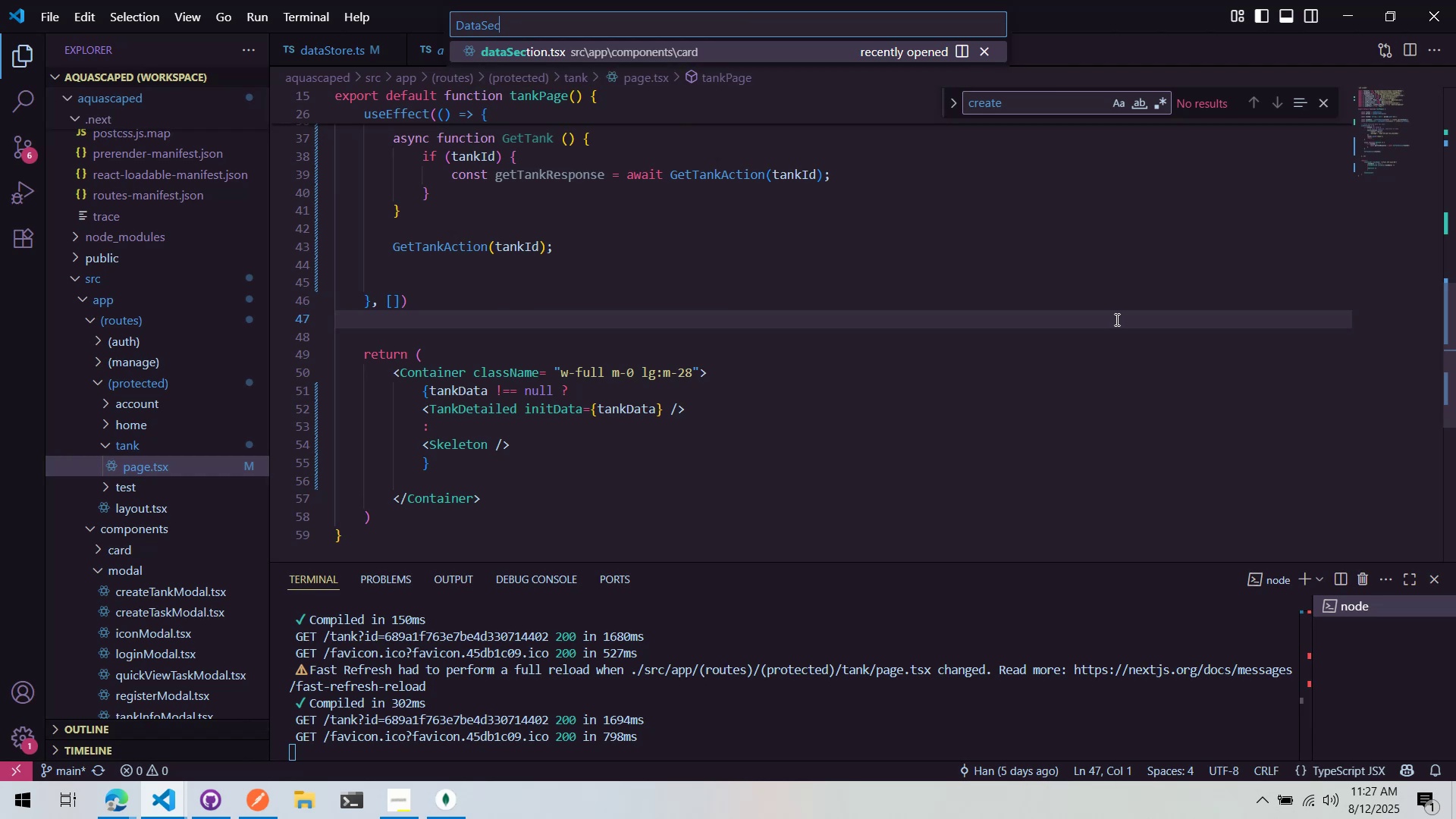 
key(Enter)
 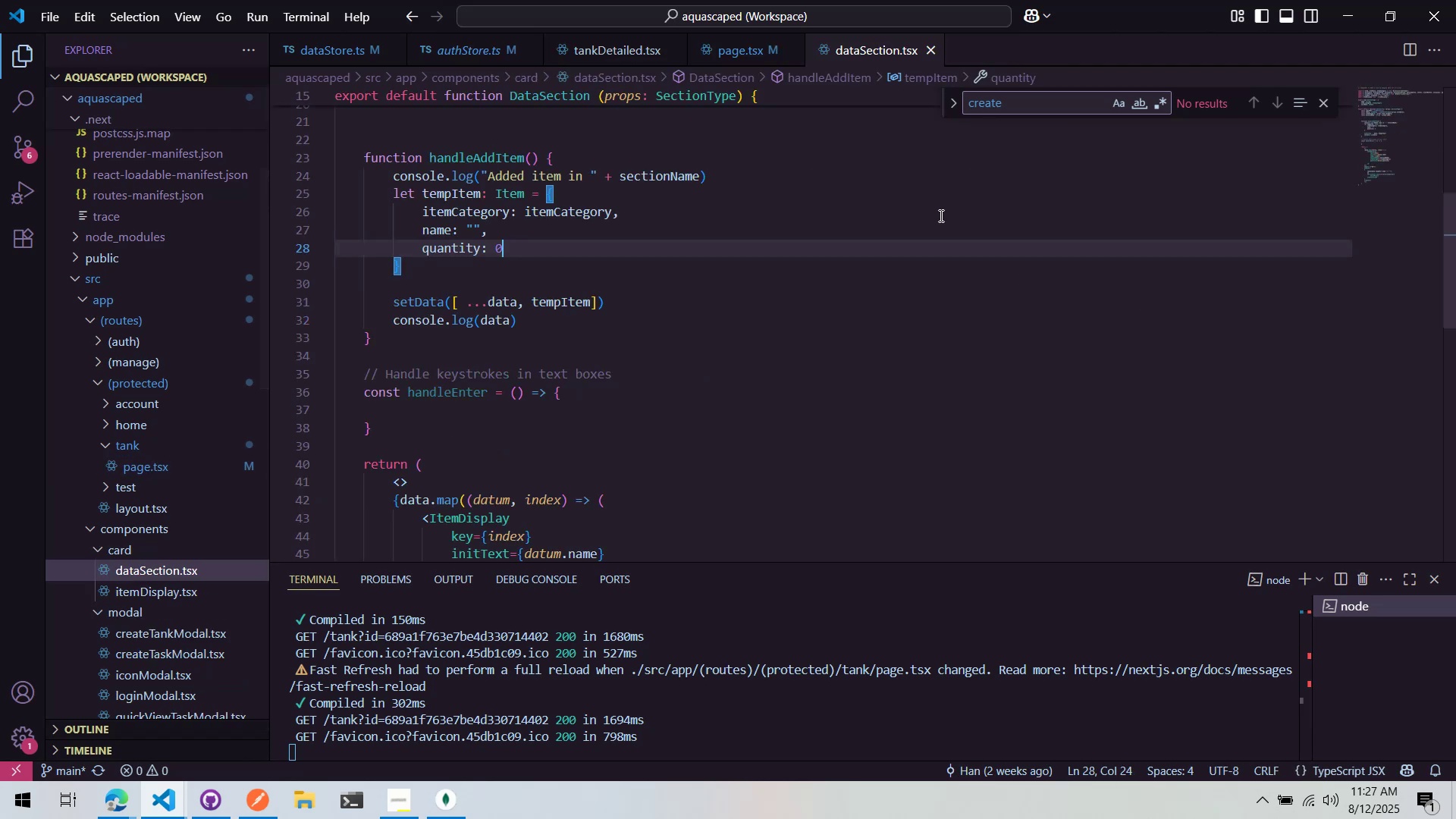 
scroll: coordinate [895, 257], scroll_direction: up, amount: 8.0
 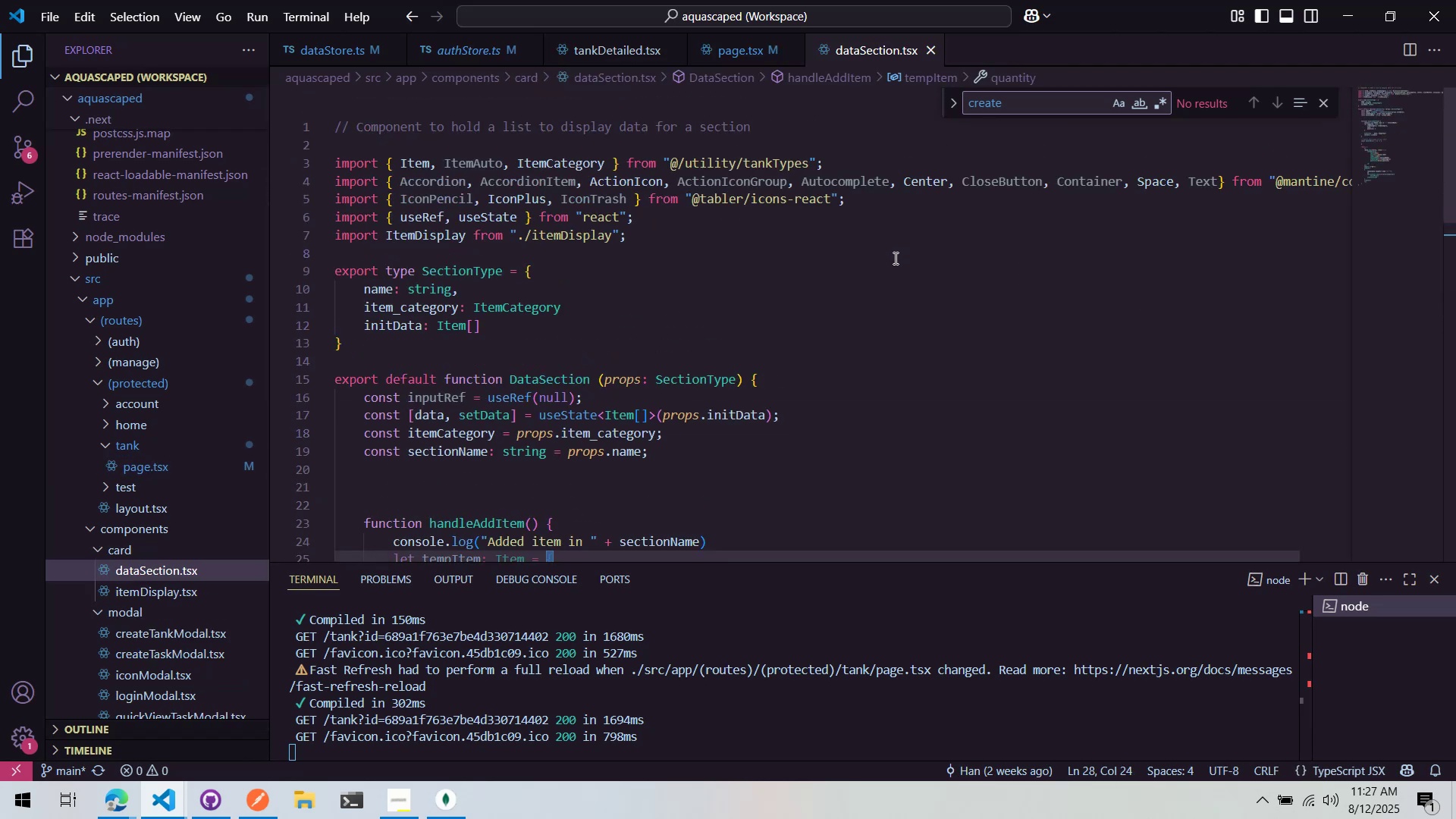 
scroll: coordinate [890, 262], scroll_direction: down, amount: 4.0
 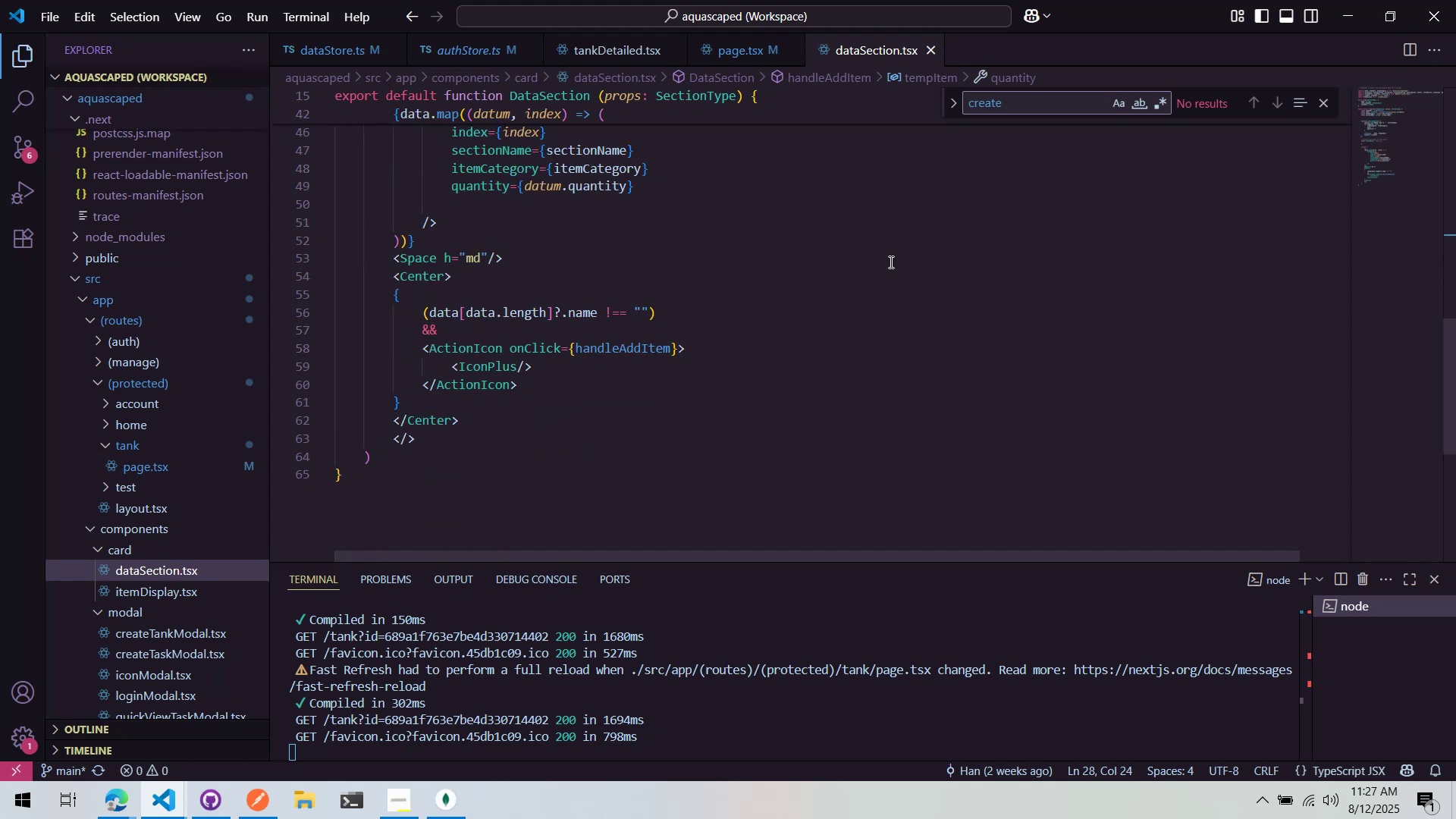 
scroll: coordinate [890, 262], scroll_direction: up, amount: 15.0
 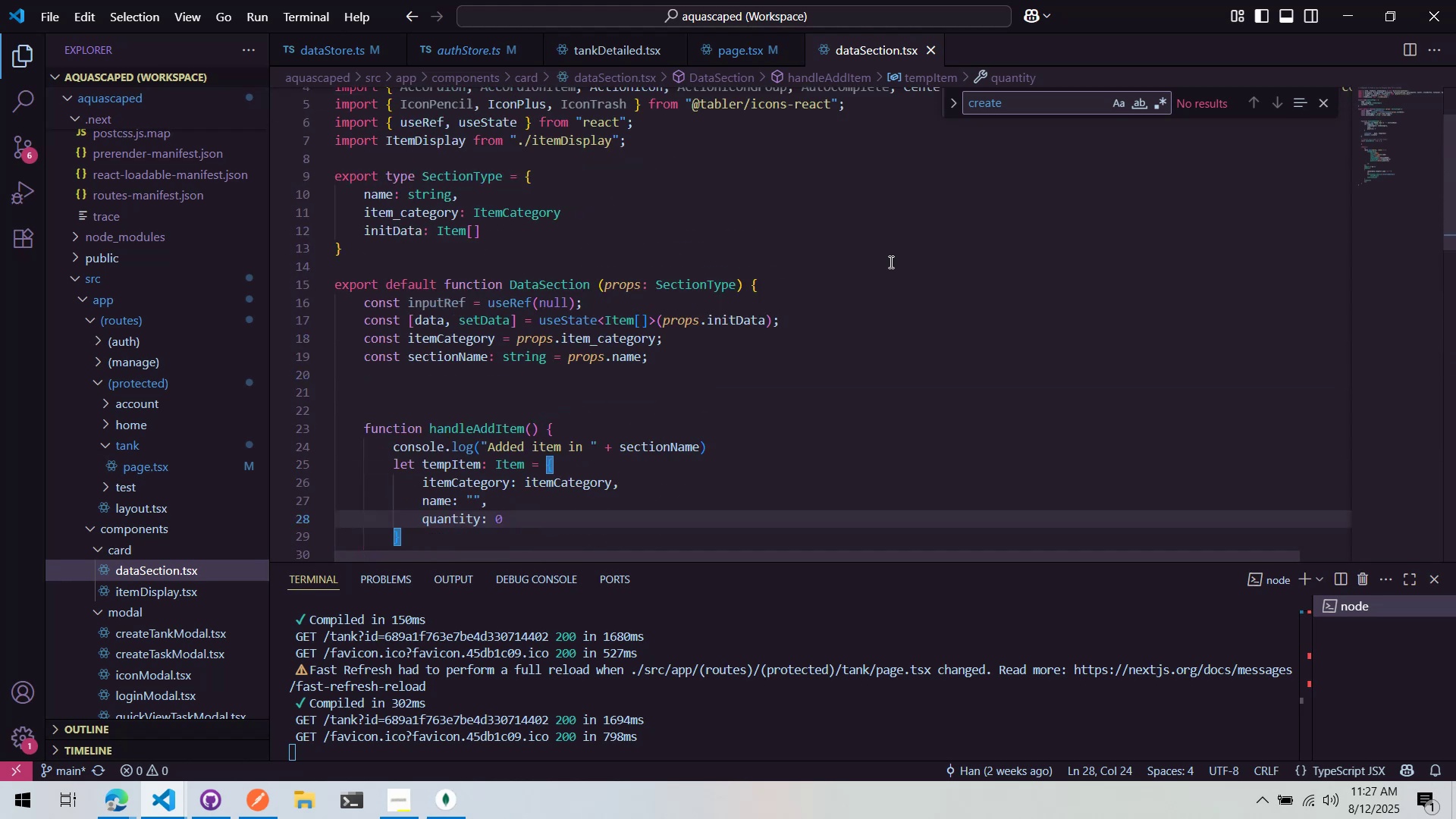 
key(Control+Shift+F)
 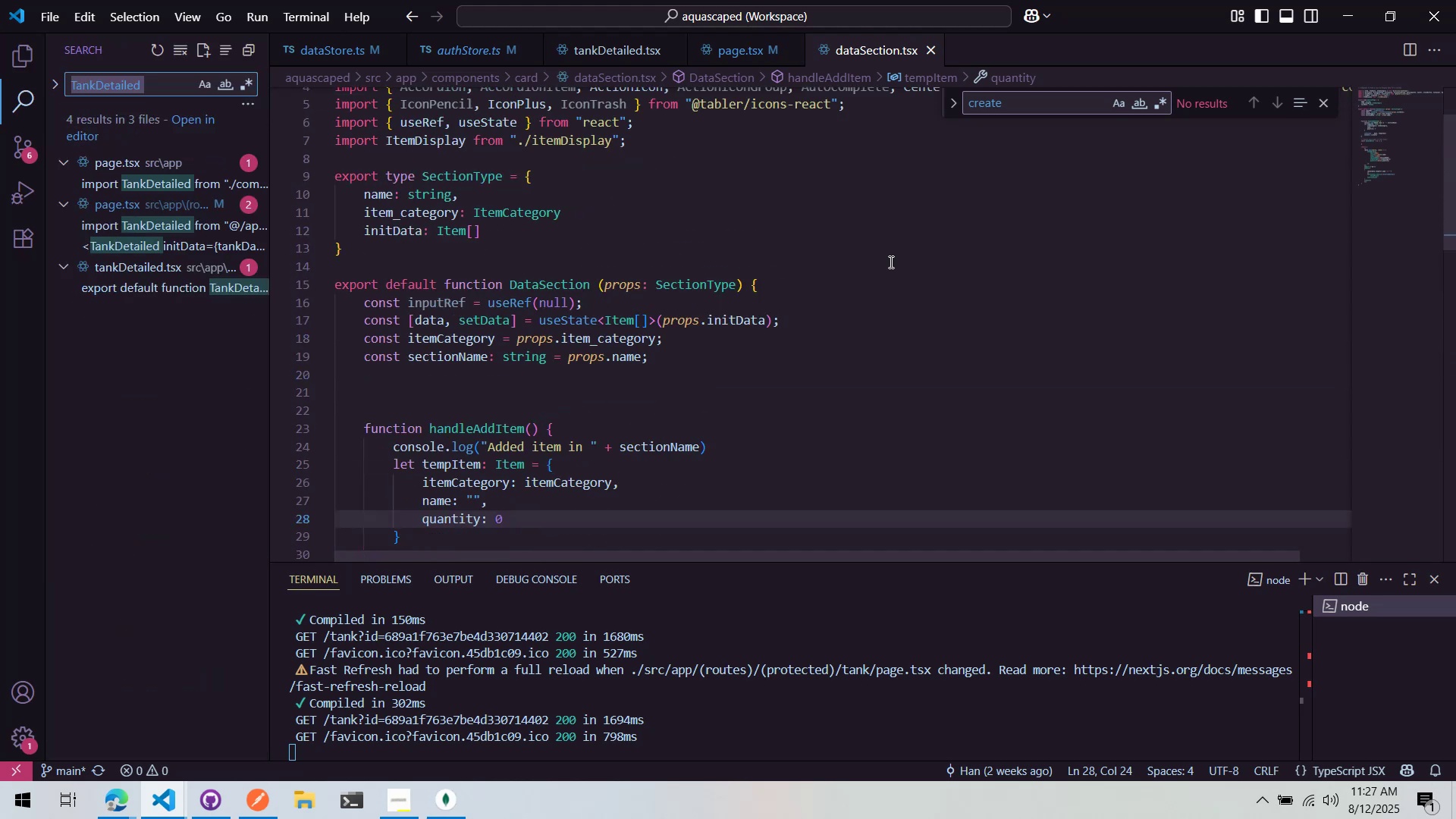 
type(DataSect)
 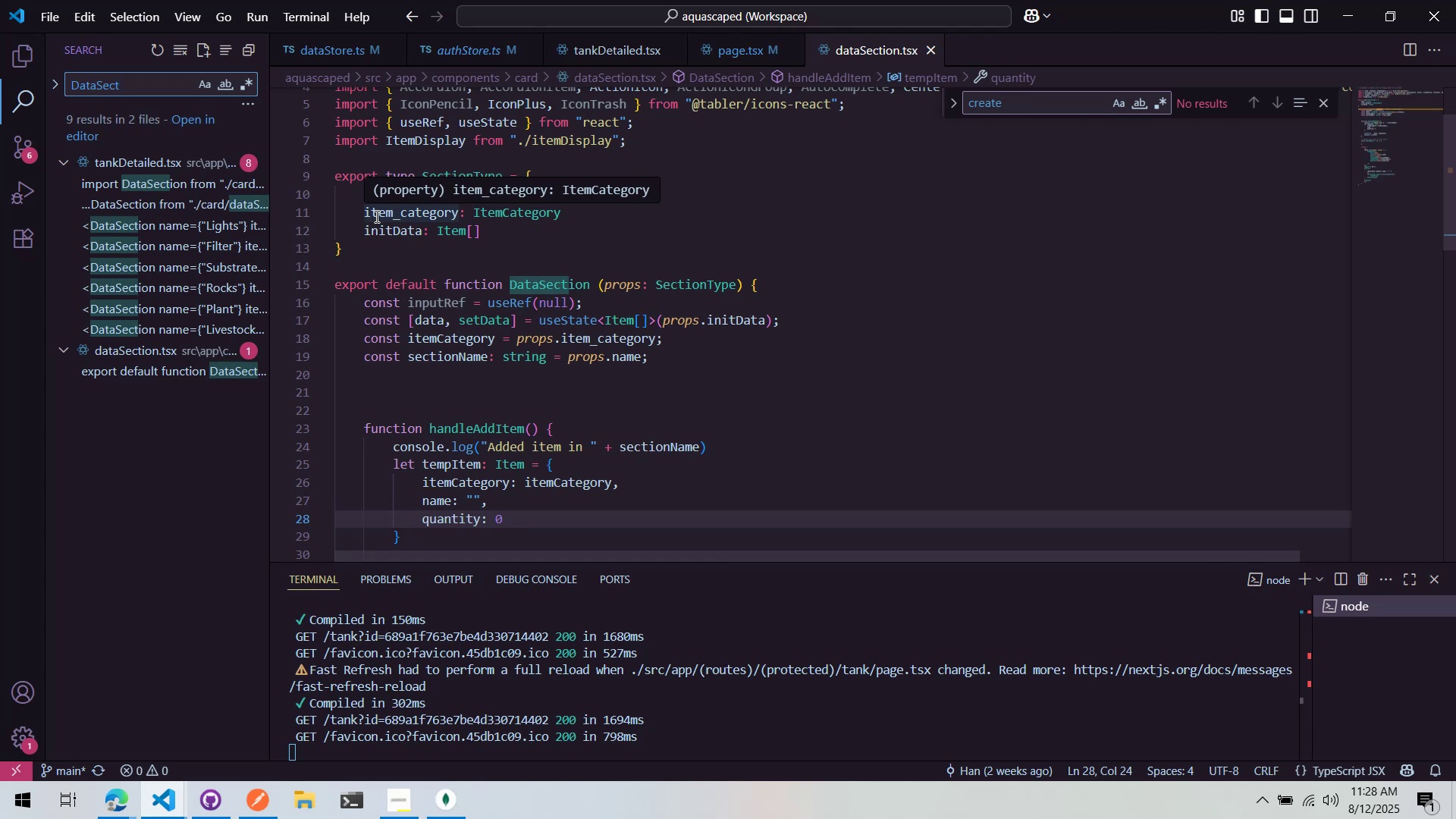 
wait(54.56)
 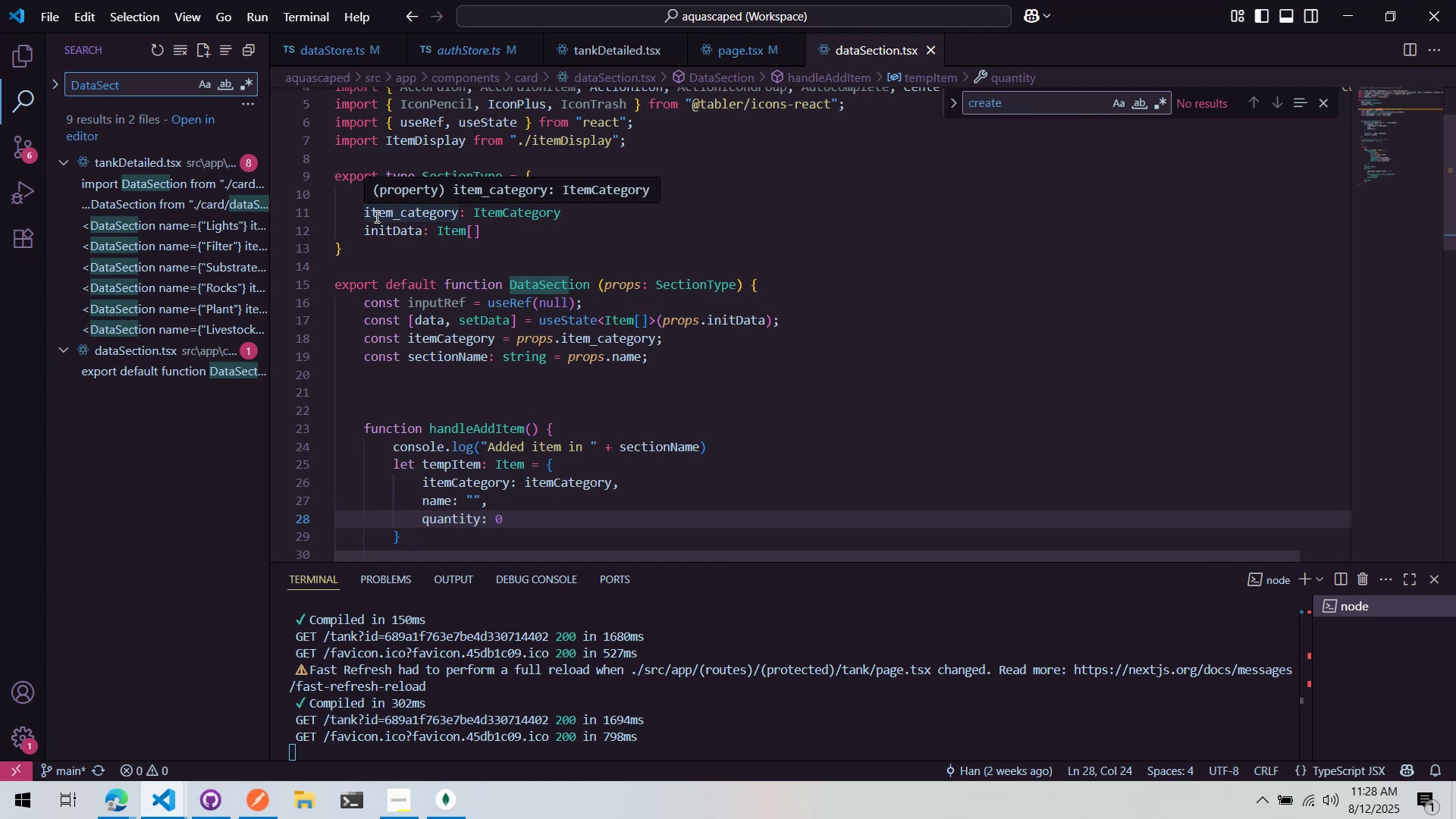 
scroll: coordinate [466, 343], scroll_direction: down, amount: 9.0
 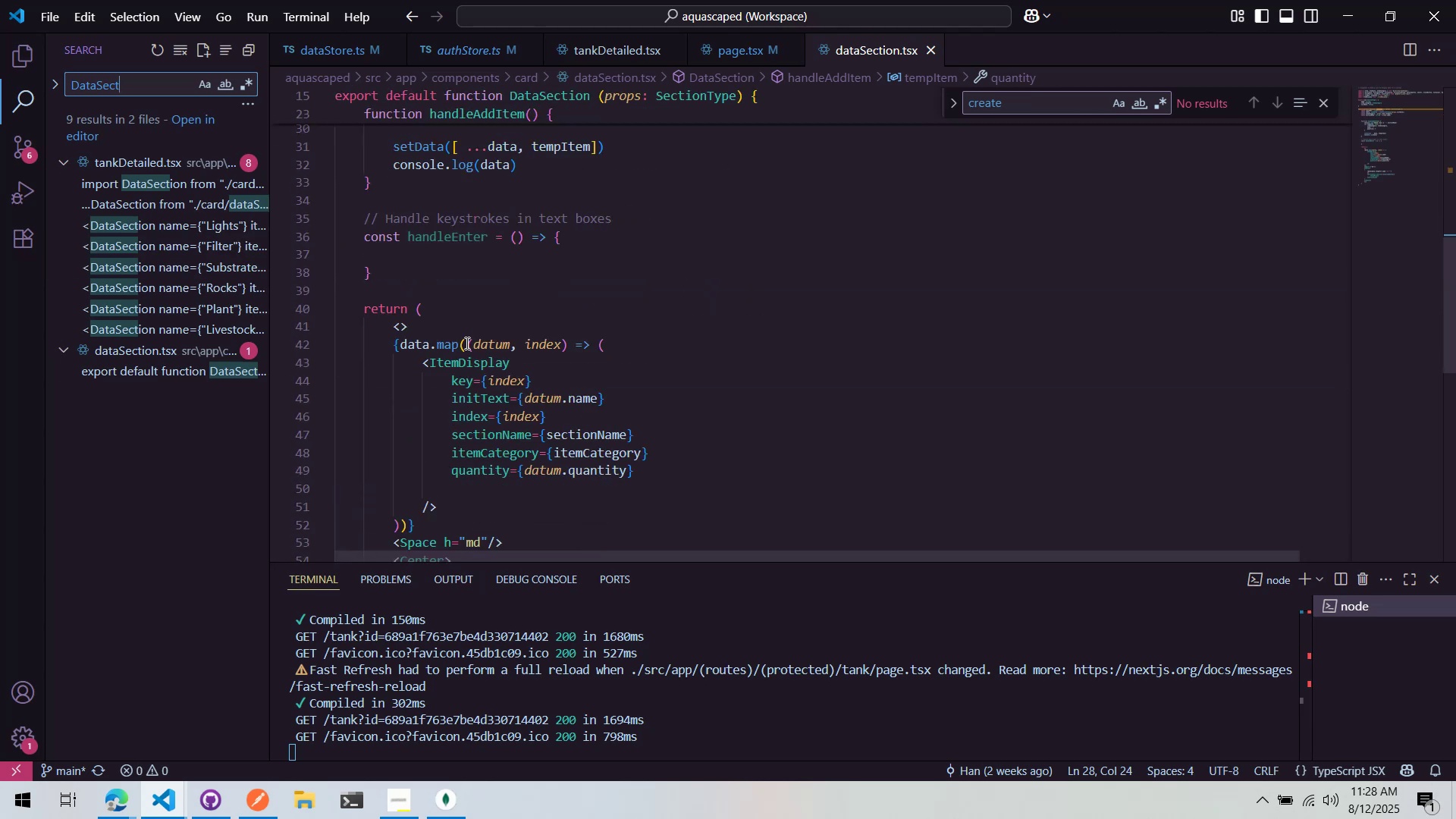 
mouse_move([447, 344])
 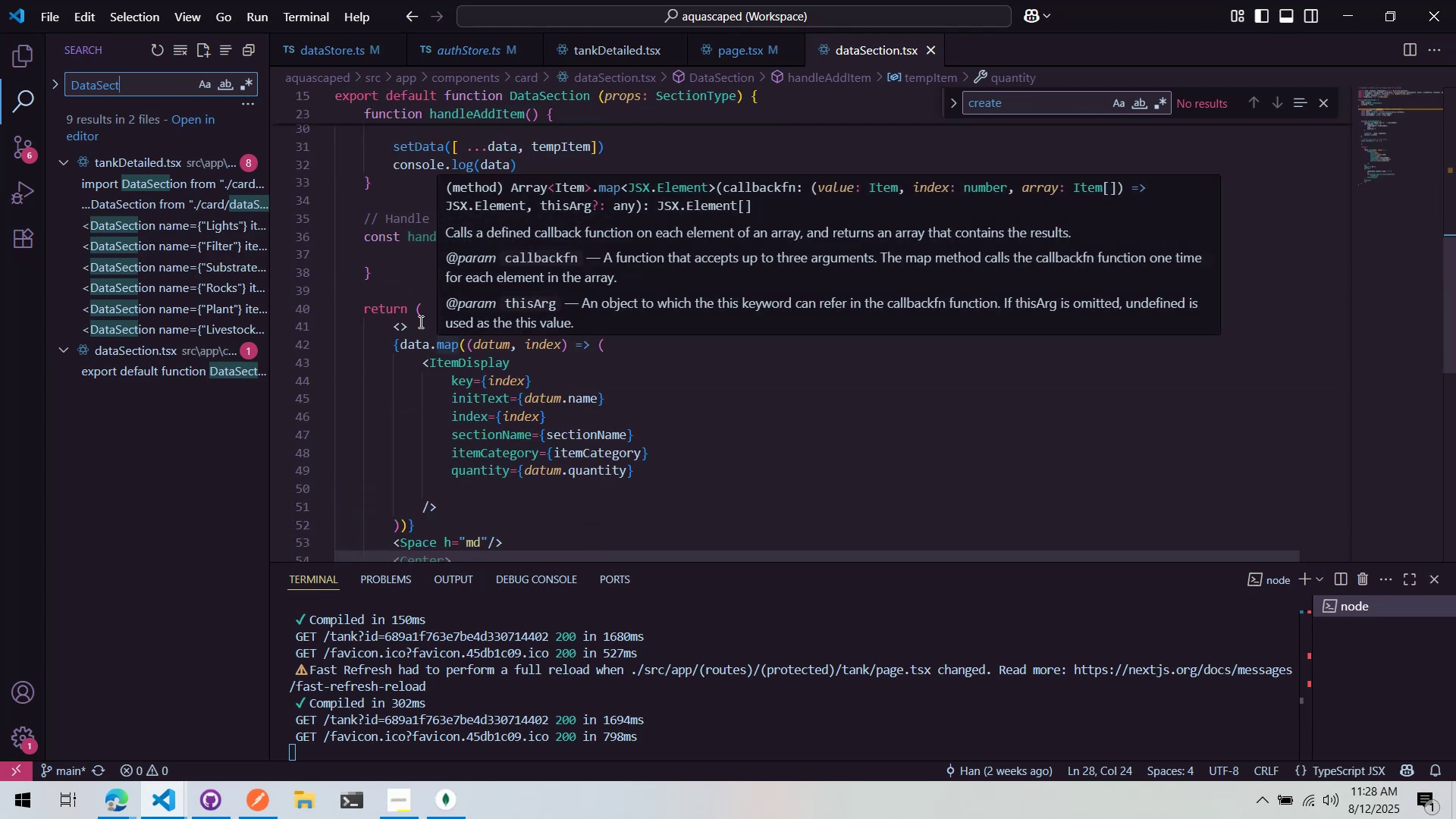 
left_click([419, 322])
 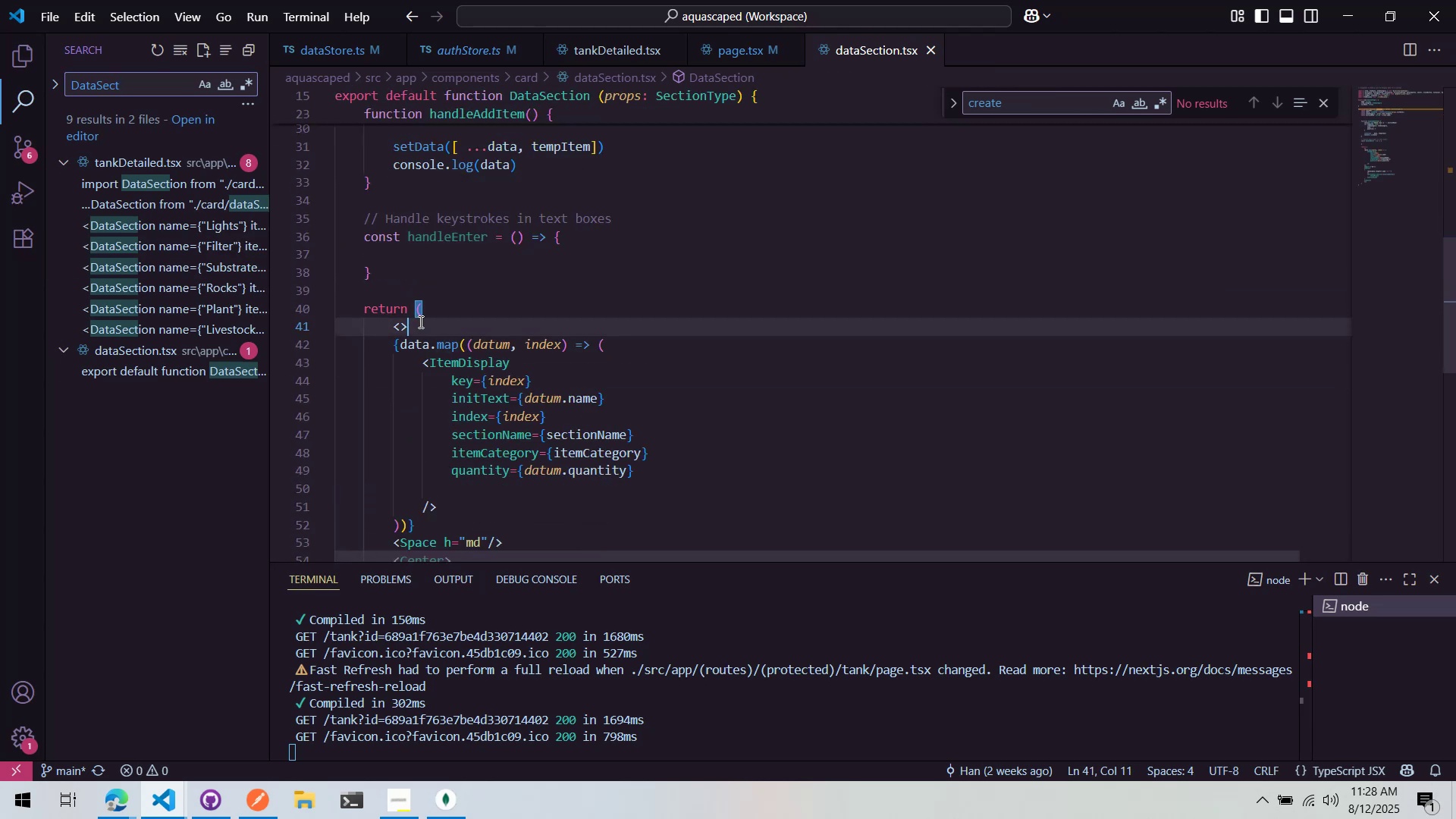 
scroll: coordinate [429, 321], scroll_direction: down, amount: 3.0
 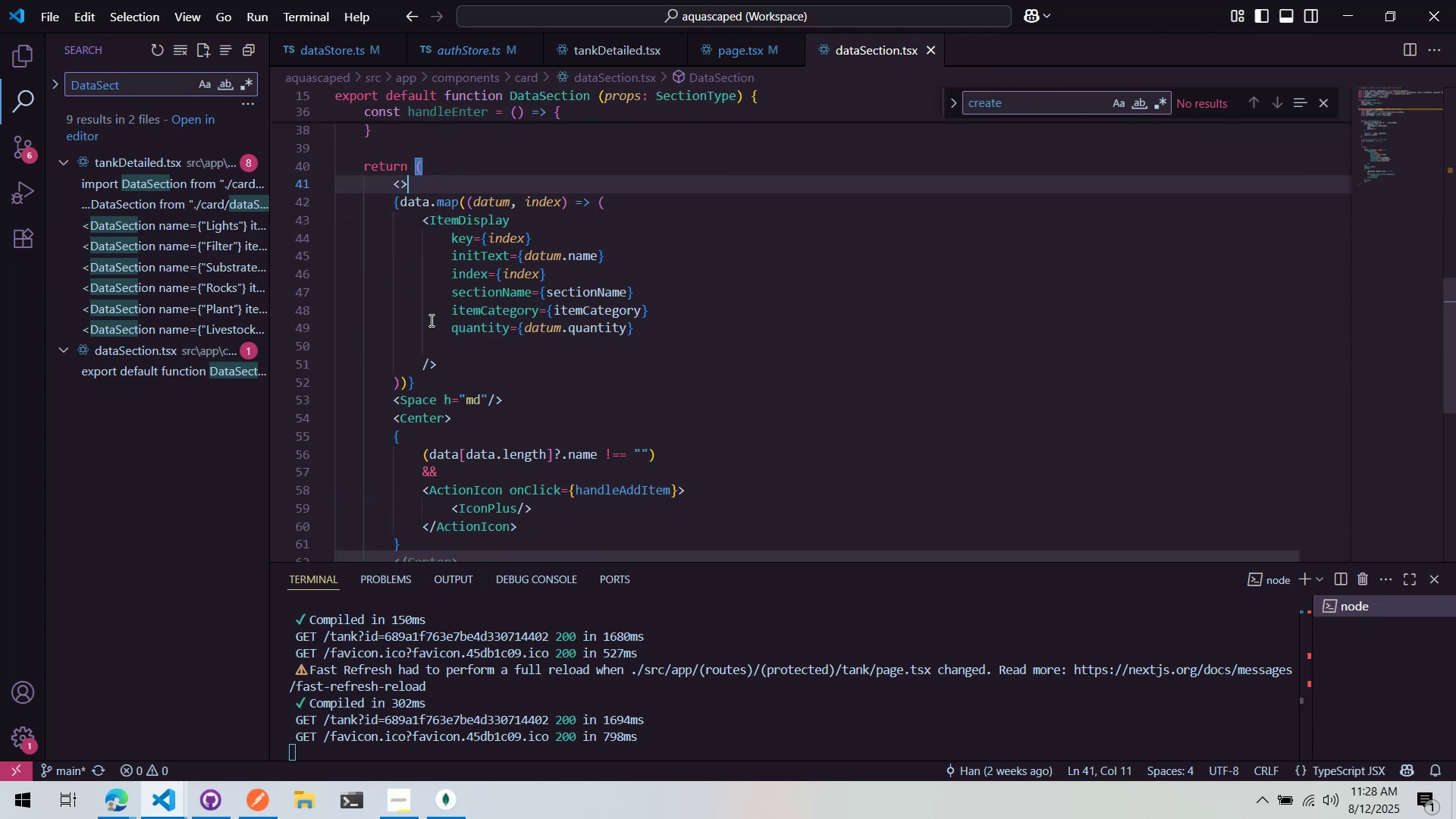 
scroll: coordinate [430, 320], scroll_direction: up, amount: 2.0
 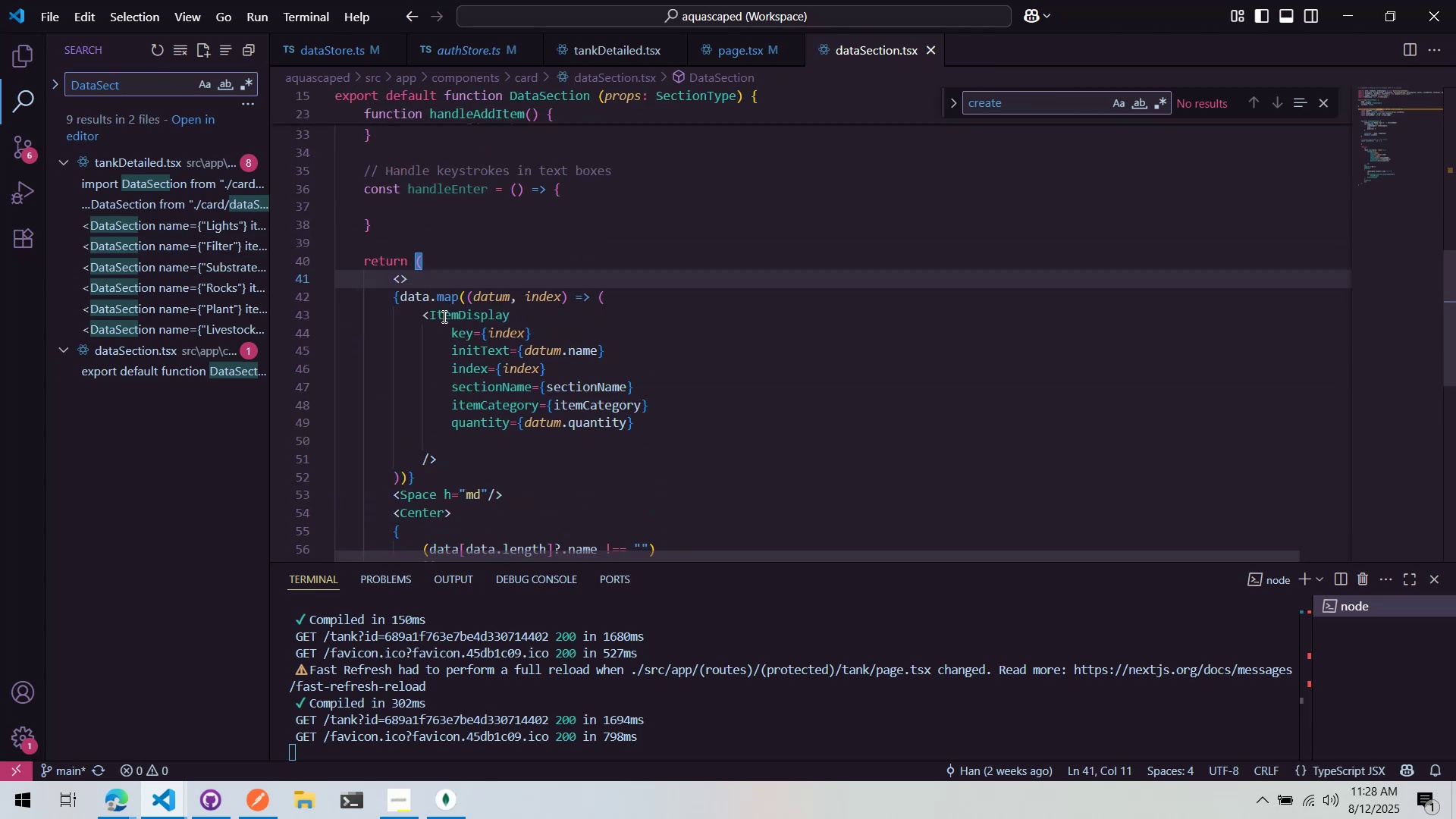 
left_click([441, 287])
 